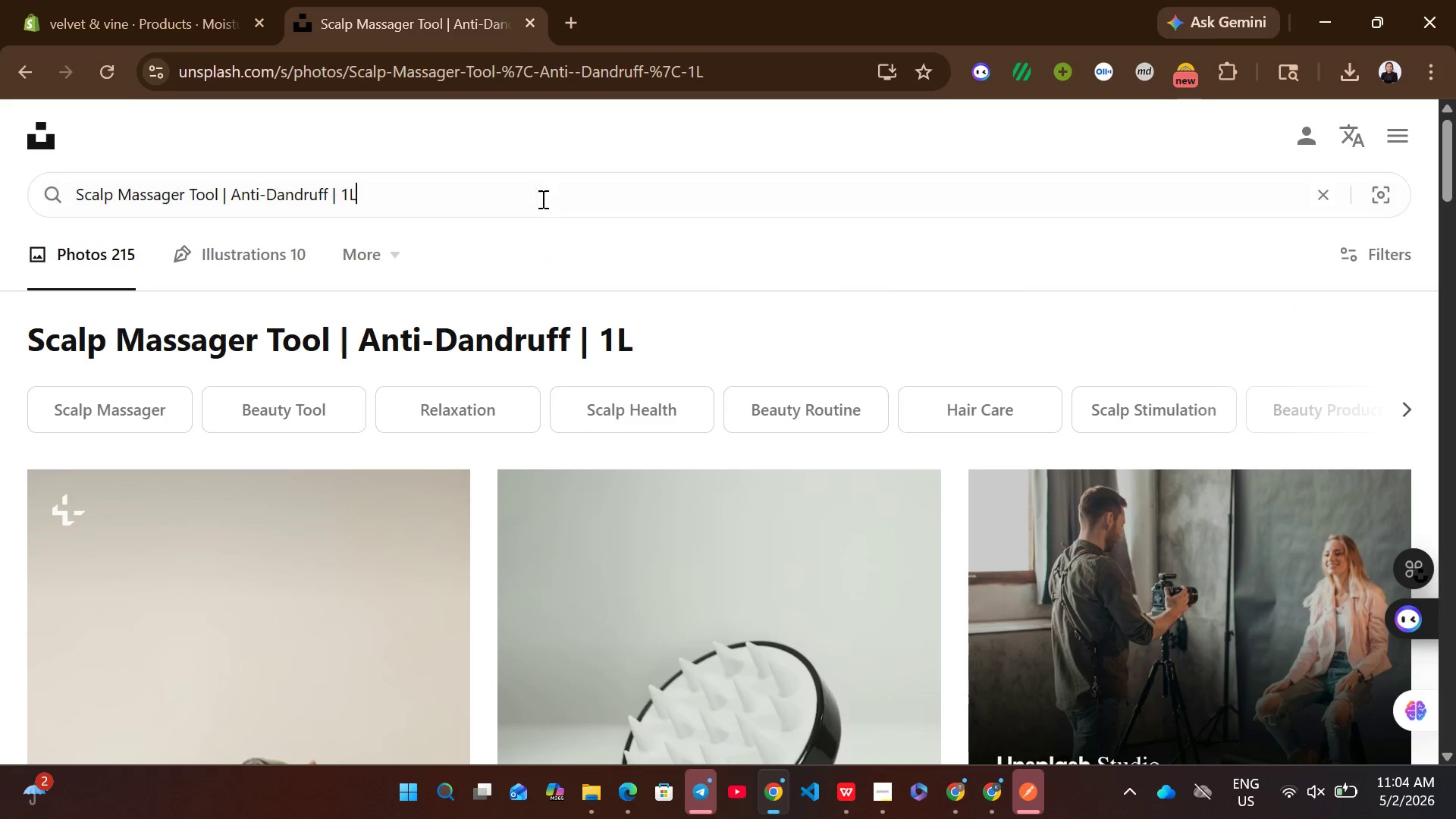 
key(Control+A)
 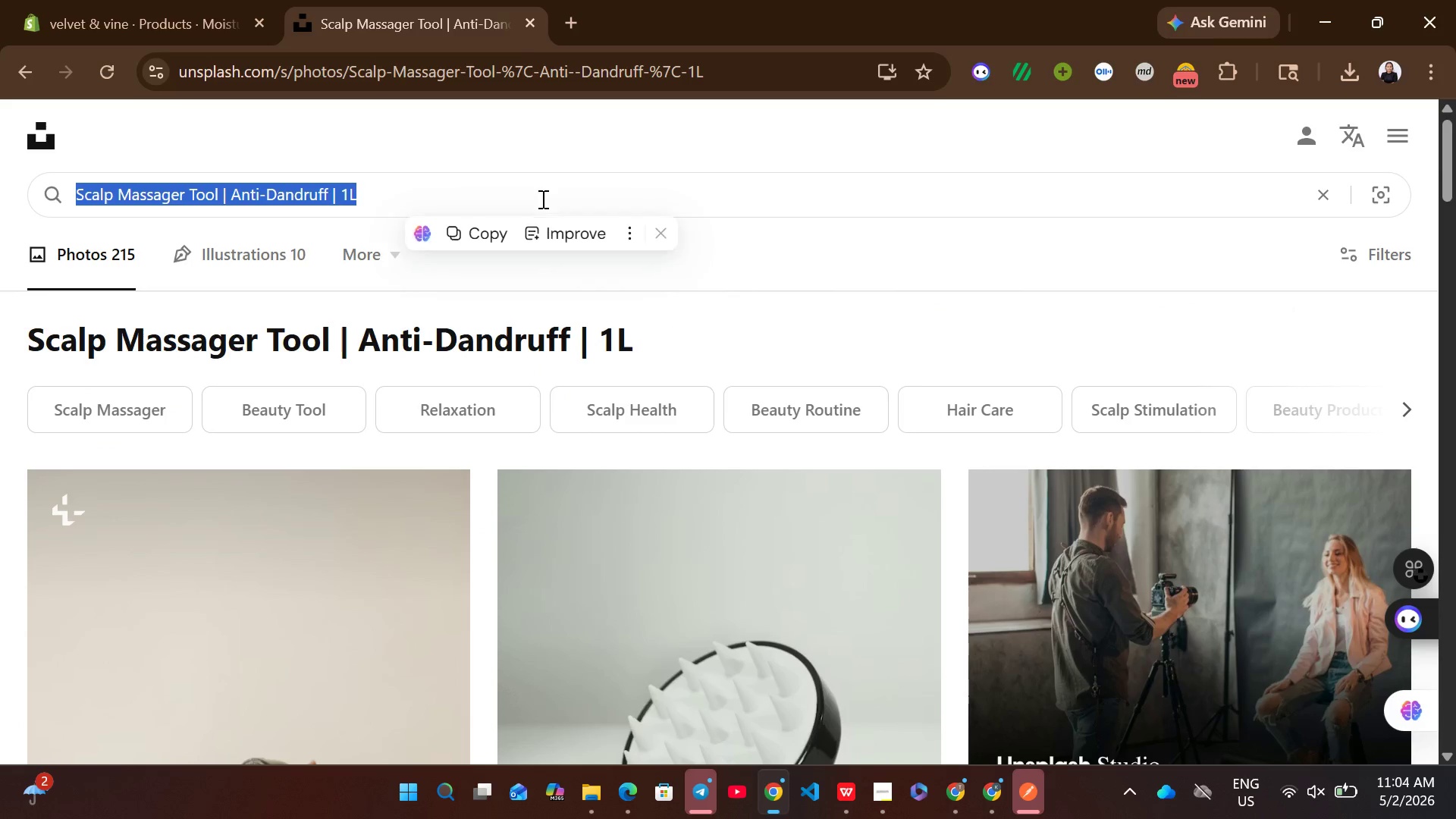 
key(Control+ControlLeft)
 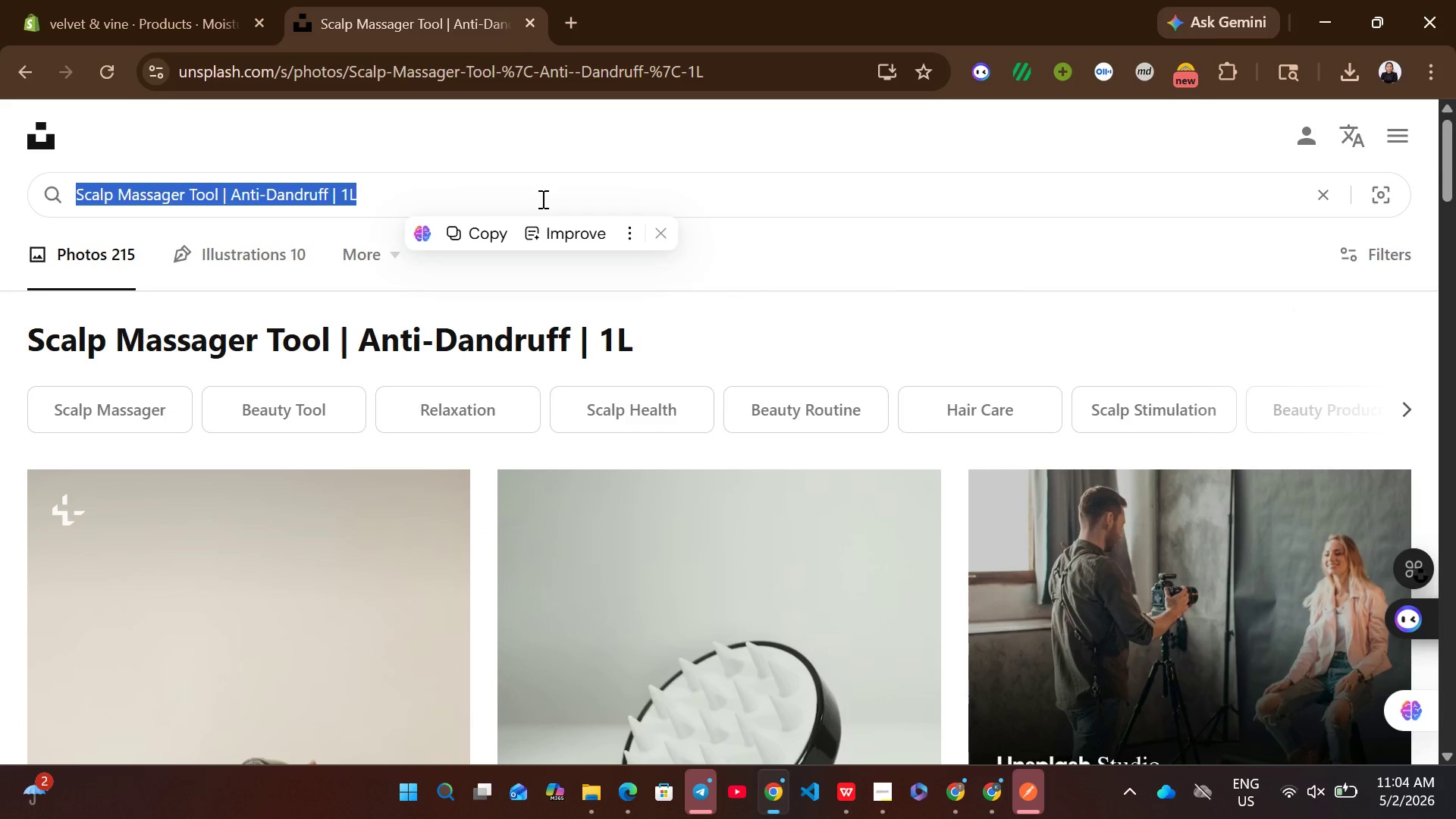 
key(Control+V)
 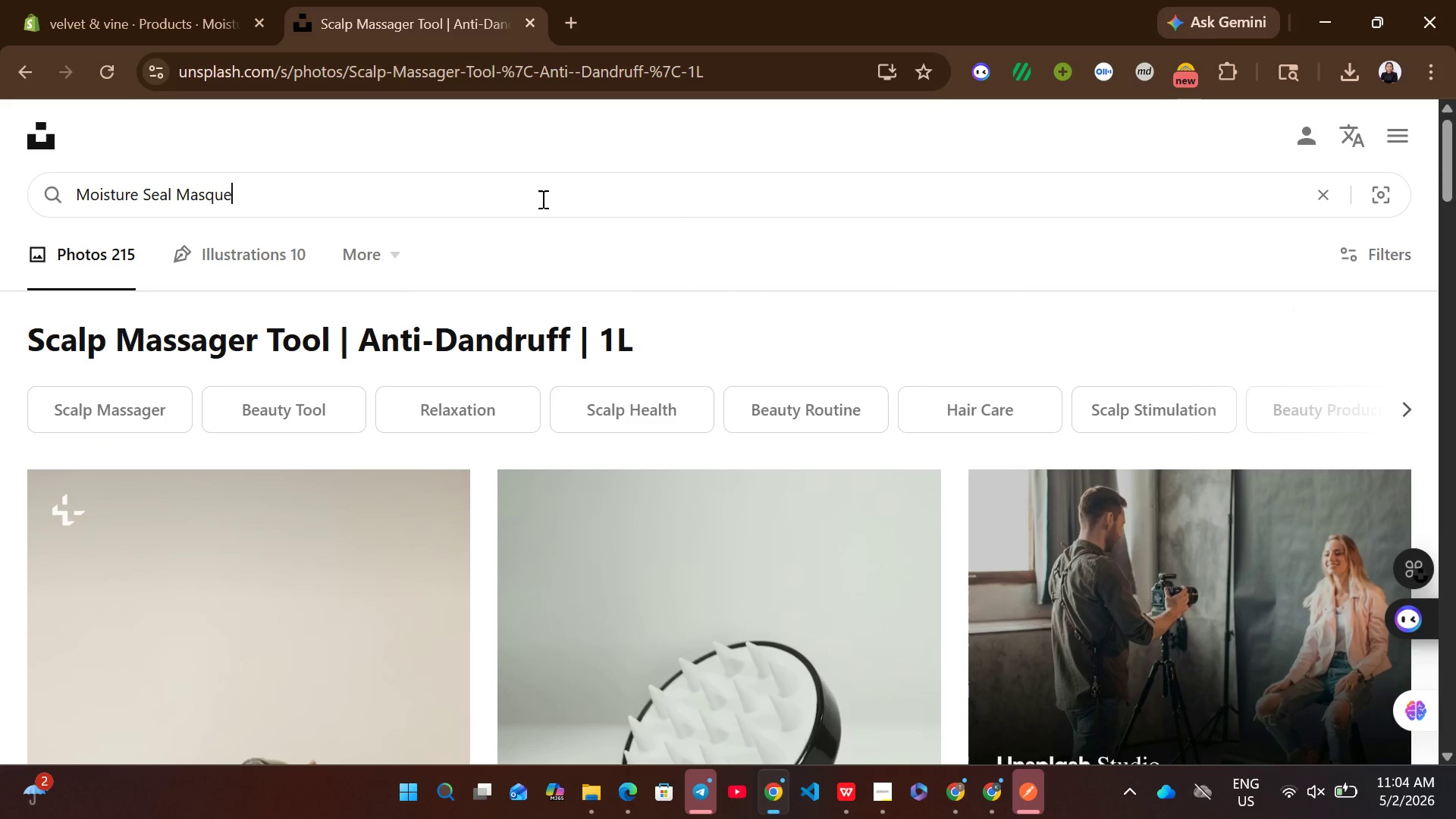 
key(Enter)
 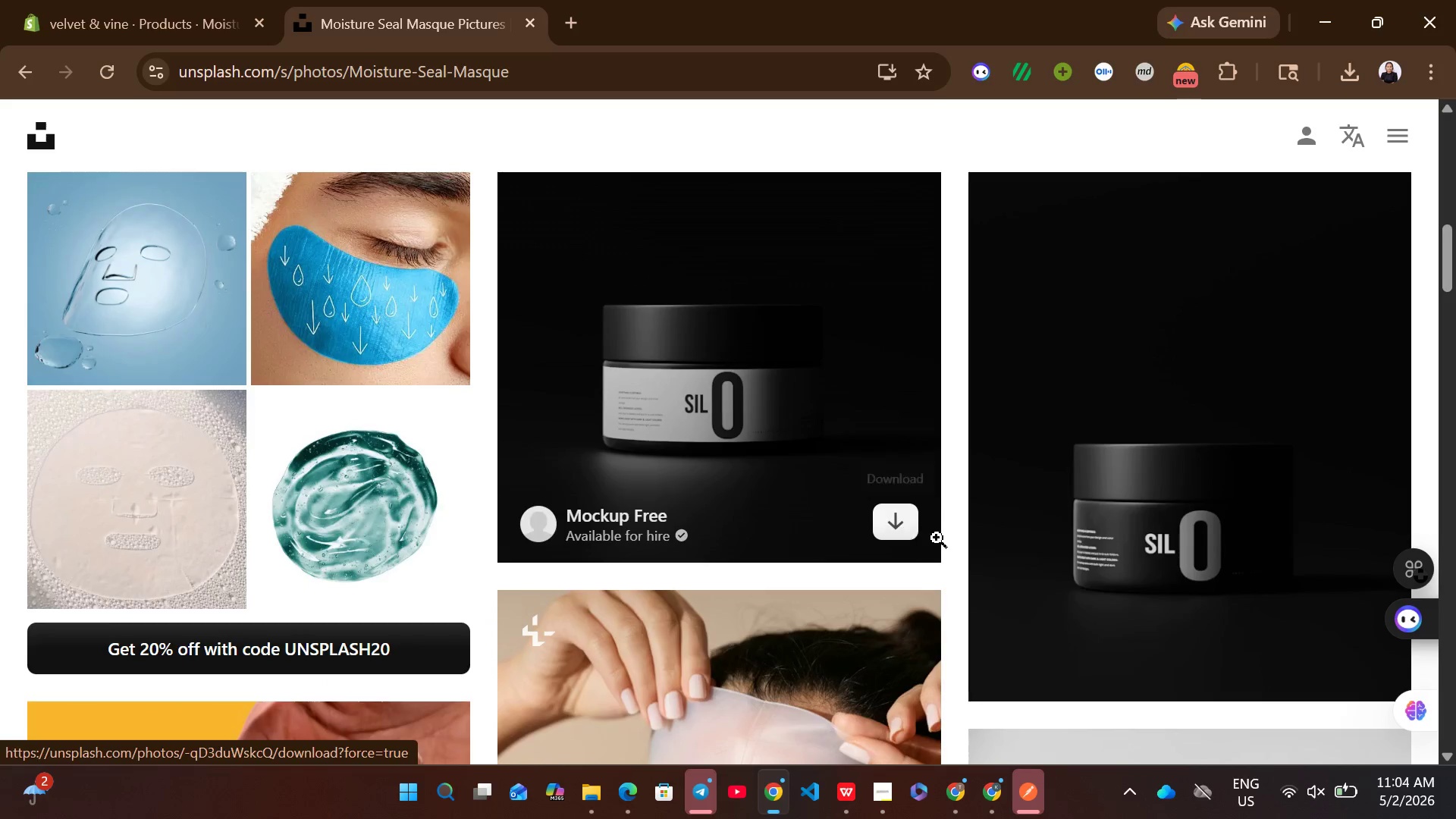 
wait(5.47)
 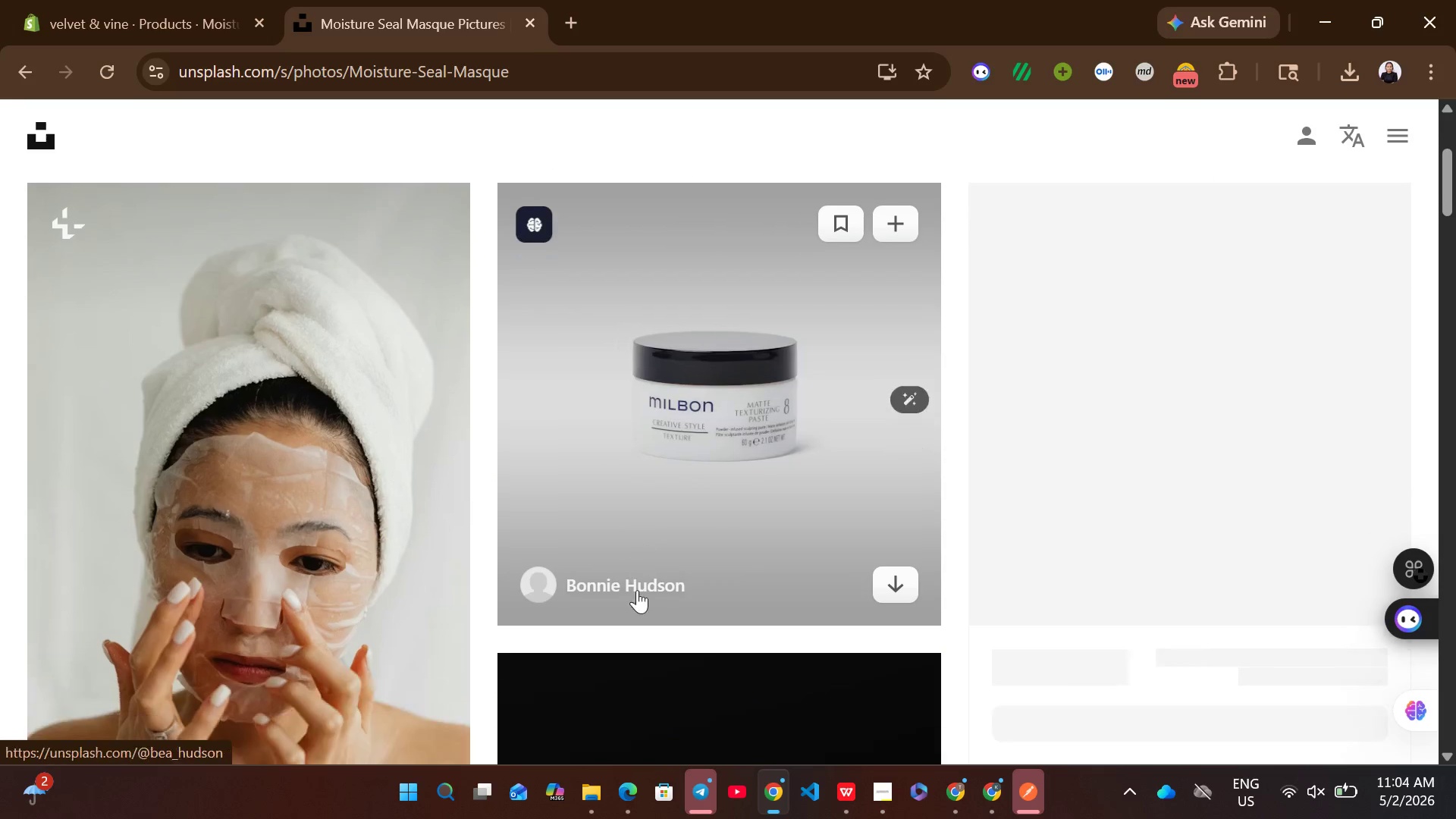 
left_click([1376, 657])
 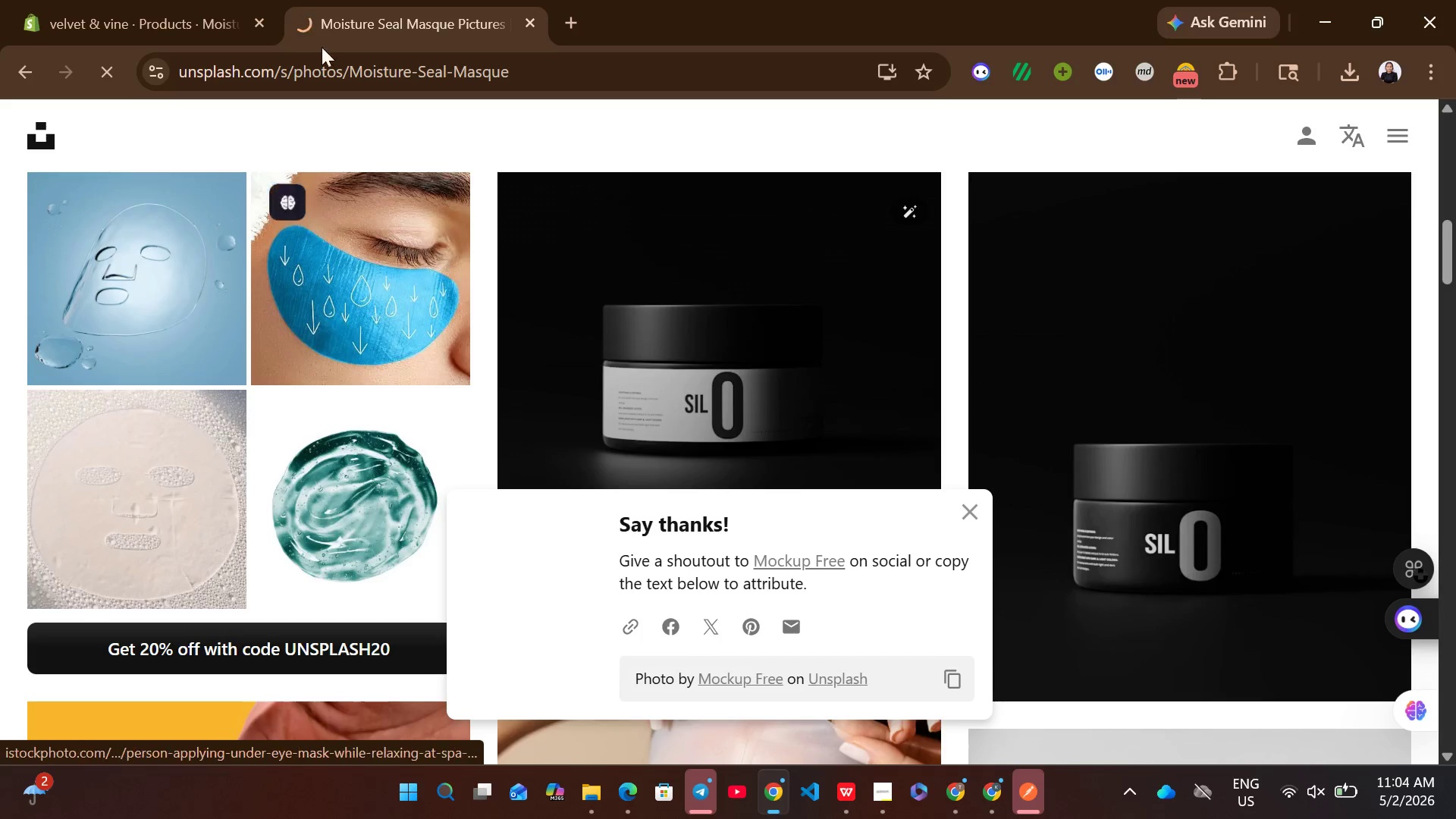 
left_click([215, 0])
 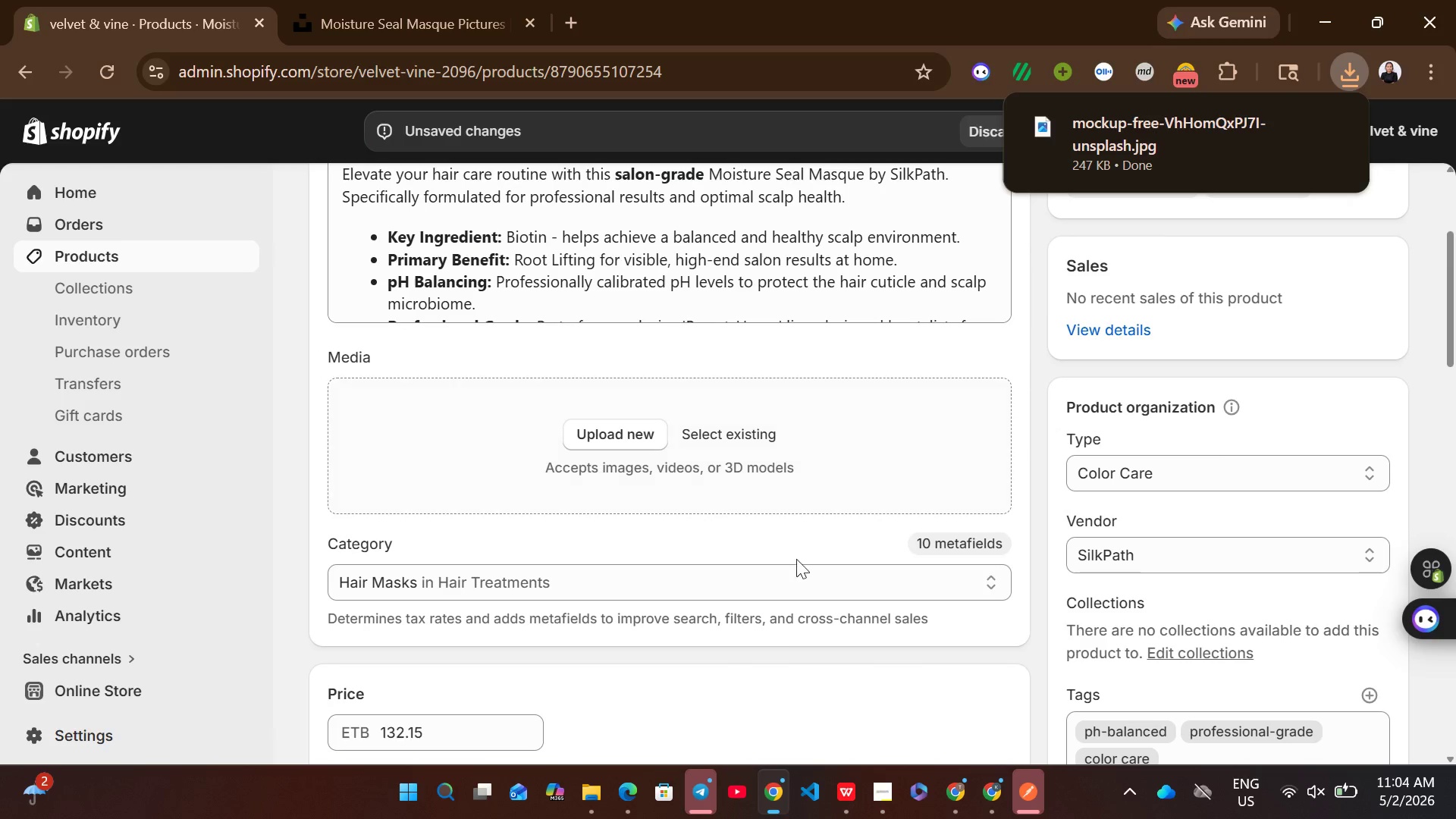 
left_click([843, 802])
 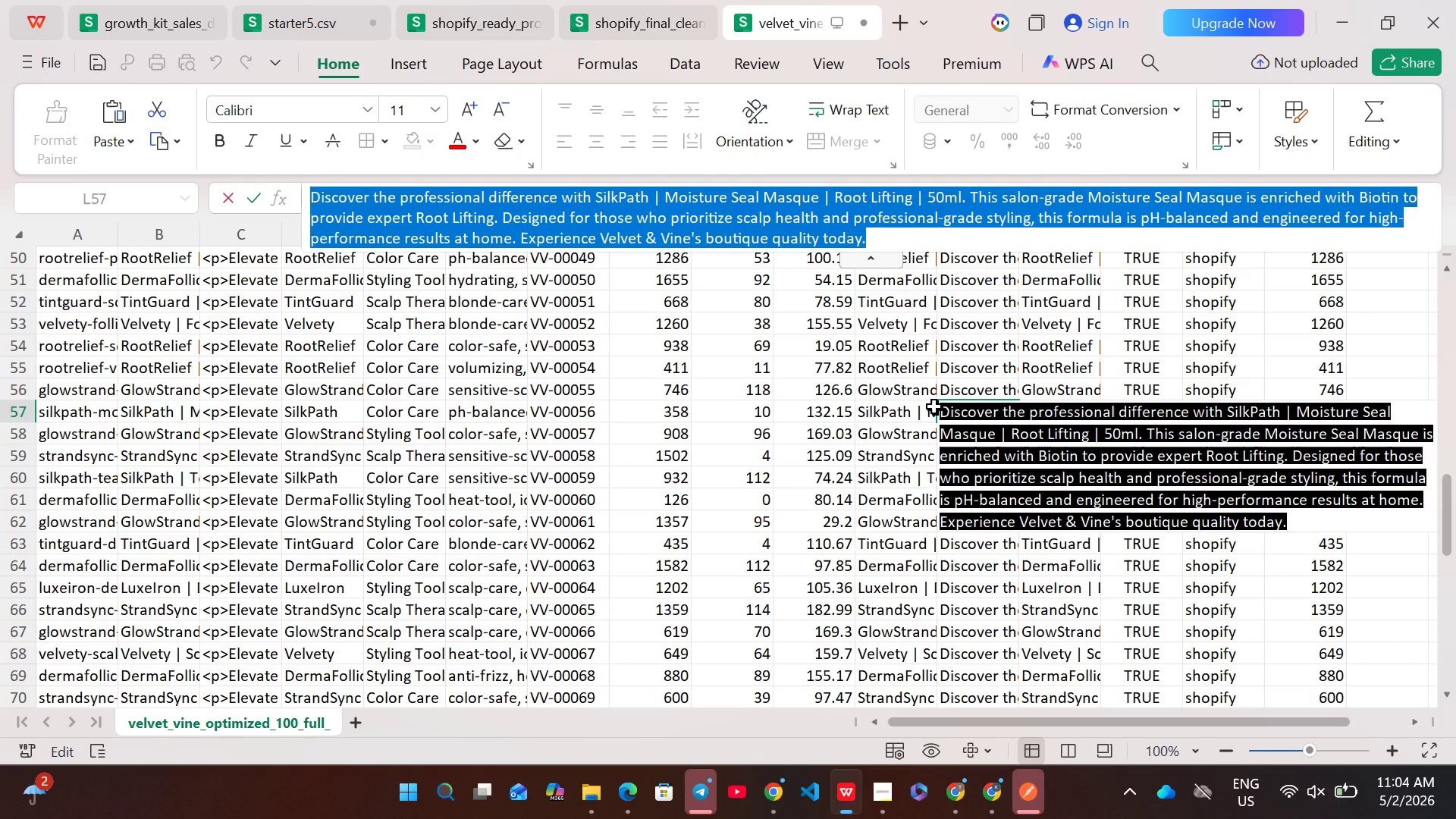 
left_click([915, 410])
 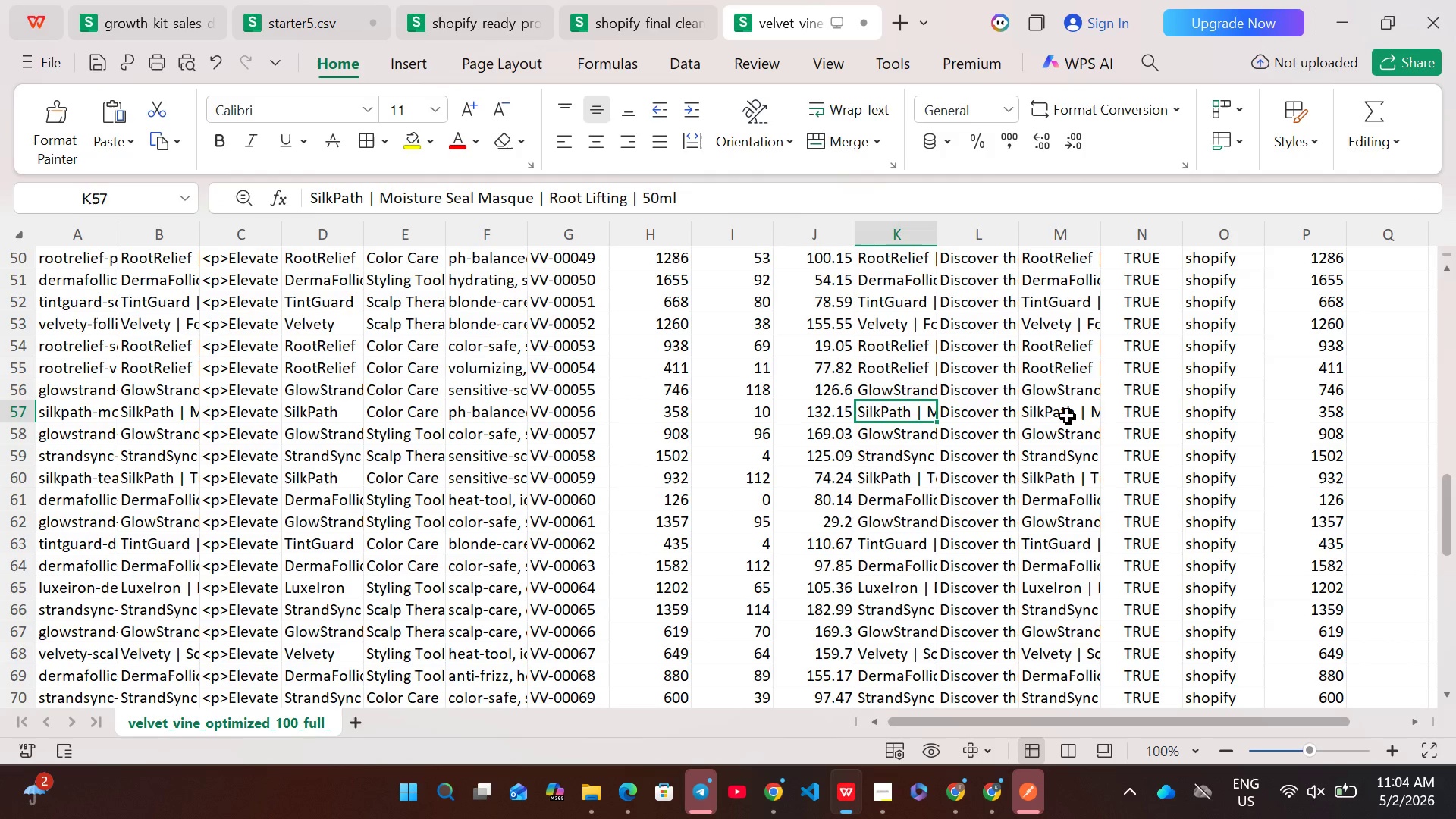 
double_click([1067, 416])
 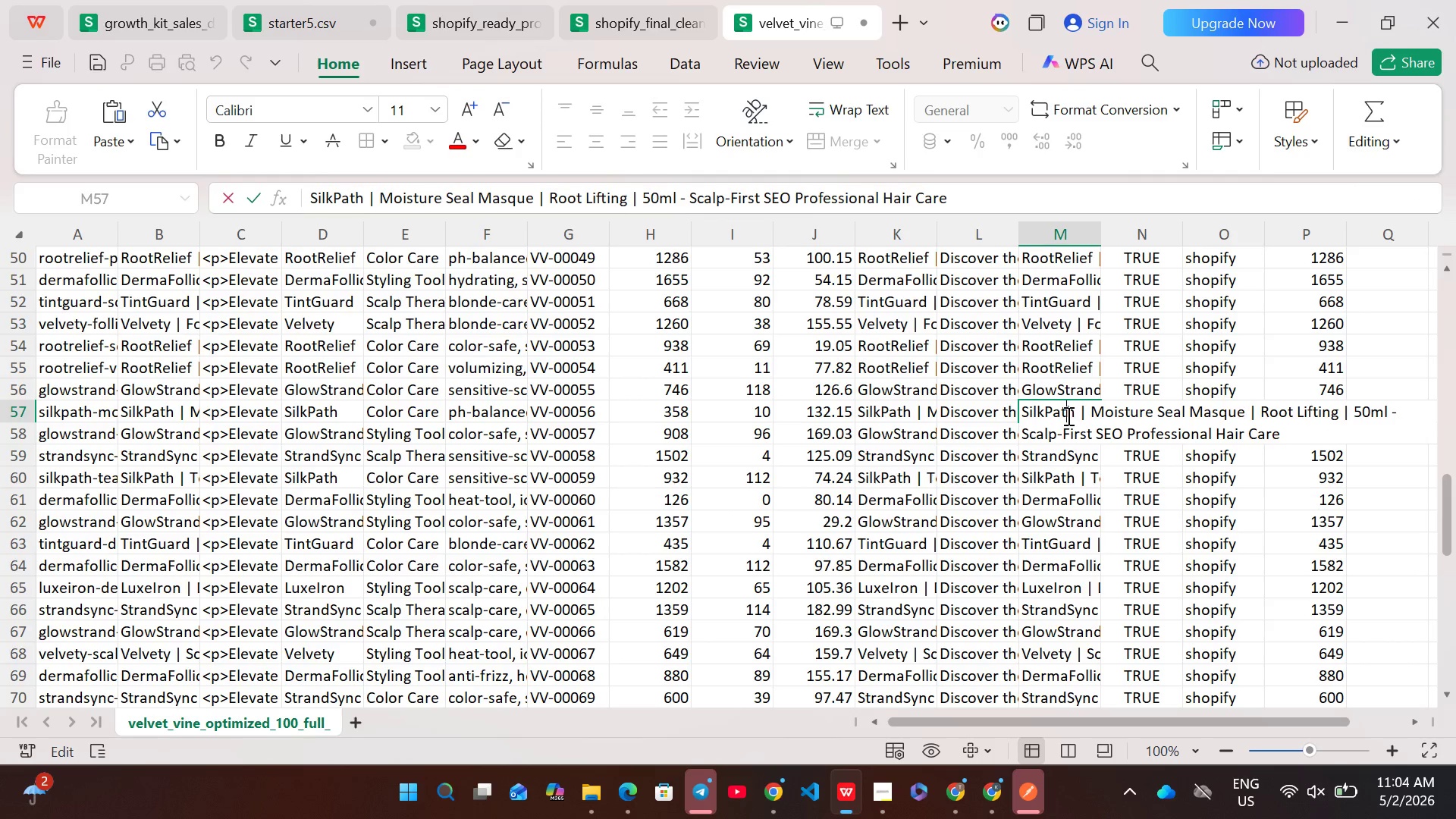 
key(Control+A)
 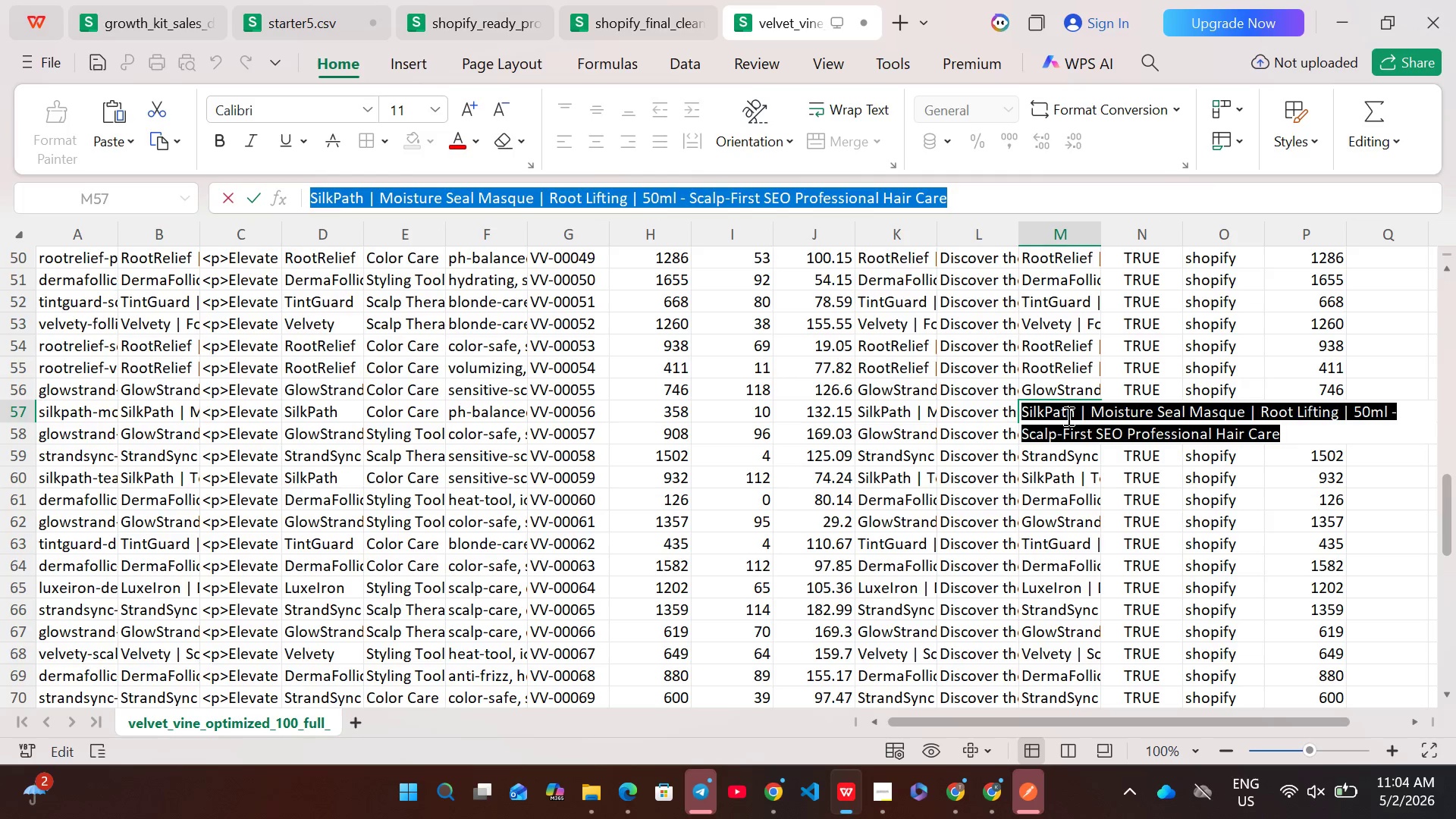 
key(Control+ControlLeft)
 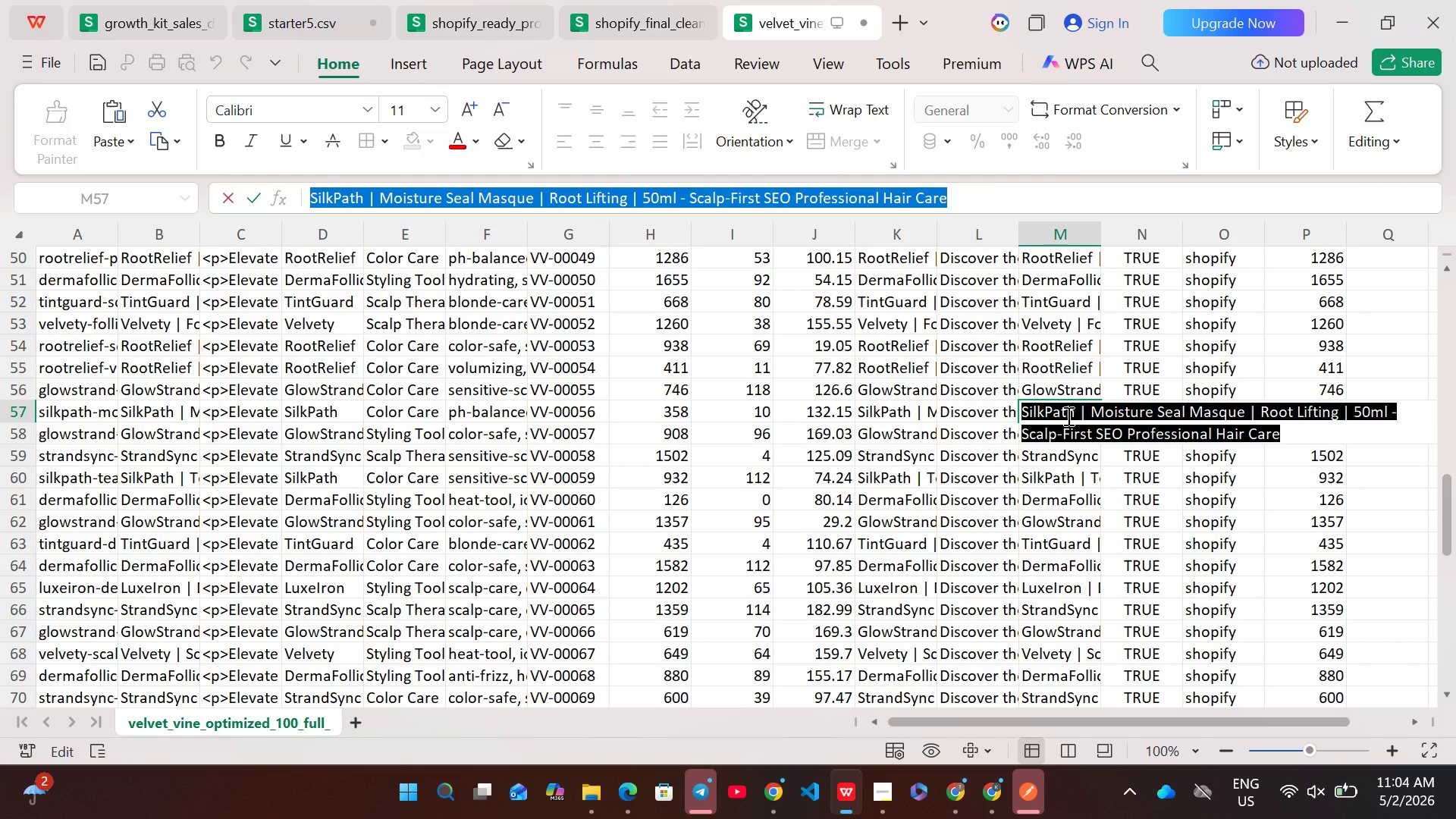 
key(Control+C)
 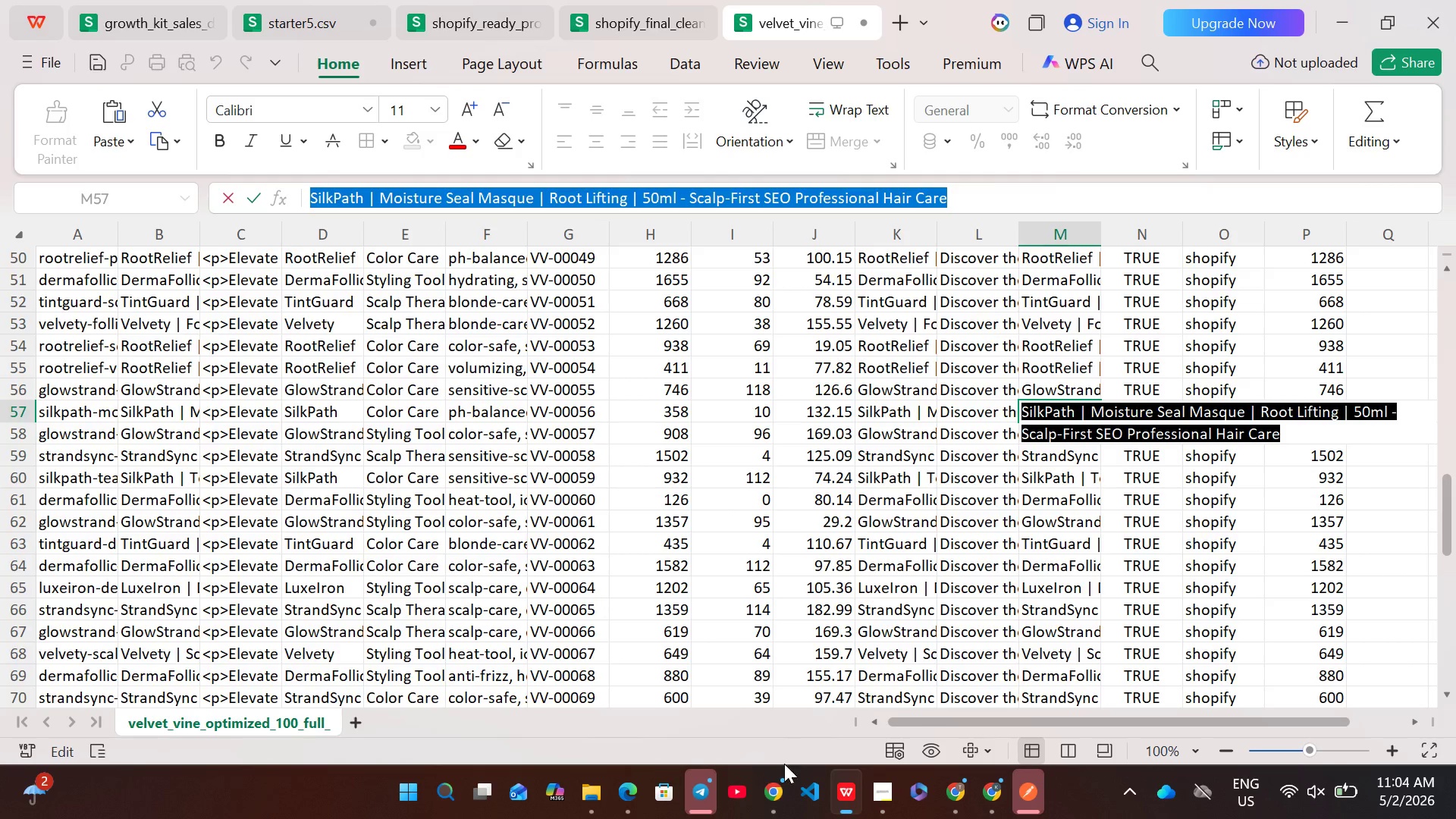 
left_click([784, 772])
 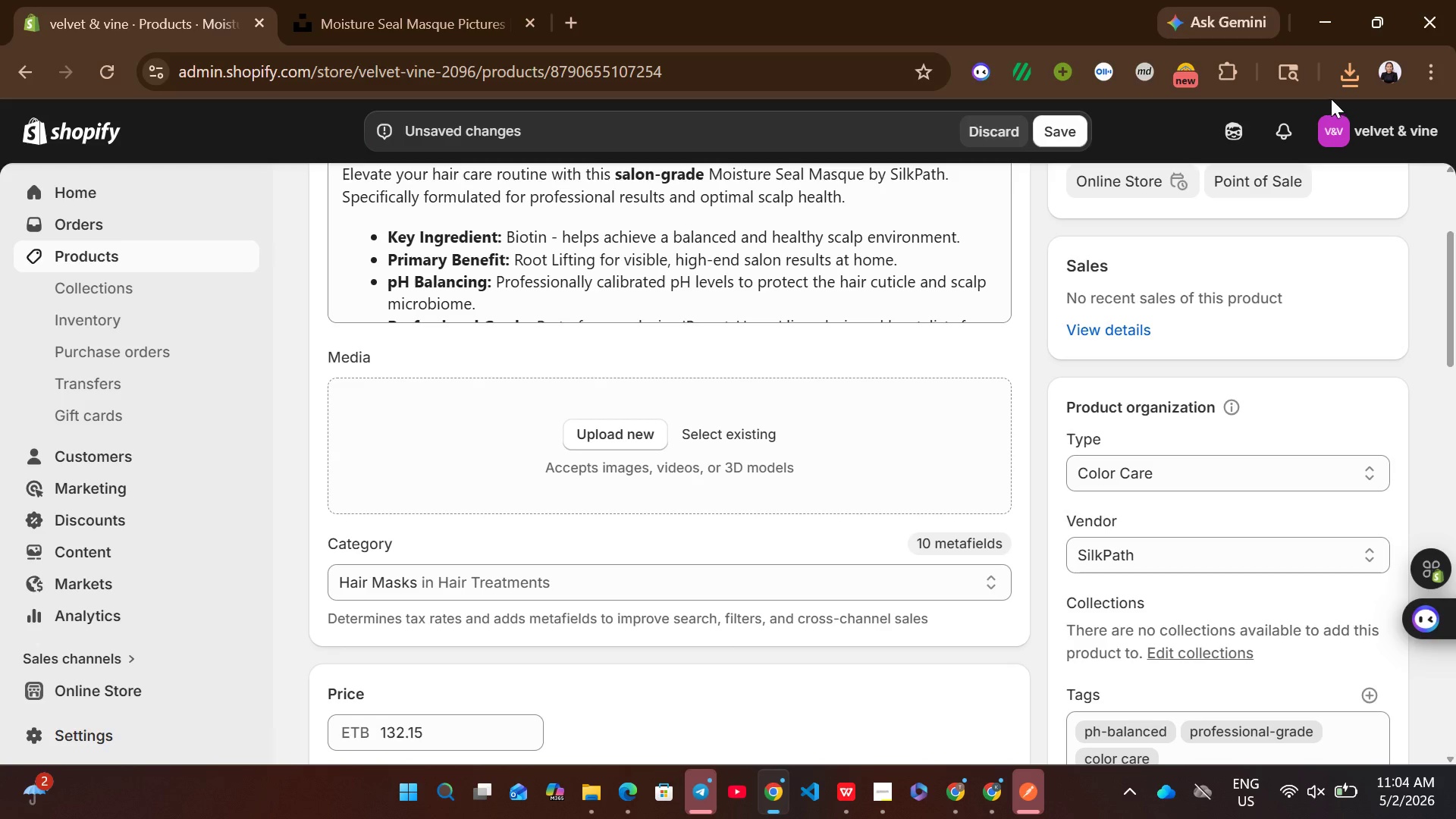 
left_click([1354, 72])
 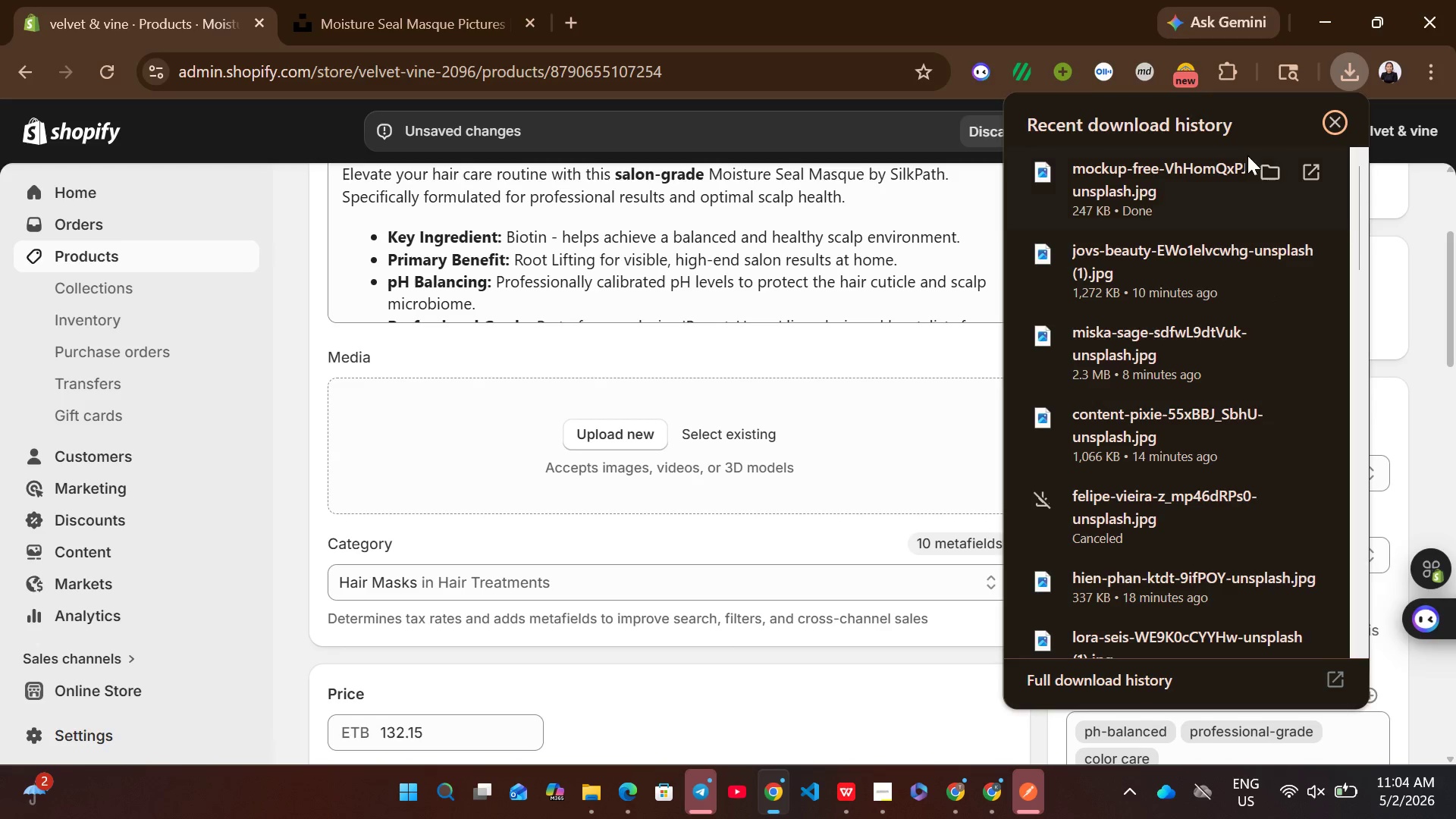 
left_click_drag(start_coordinate=[1149, 180], to_coordinate=[745, 486])
 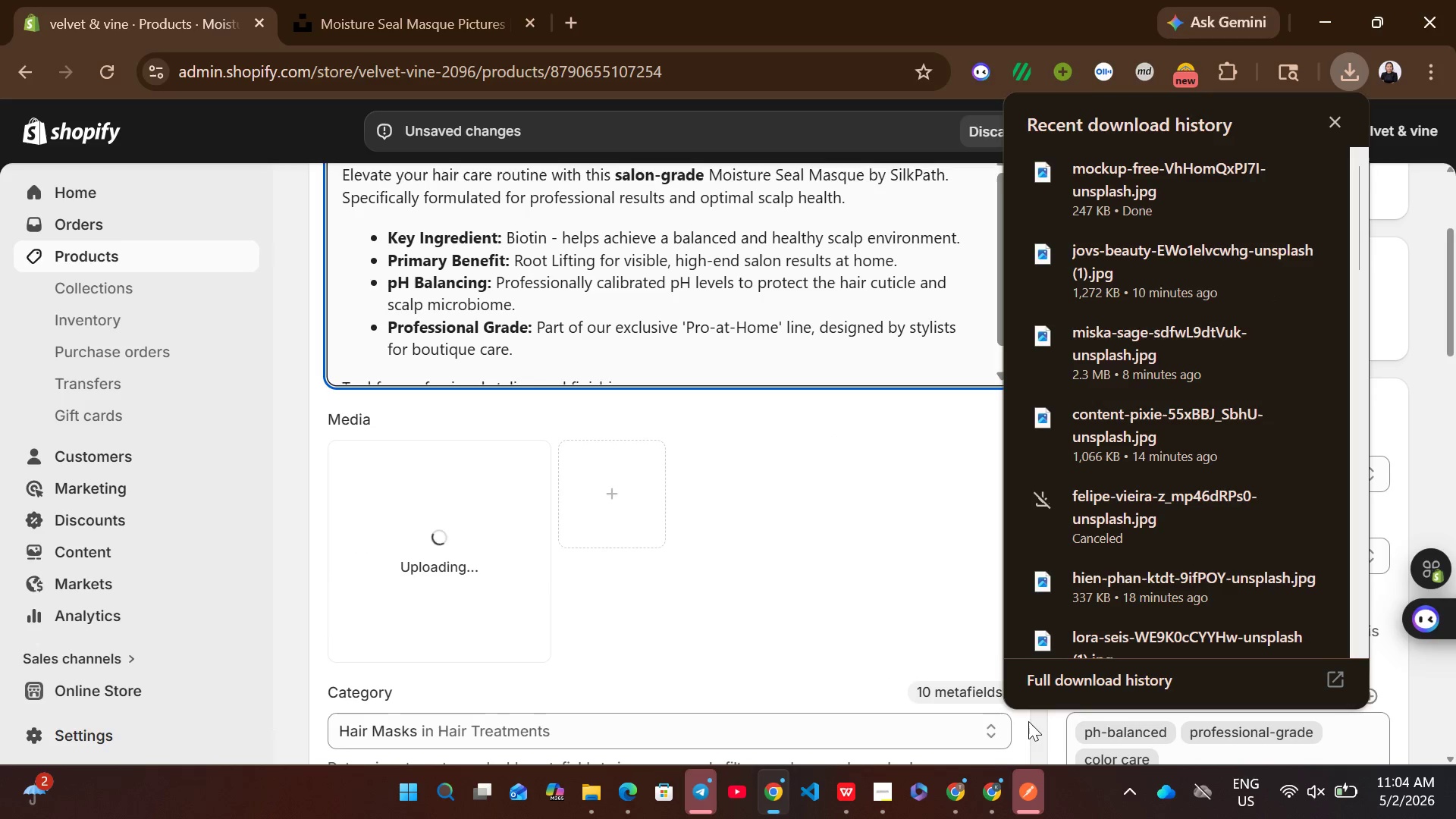 
left_click([1040, 726])
 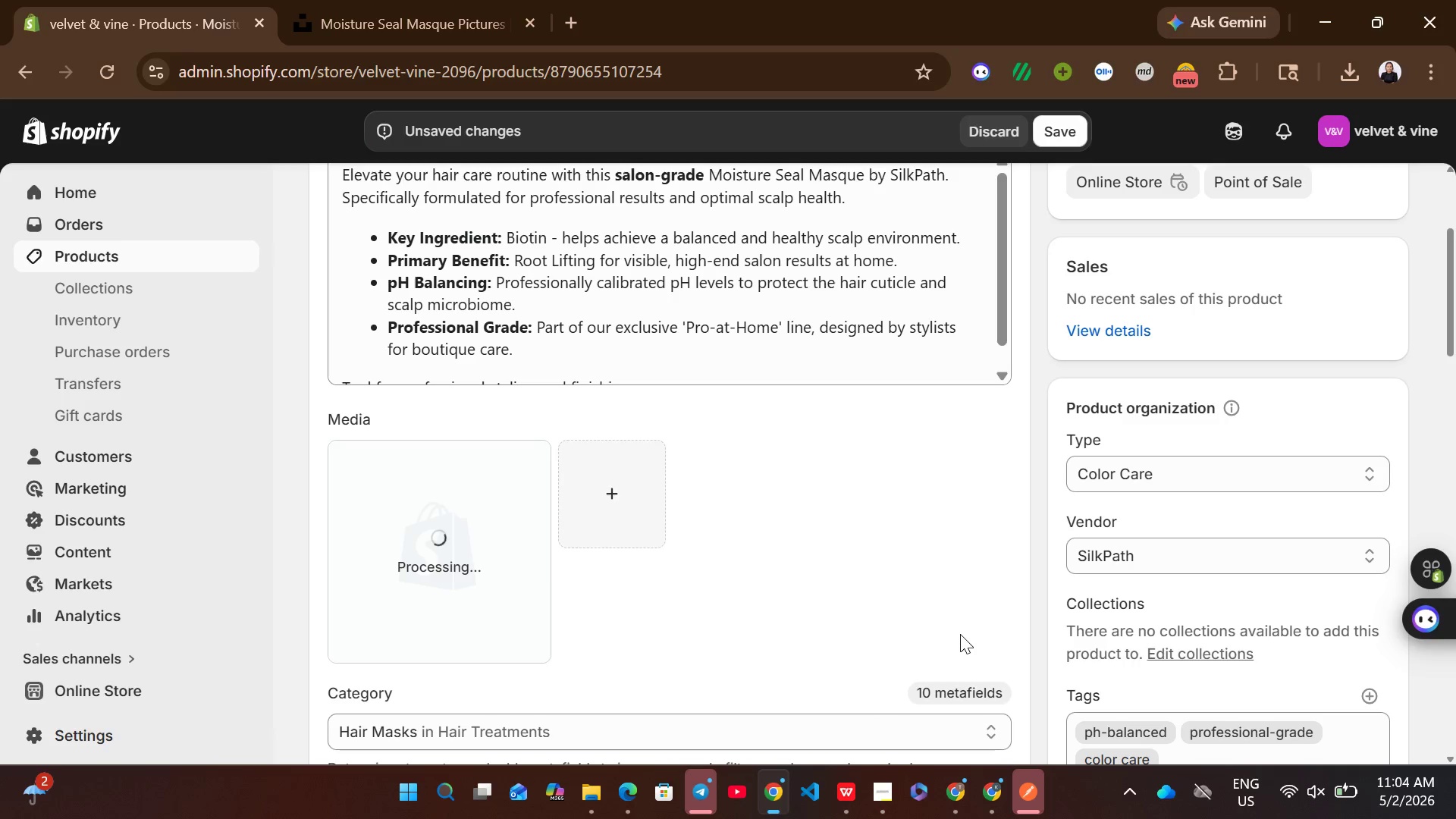 
wait(11.33)
 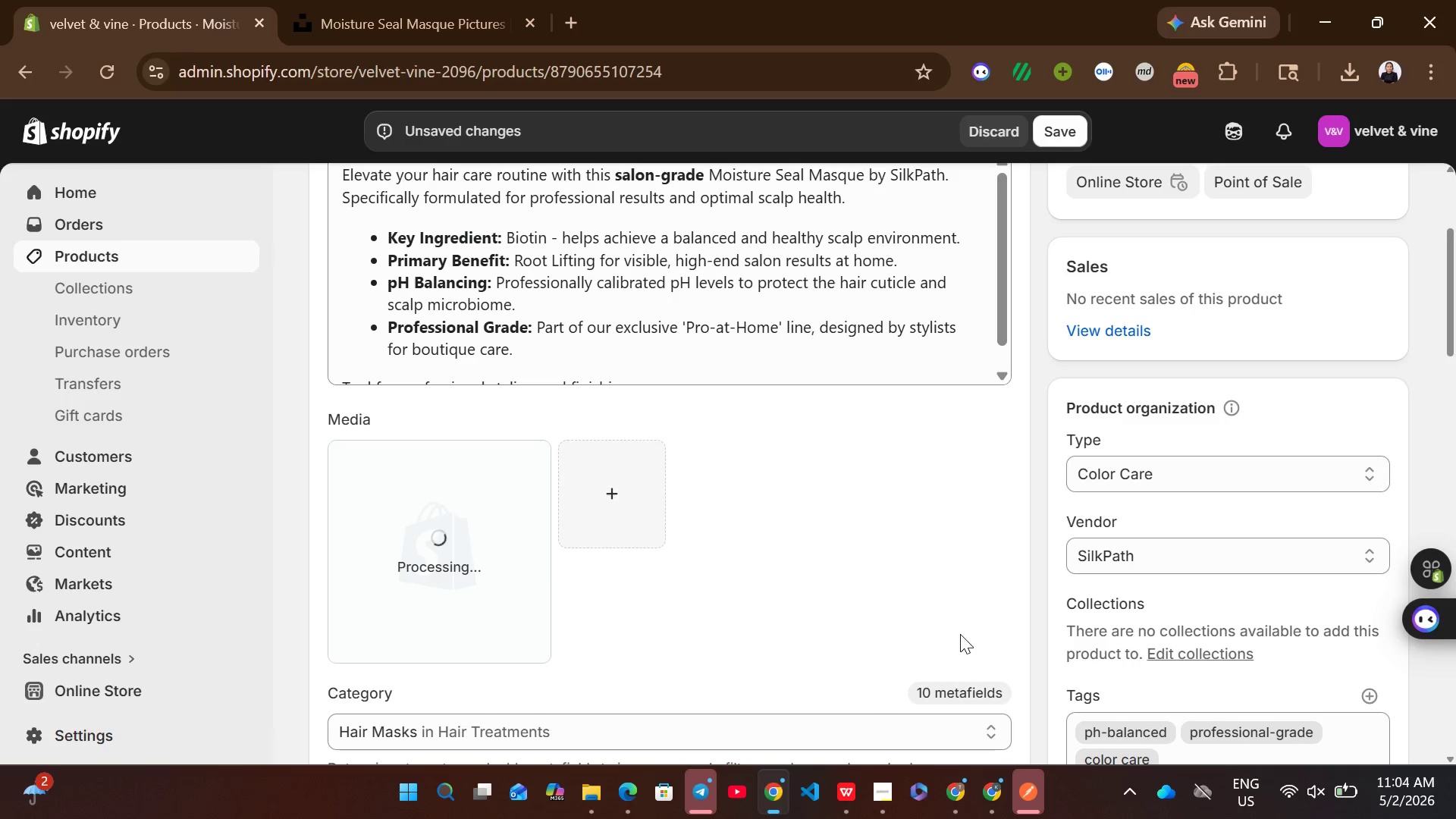 
left_click([475, 585])
 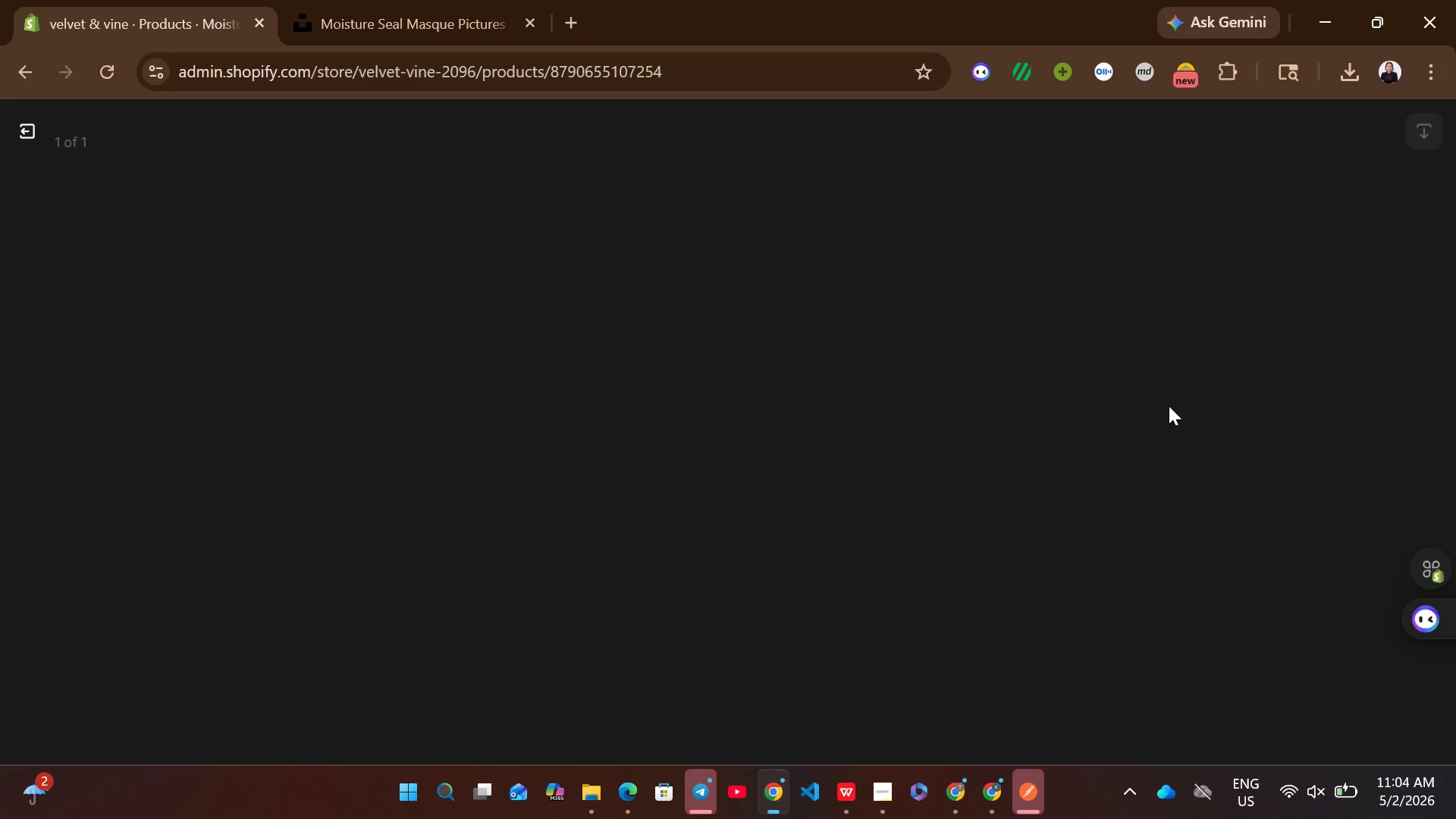 
mouse_move([1204, 376])
 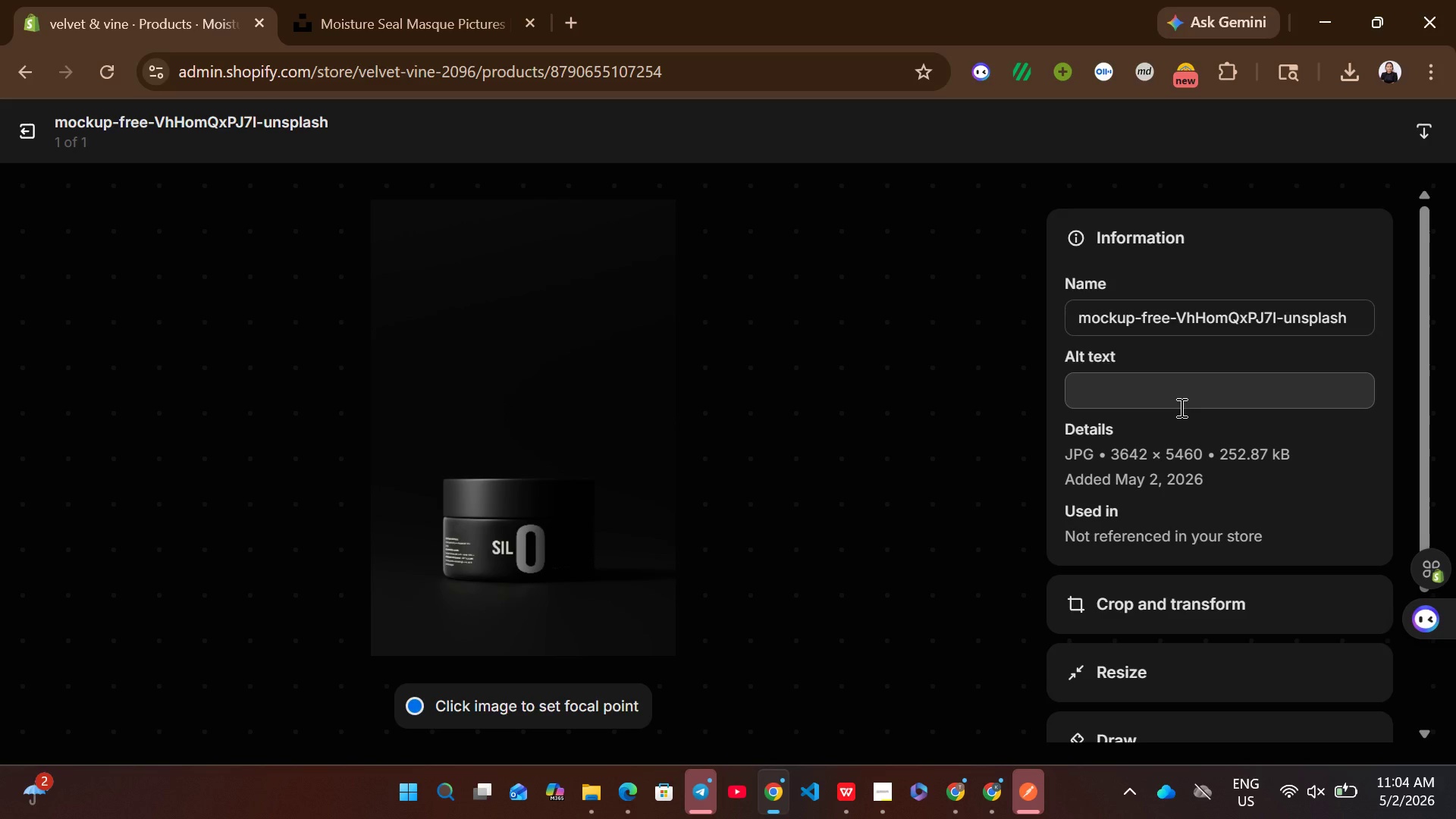 
left_click([1180, 407])
 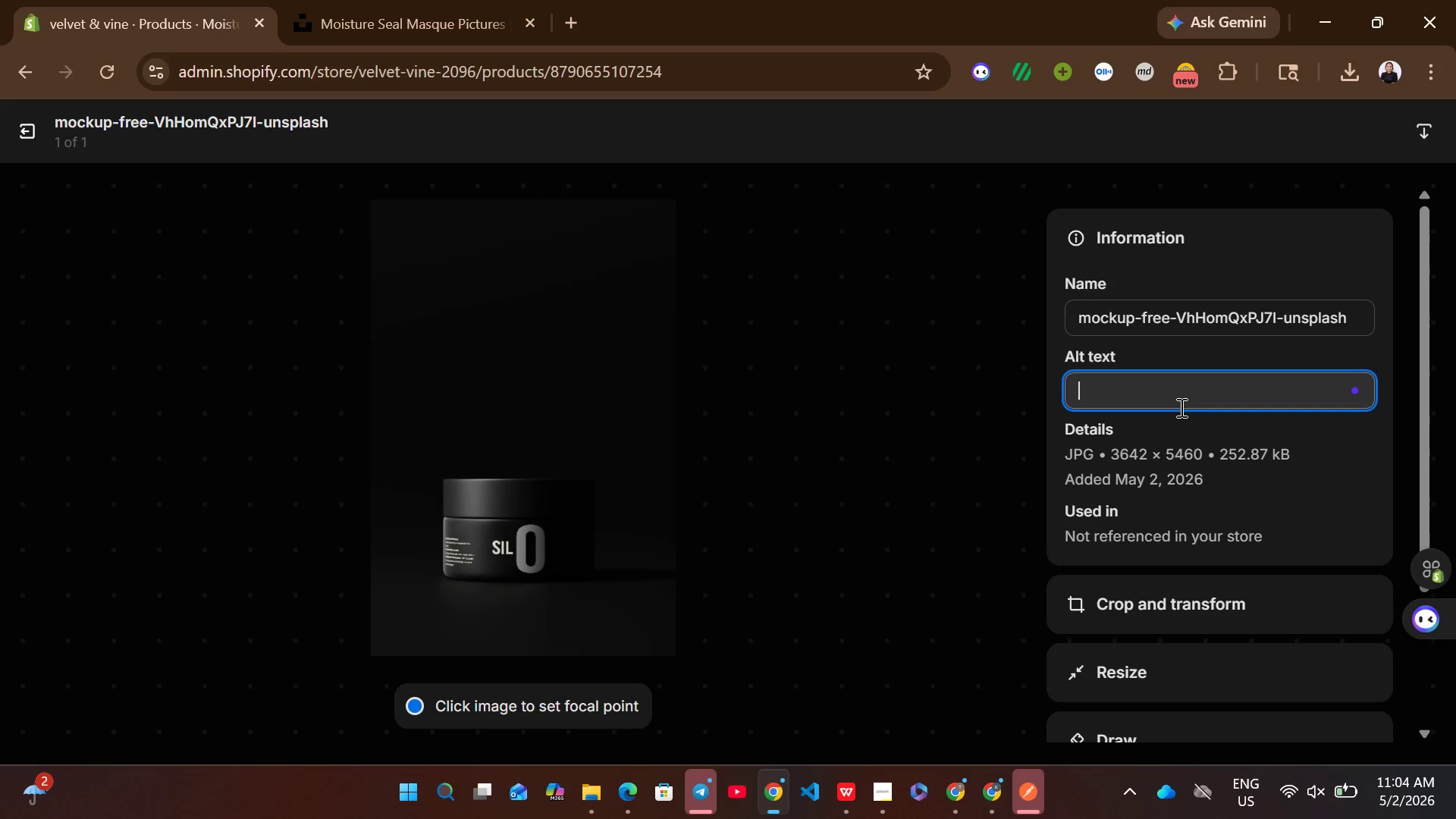 
key(Control+V)
 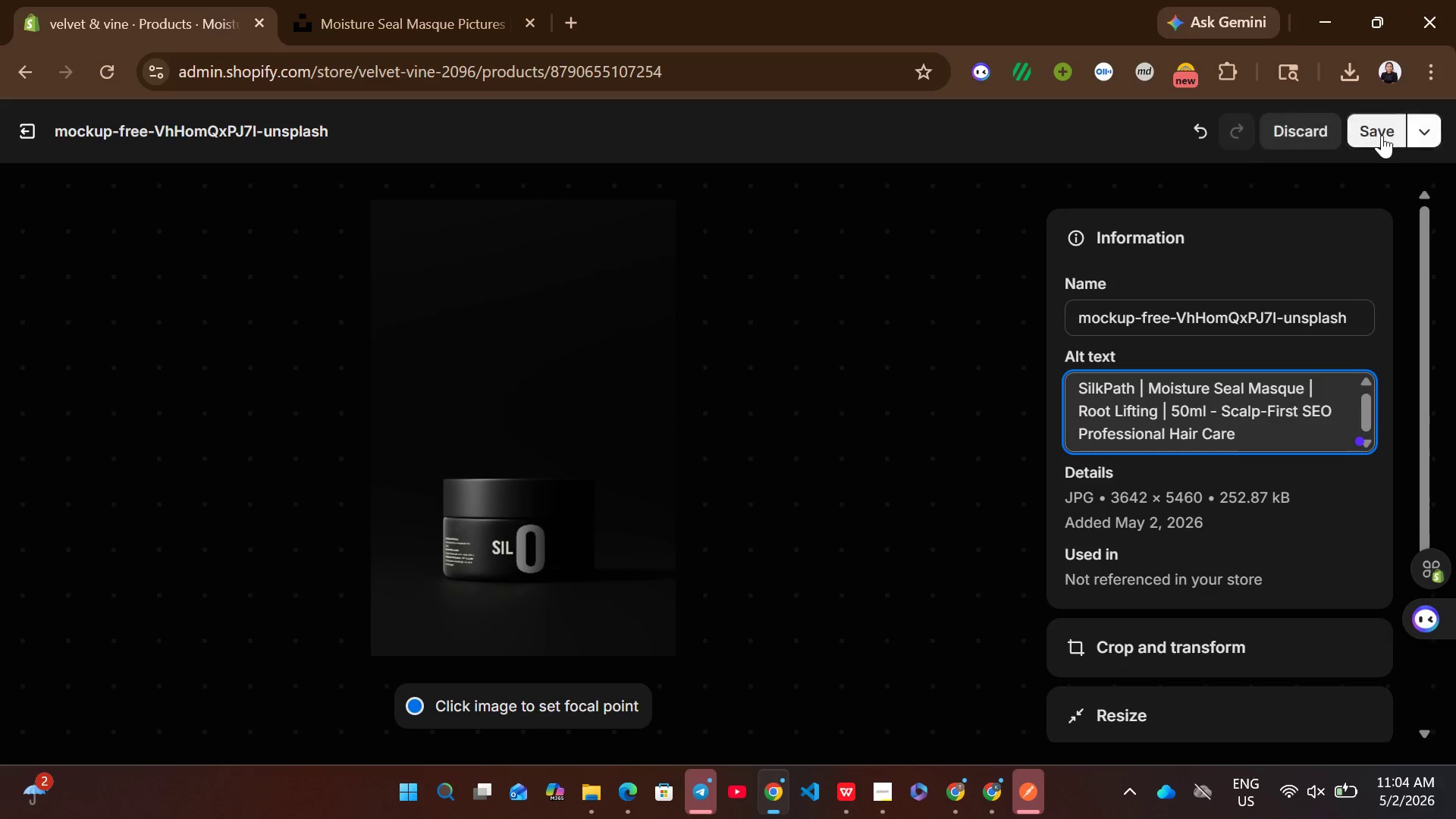 
left_click([1385, 135])
 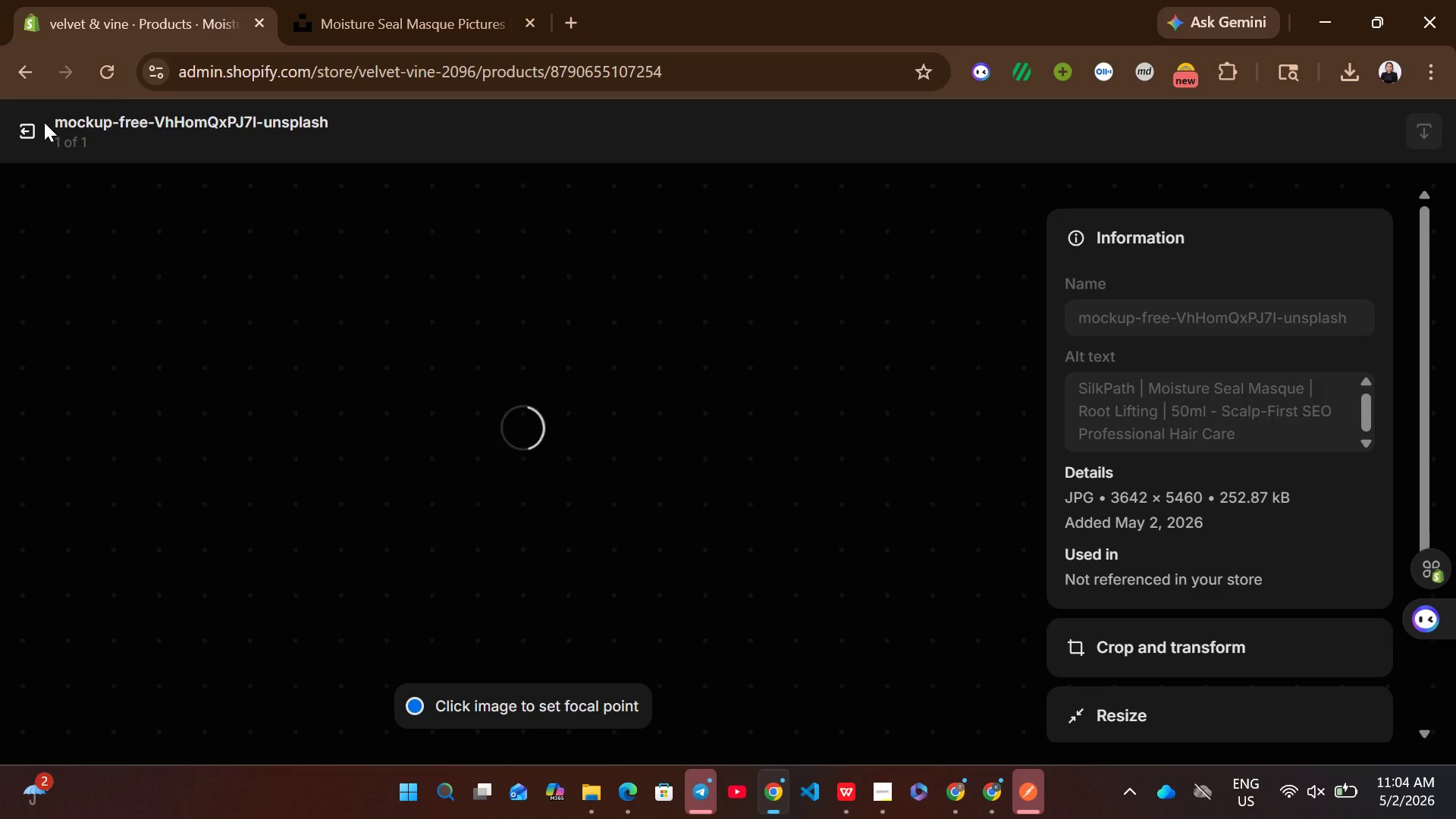 
left_click([38, 124])
 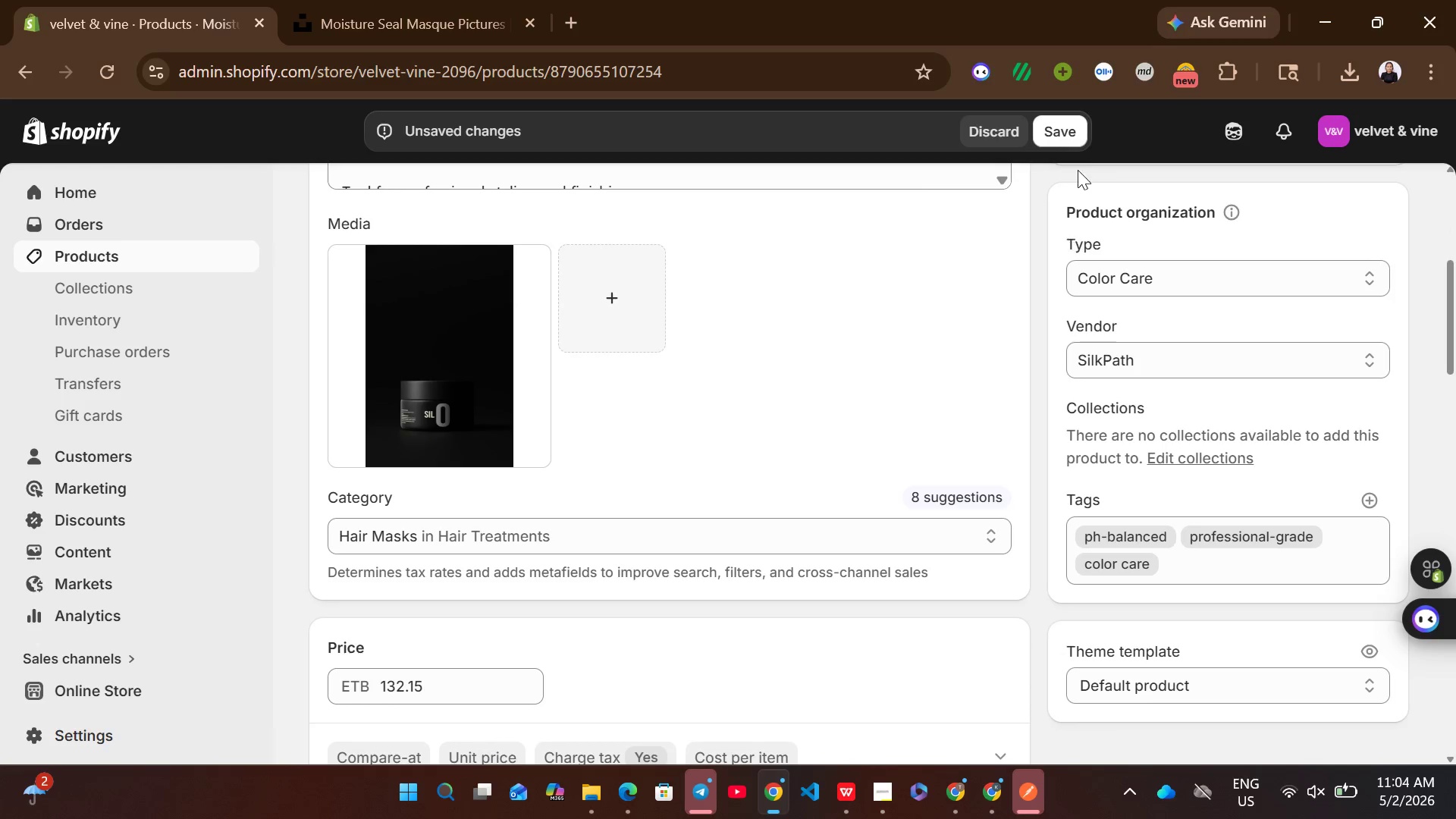 
left_click([1065, 124])
 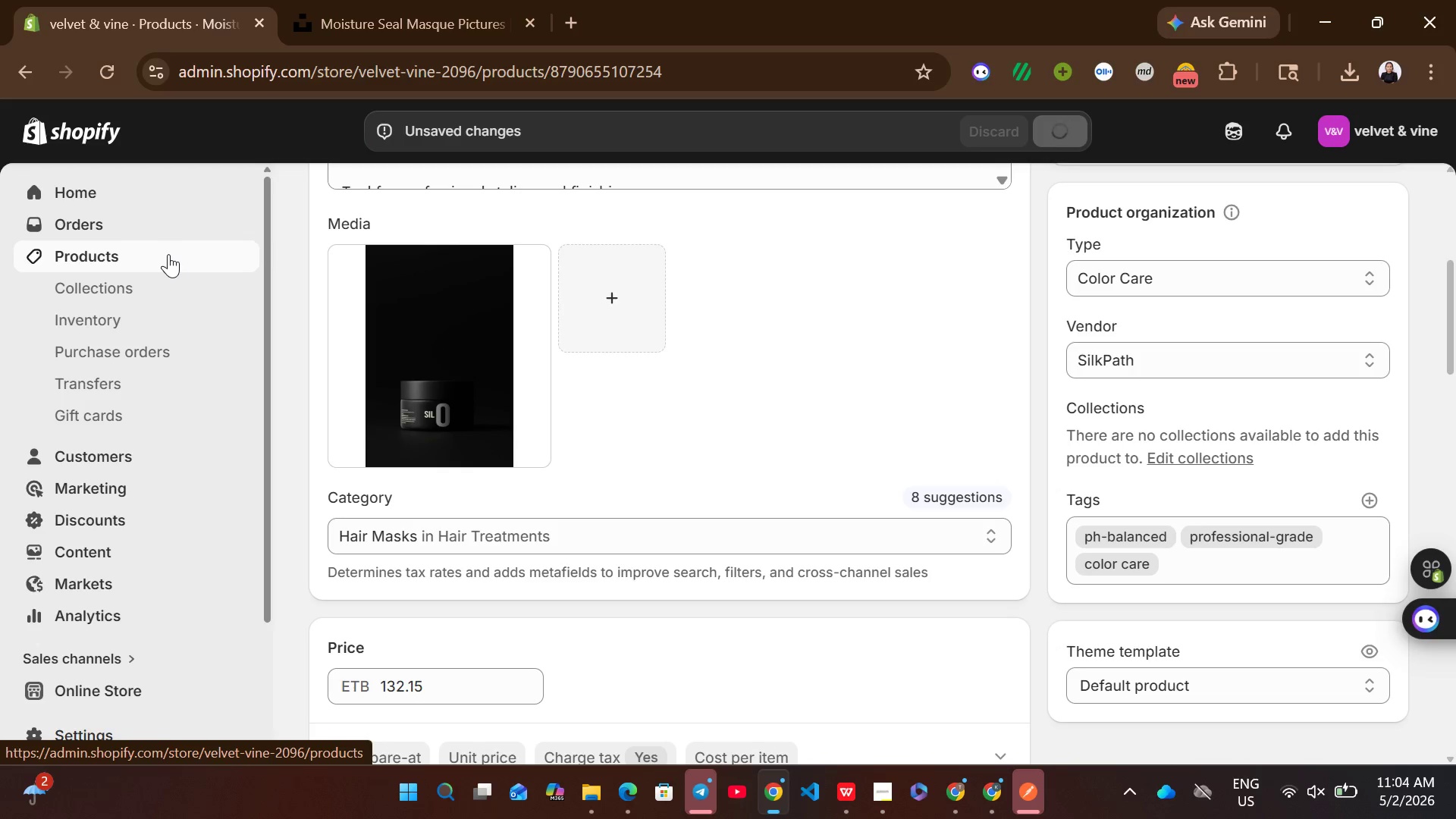 
wait(6.39)
 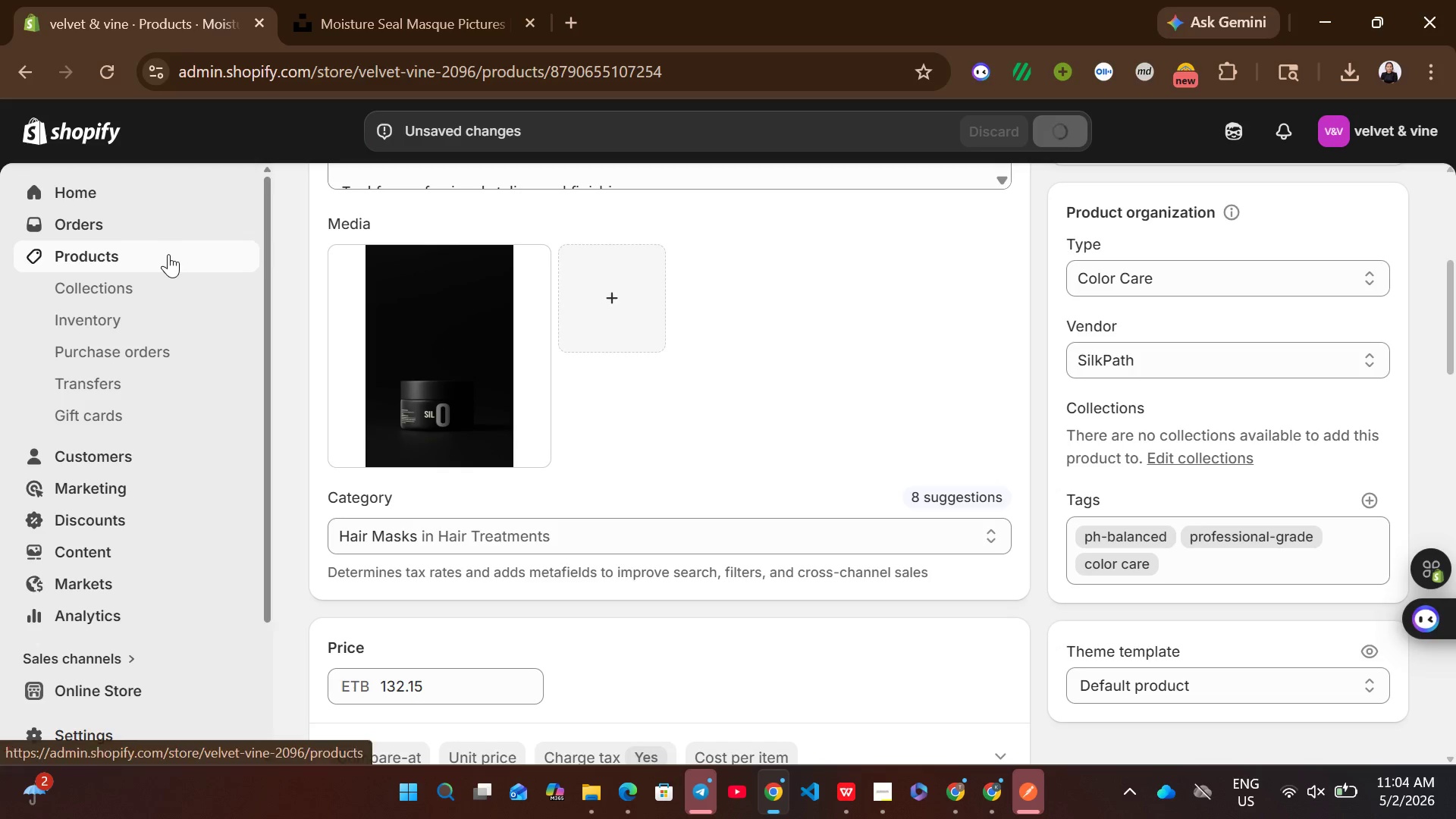 
left_click([168, 256])
 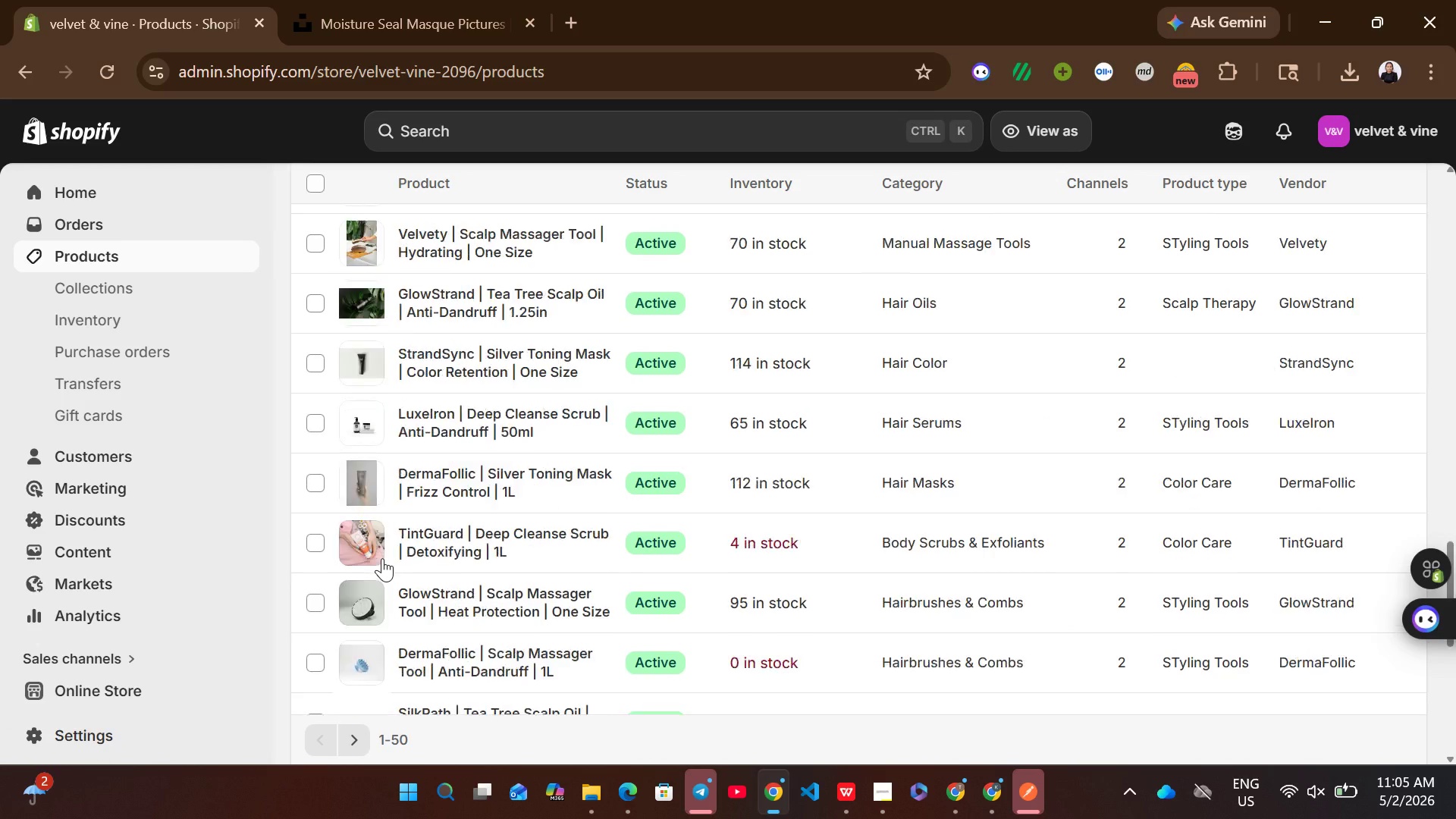 
wait(5.88)
 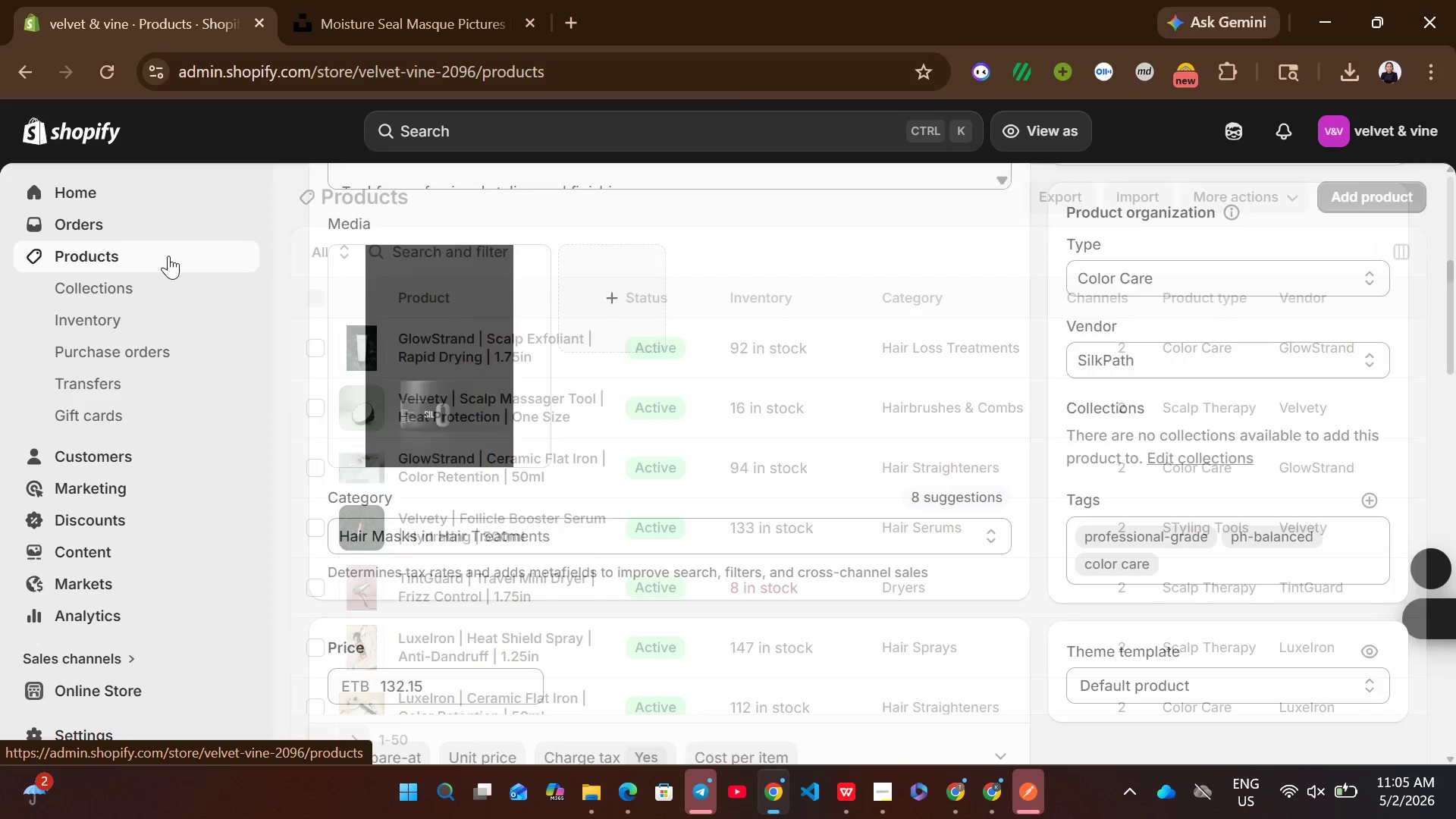 
left_click([551, 394])
 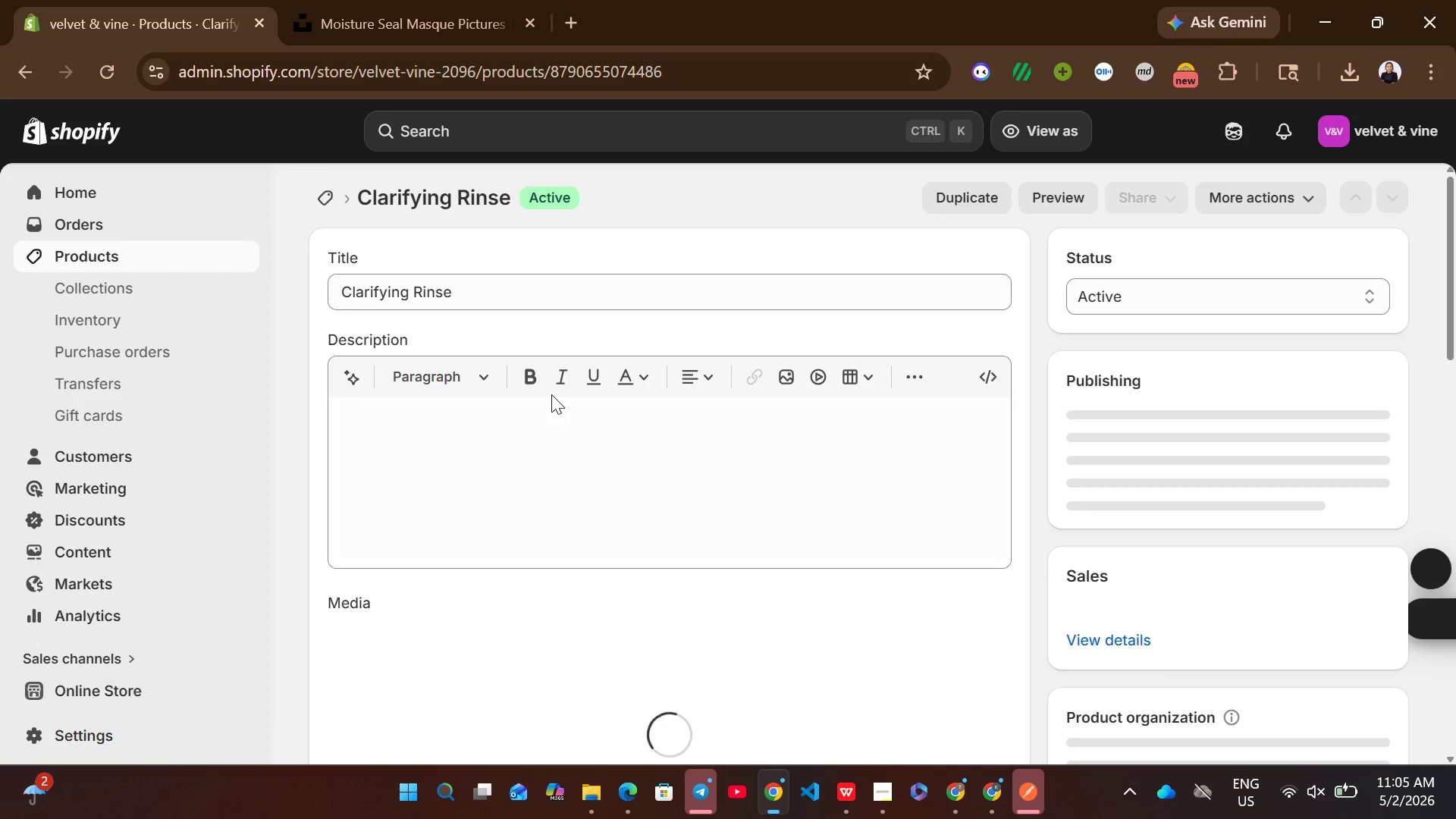 
left_click([590, 470])
 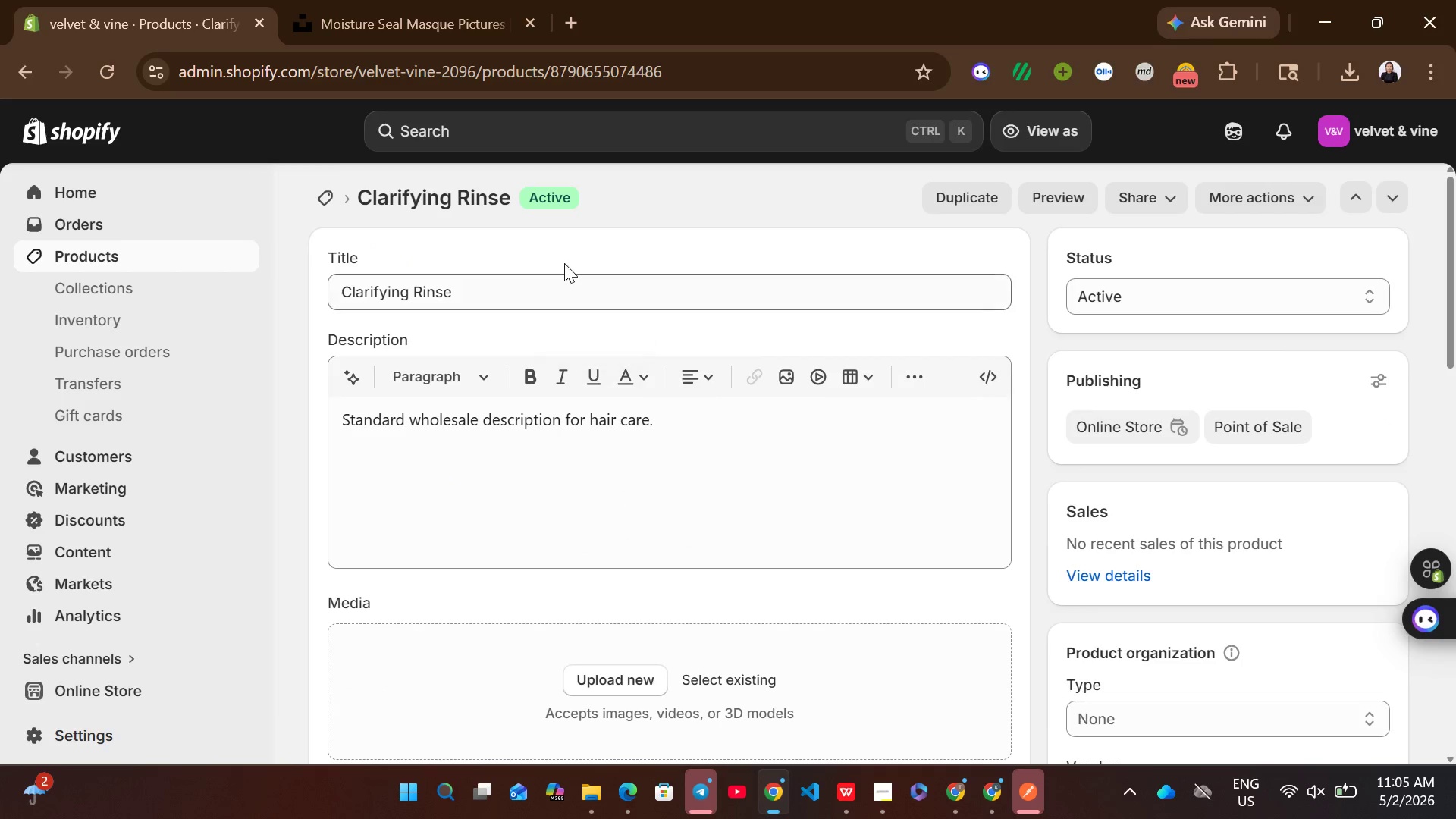 
left_click([564, 263])
 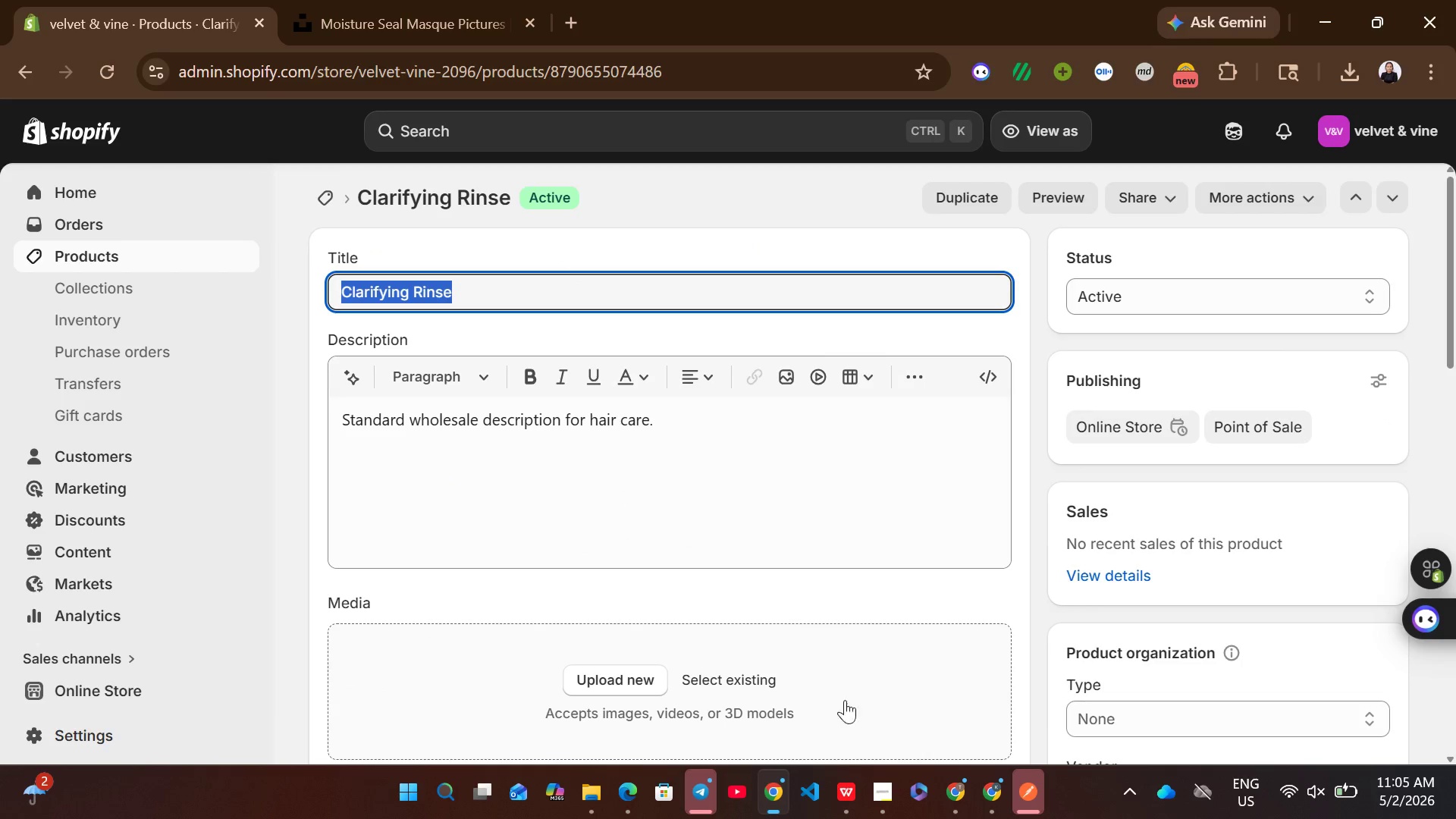 
left_click([843, 800])
 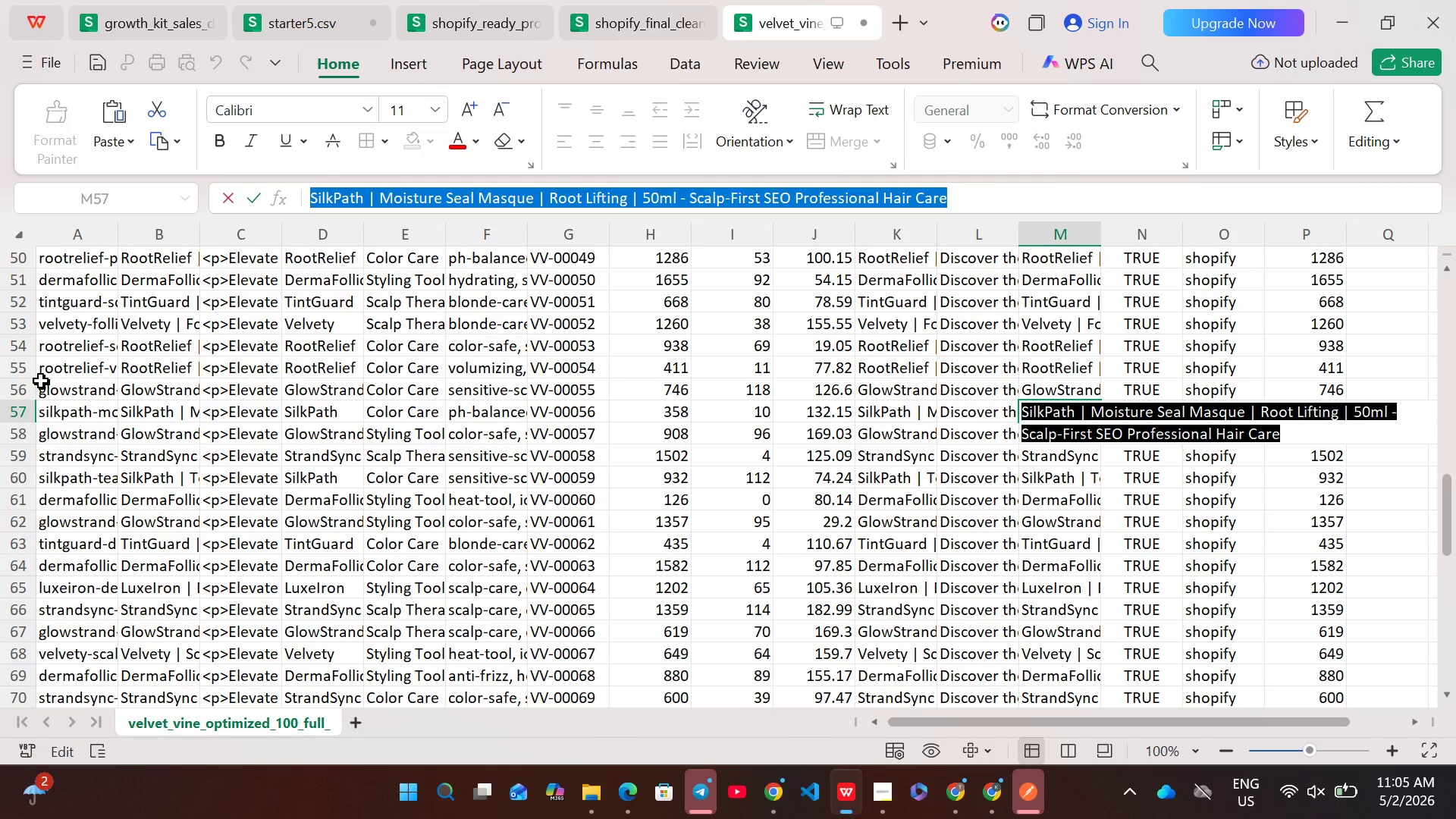 
left_click([23, 392])
 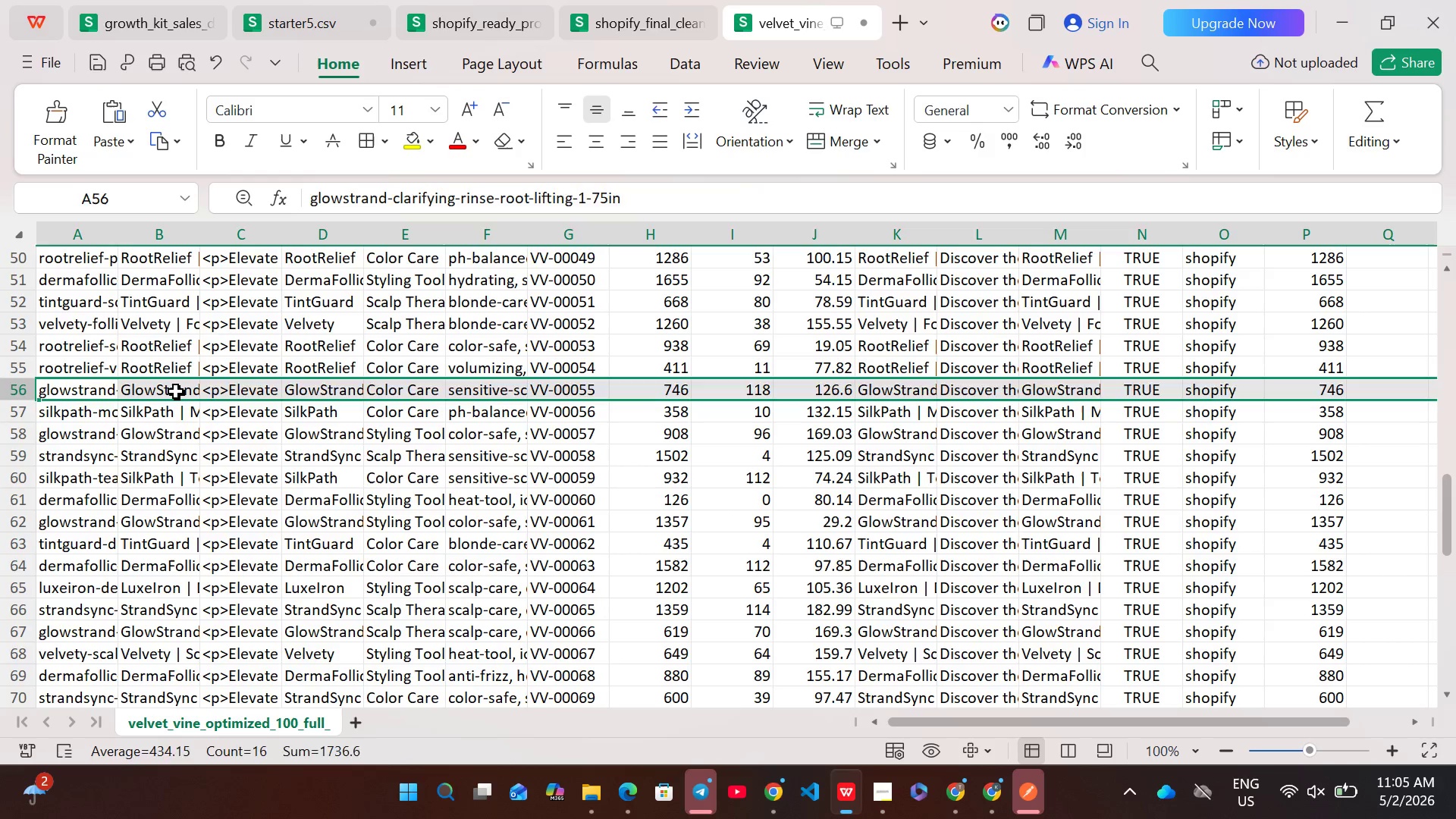 
double_click([176, 391])
 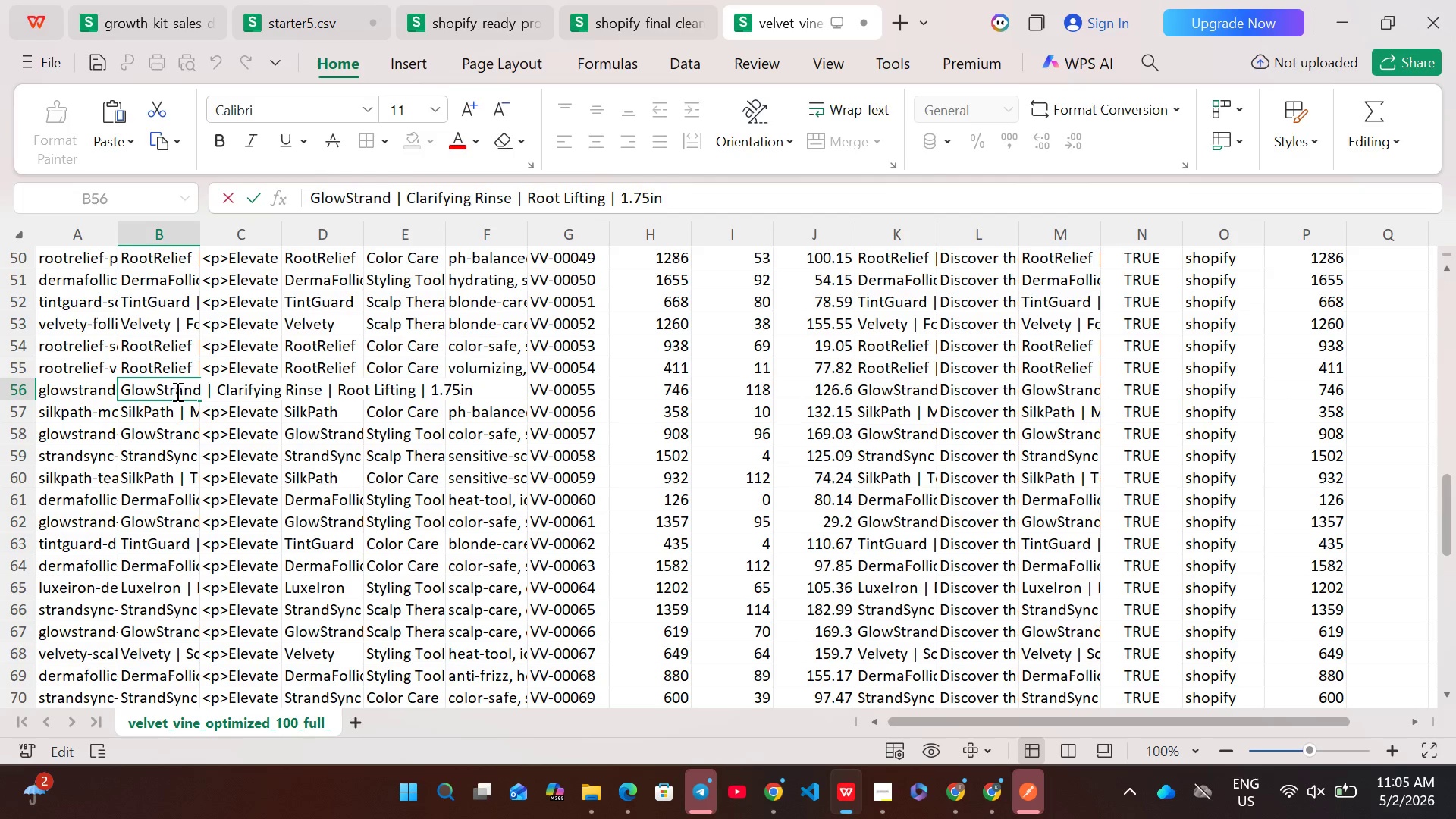 
key(Control+A)
 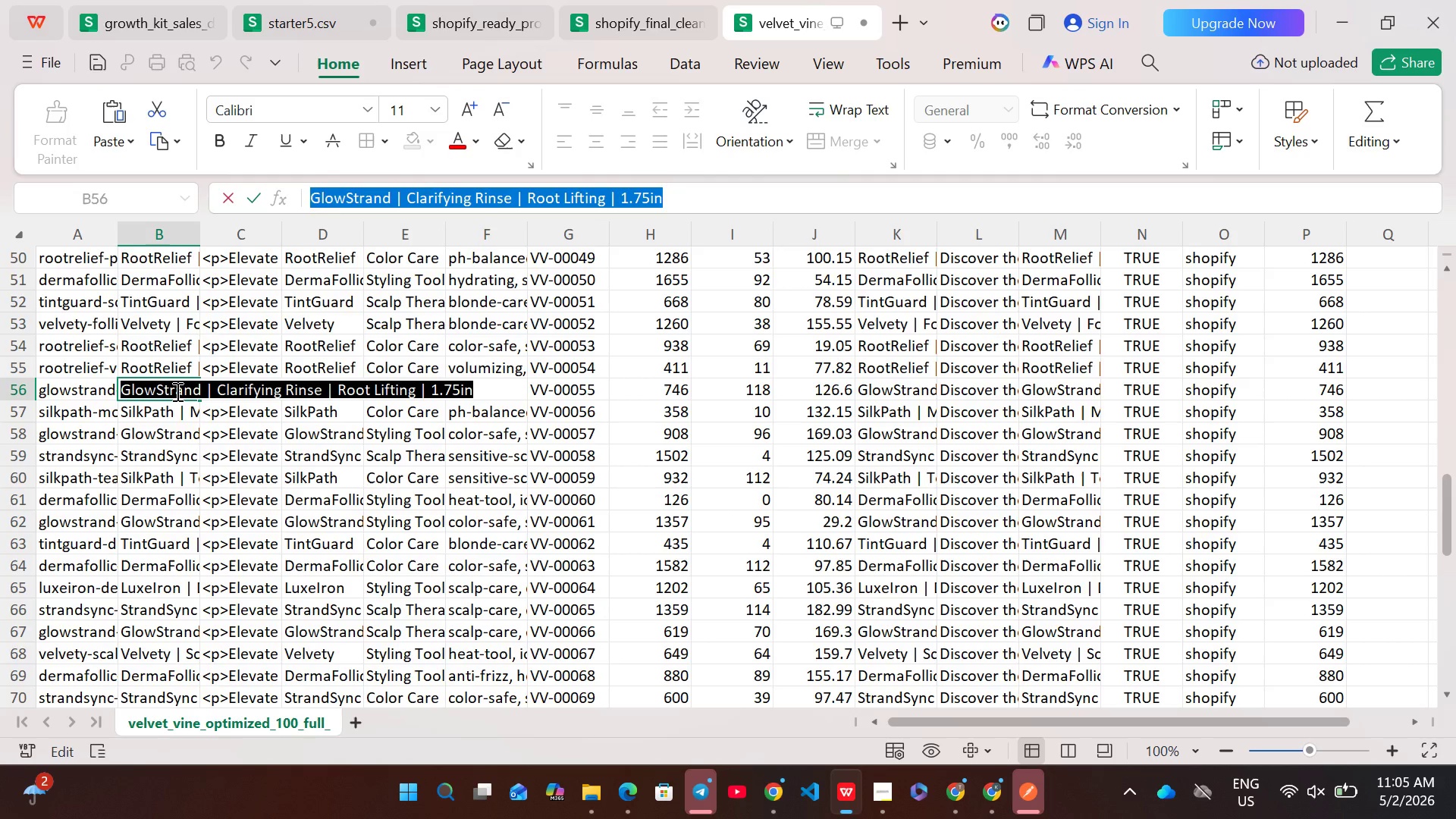 
key(Control+C)
 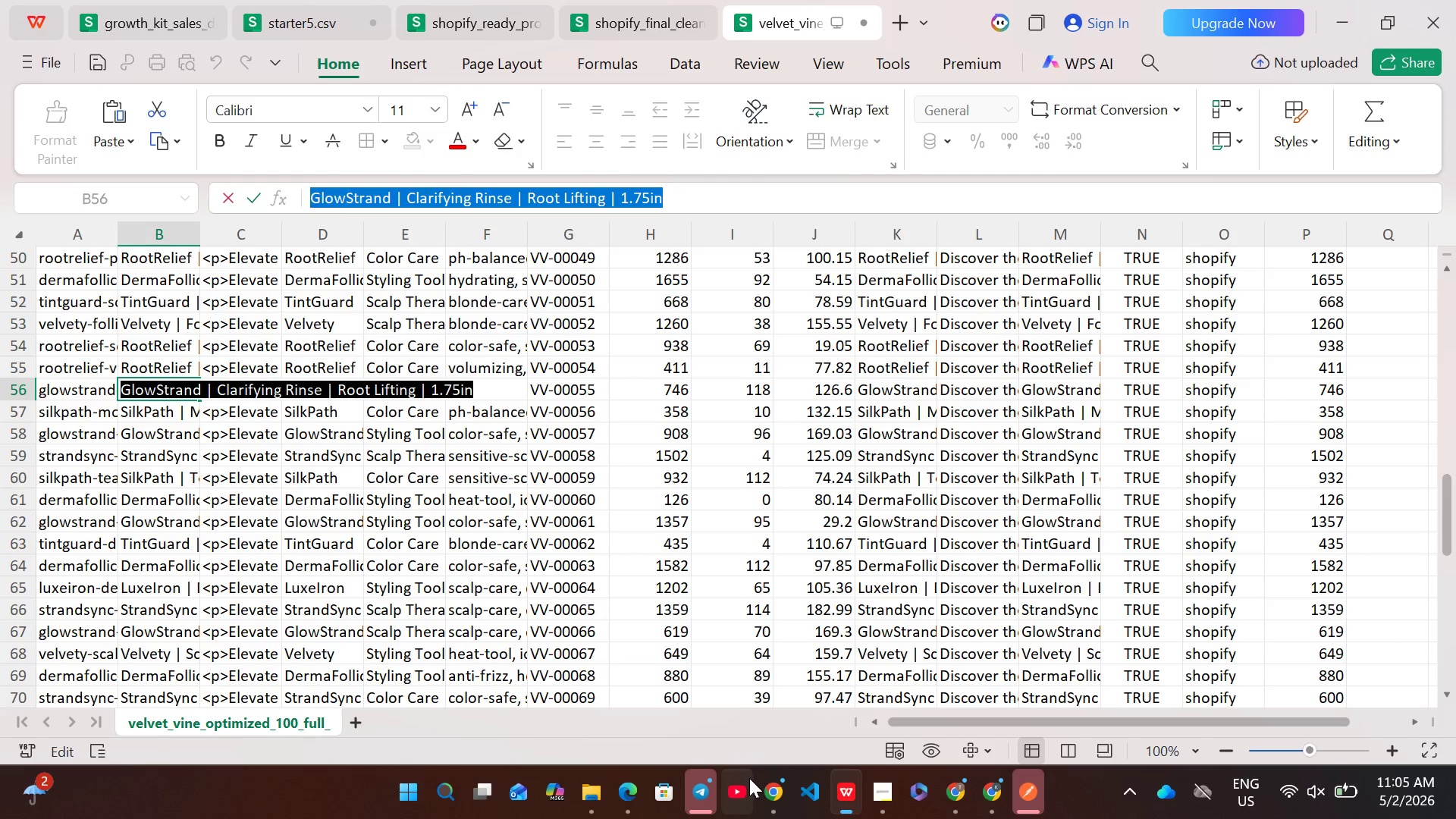 
left_click([758, 785])
 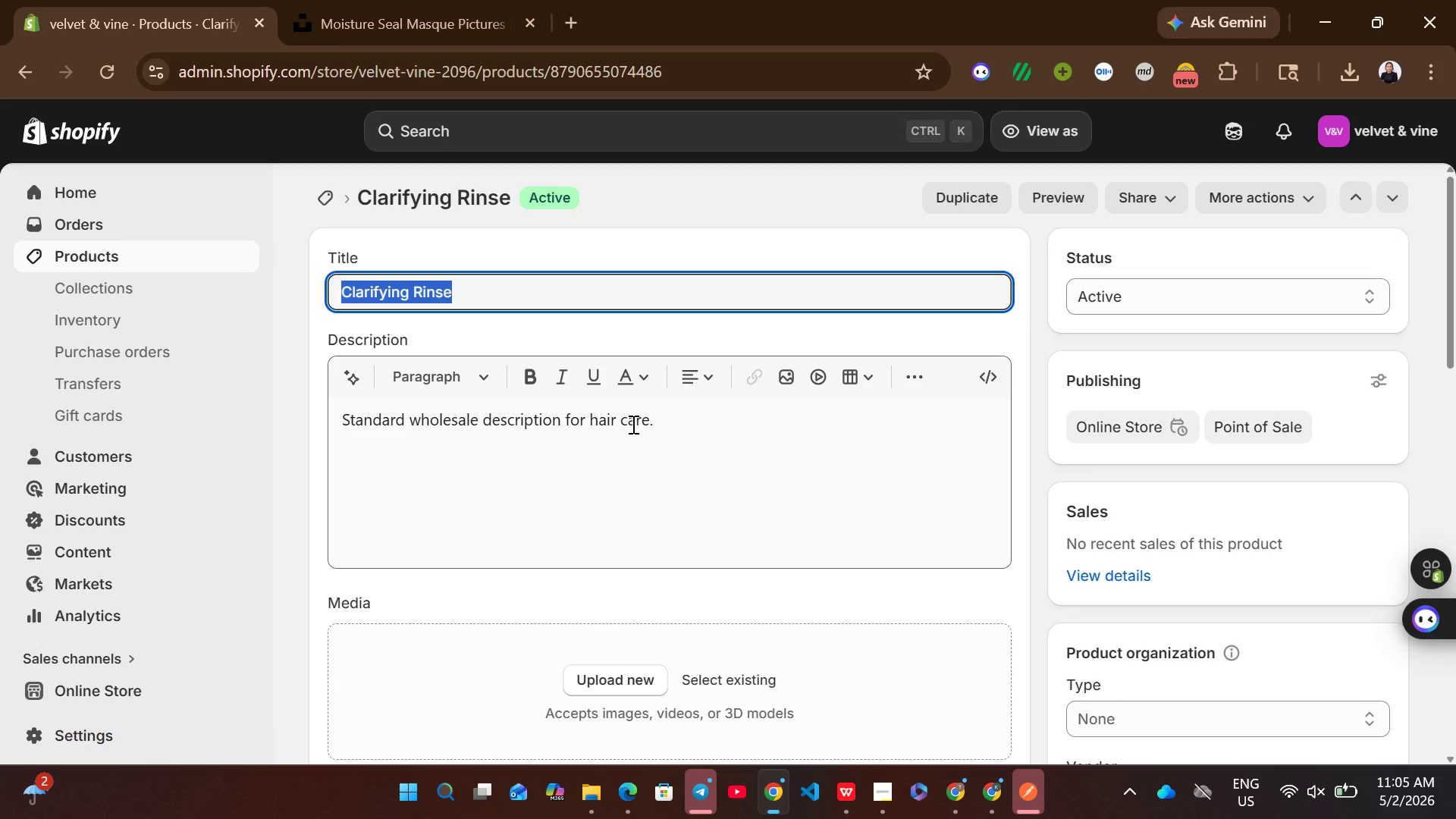 
key(Control+V)
 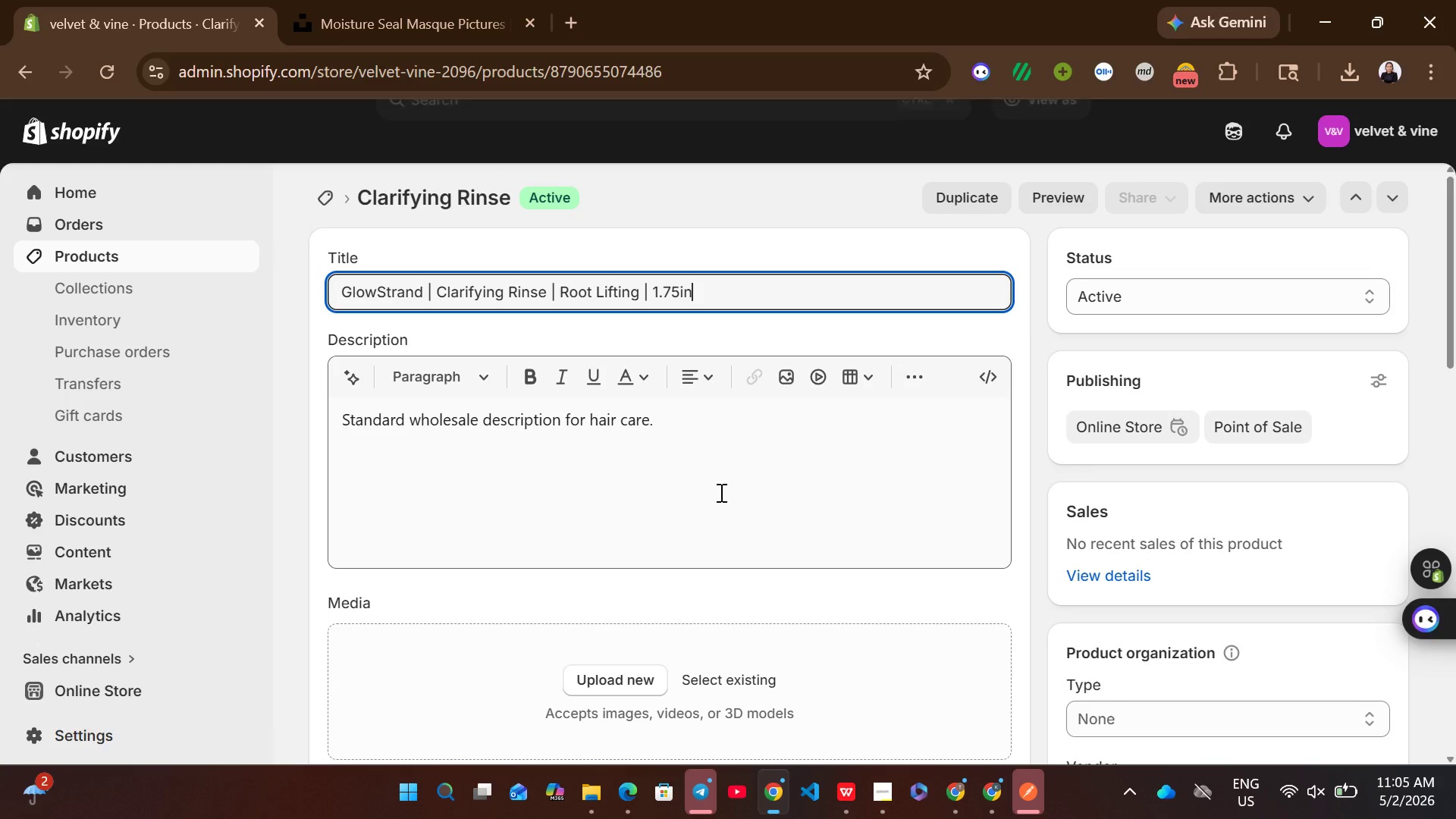 
left_click([720, 492])
 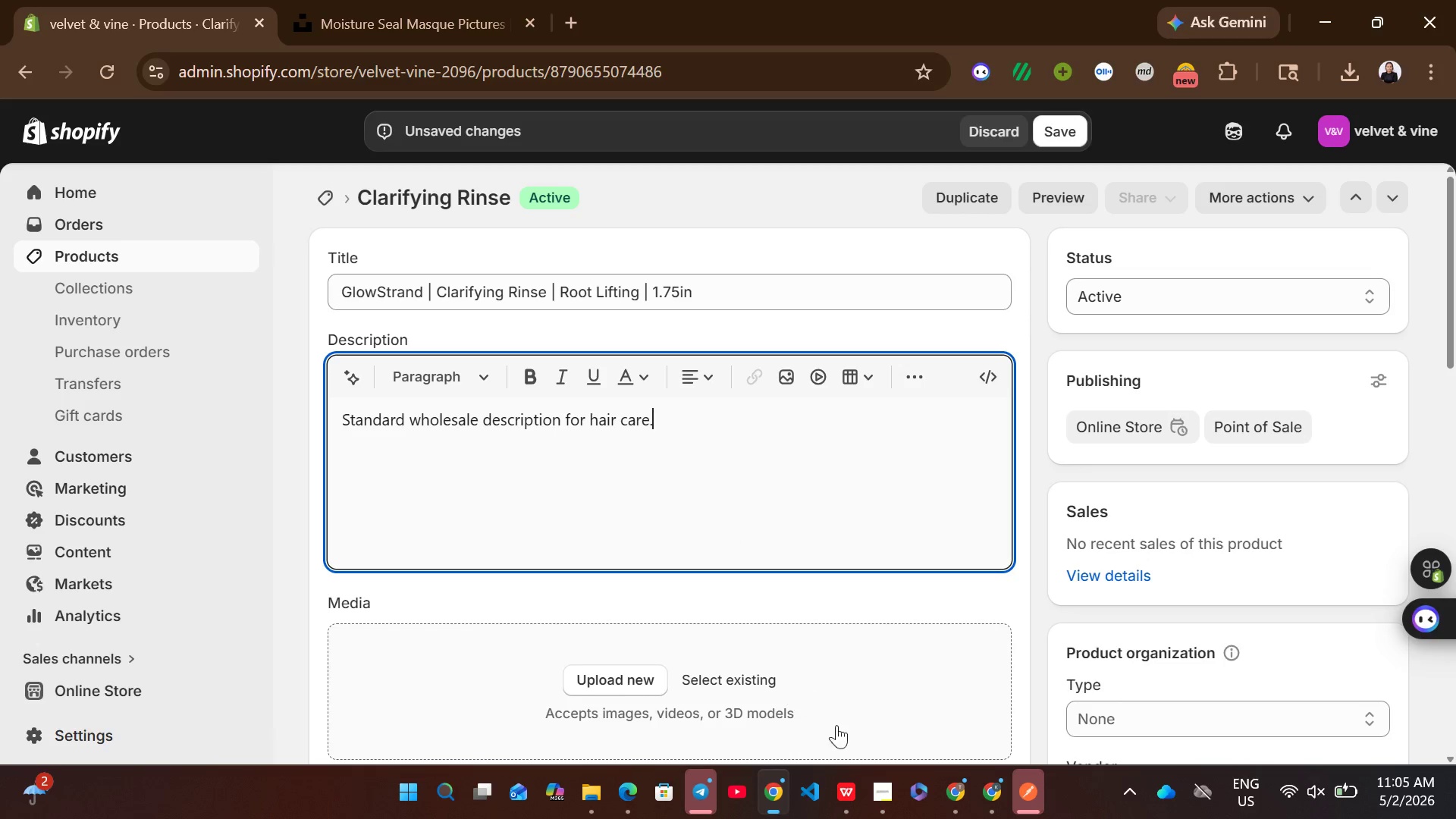 
left_click([849, 769])
 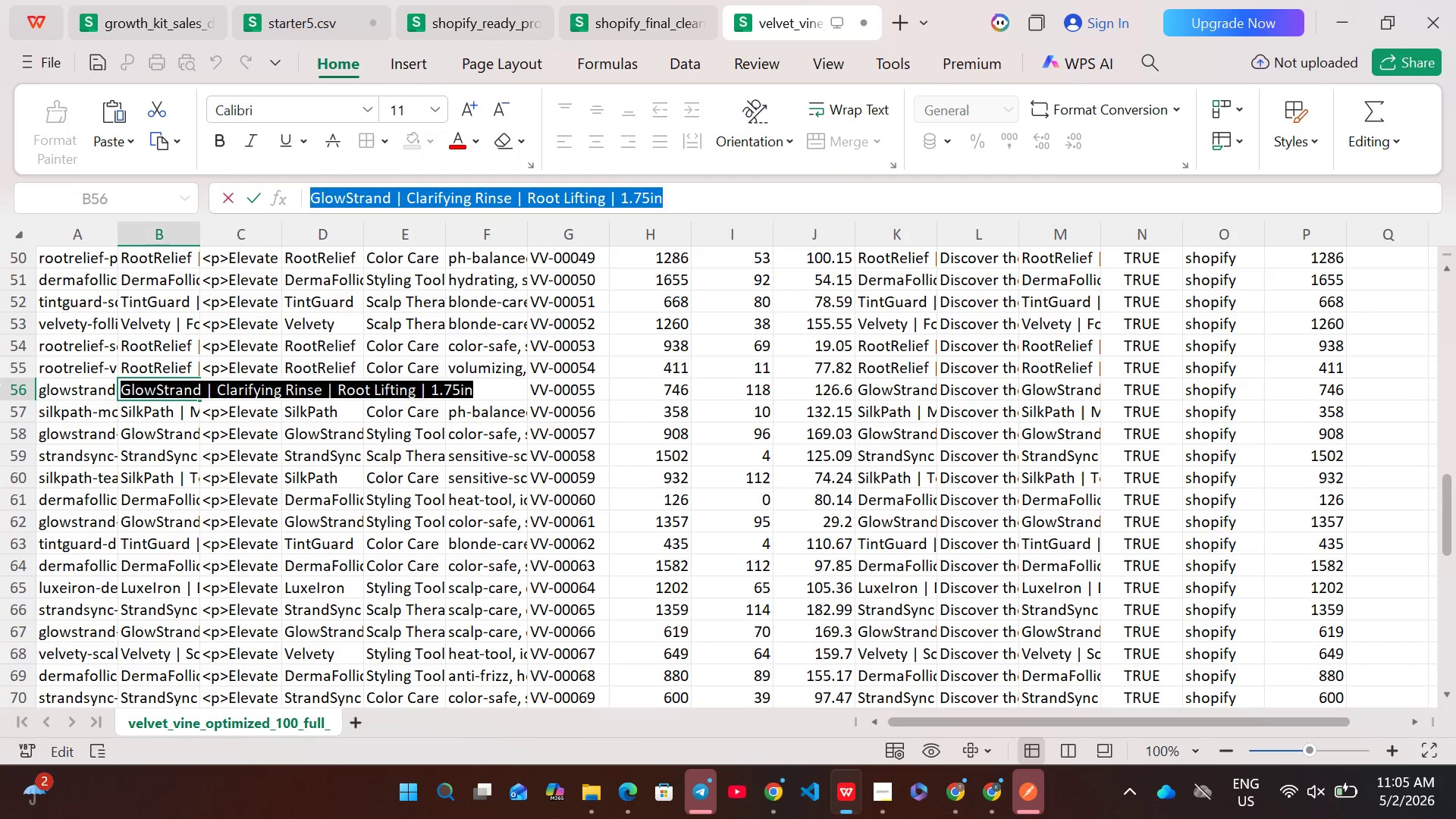 
left_click([15, 394])
 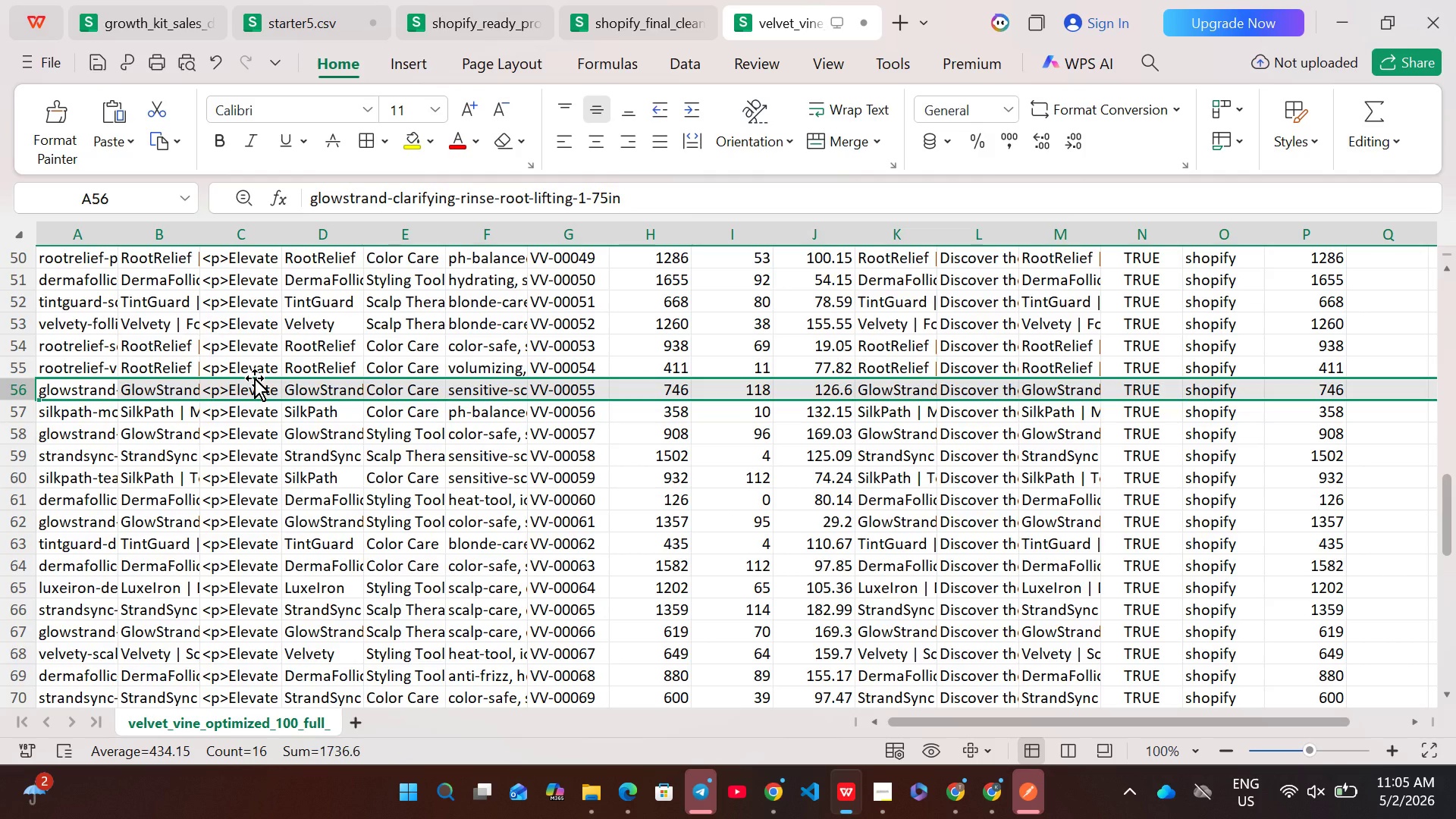 
left_click([254, 378])
 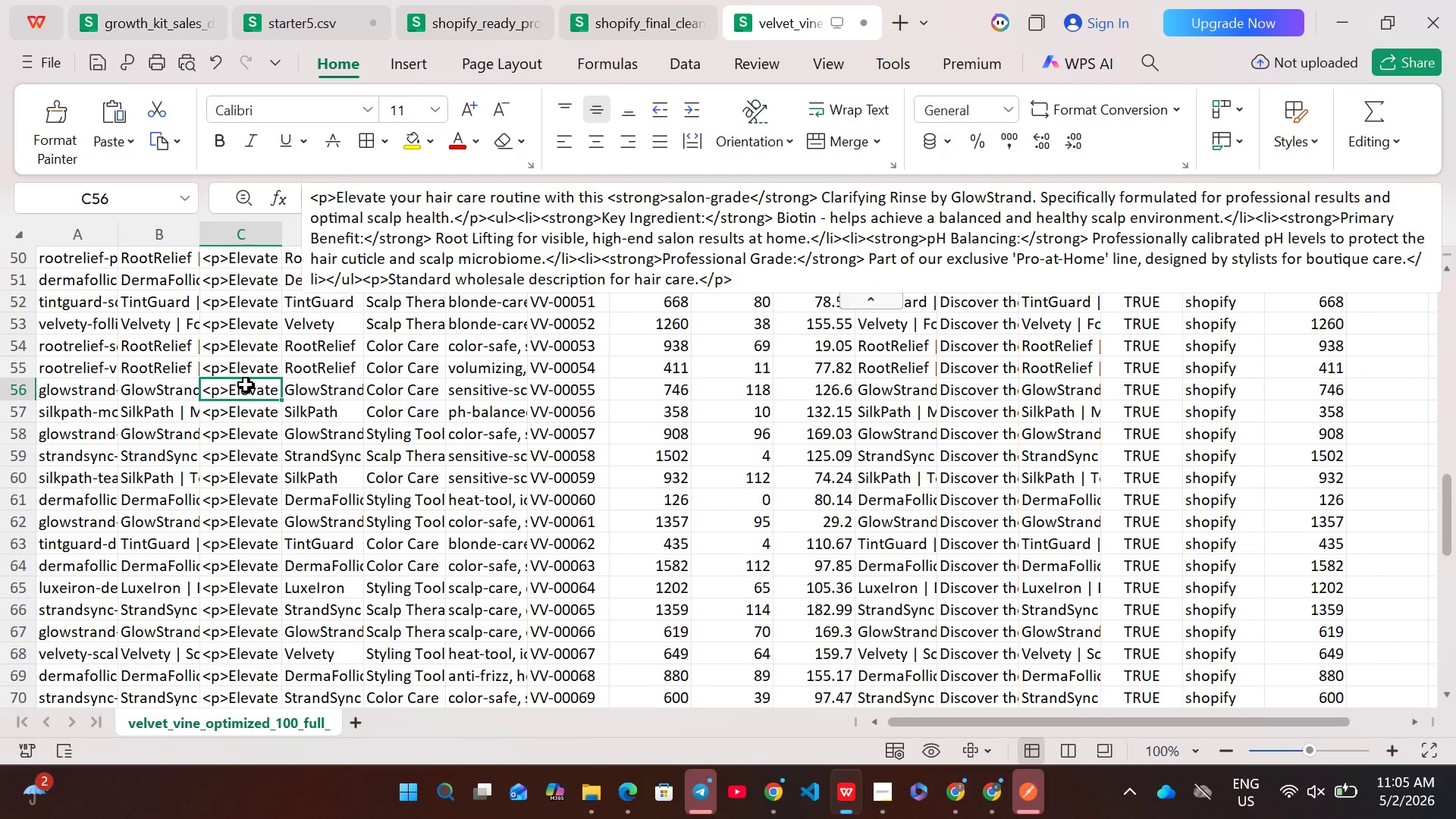 
double_click([246, 384])
 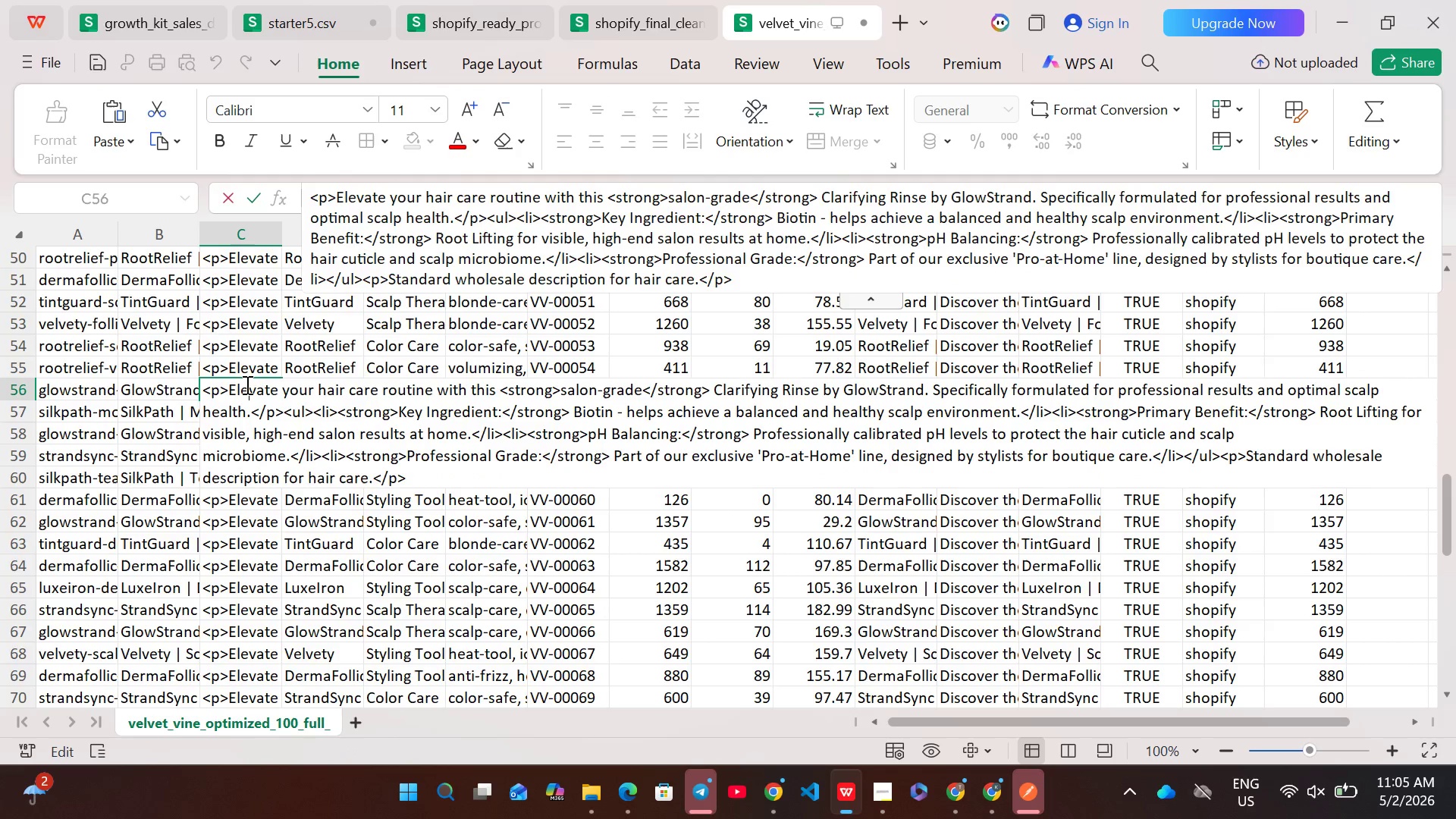 
key(Control+A)
 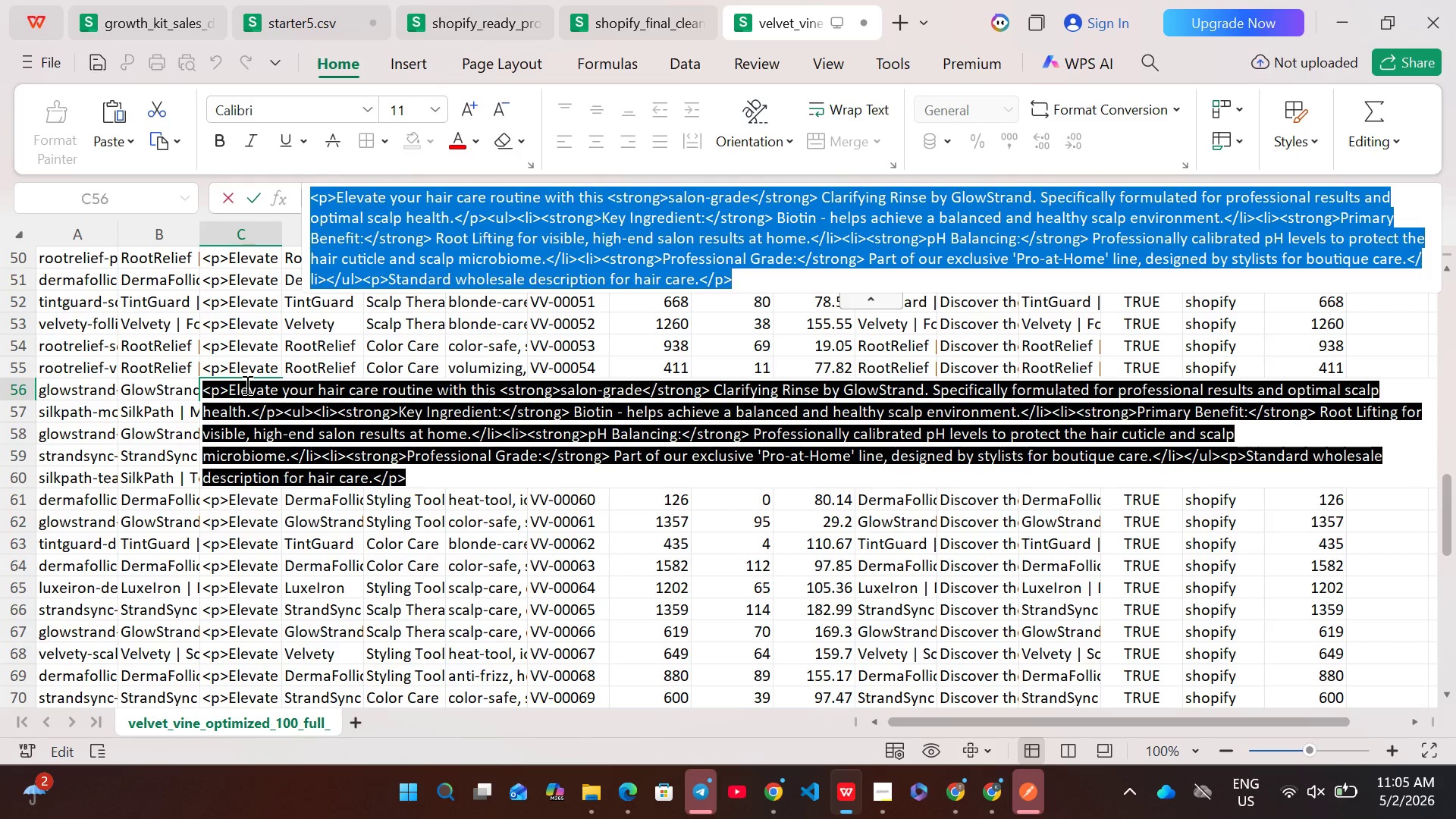 
key(Control+ControlLeft)
 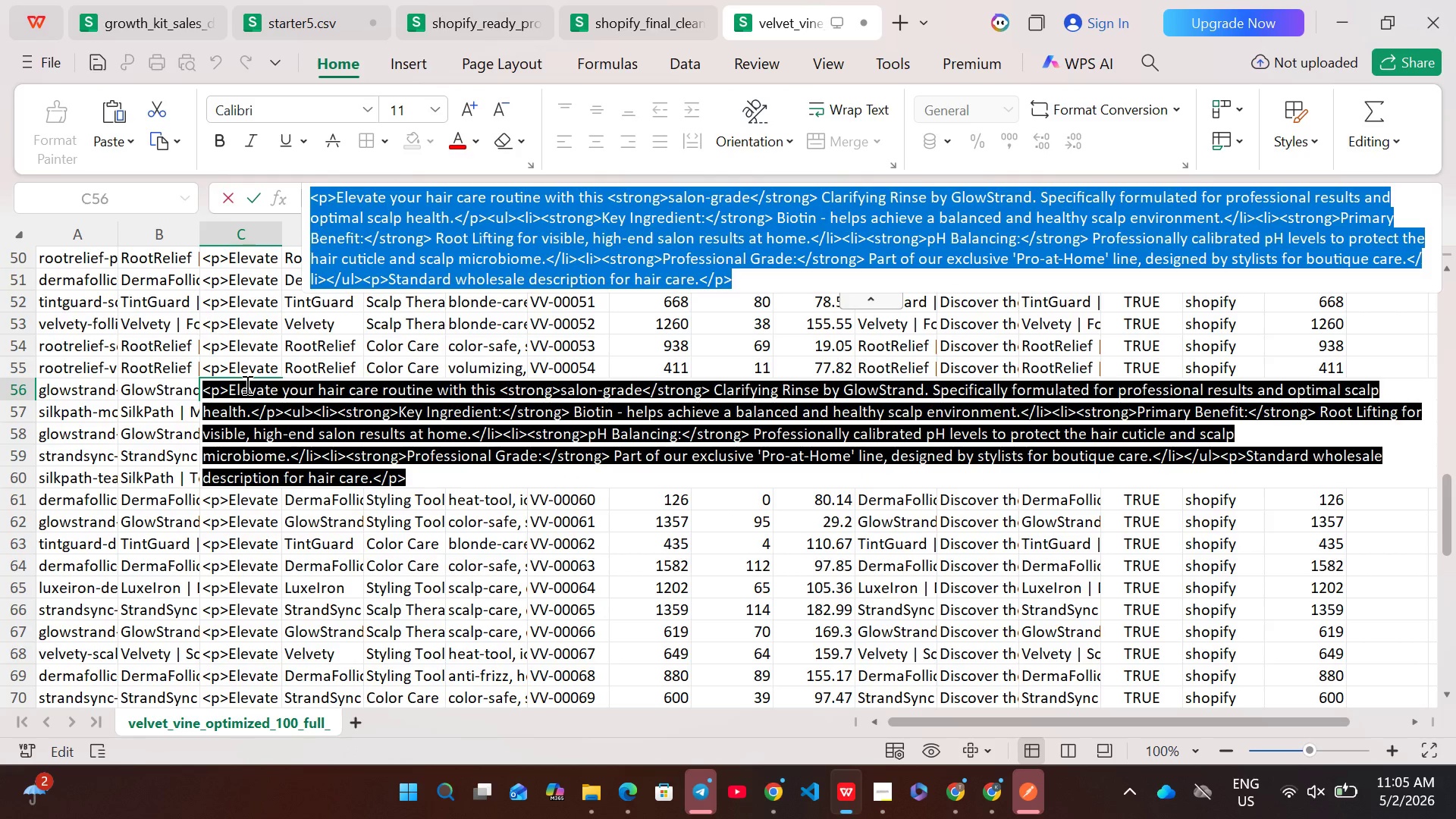 
key(Control+C)
 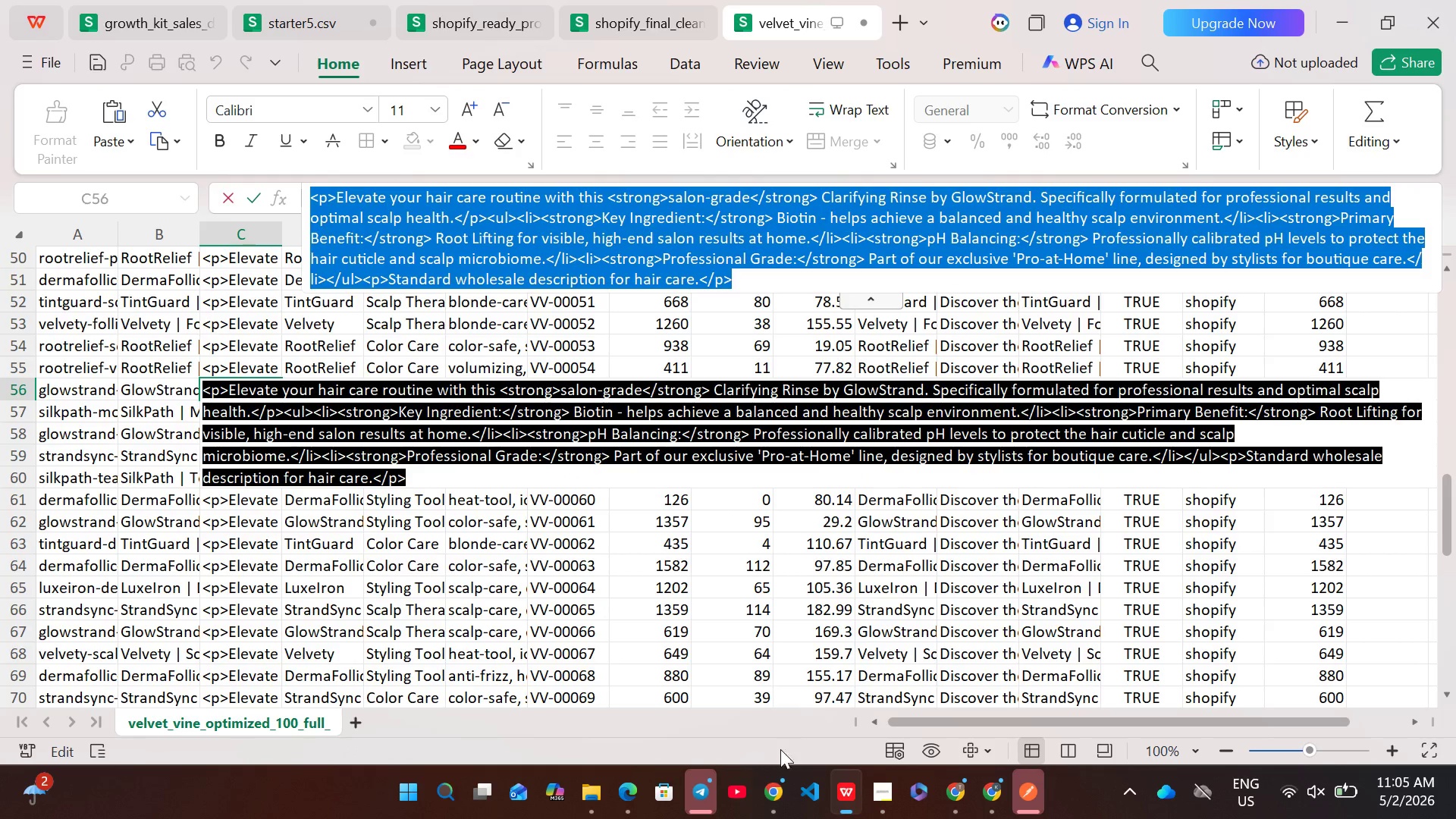 
left_click([775, 778])
 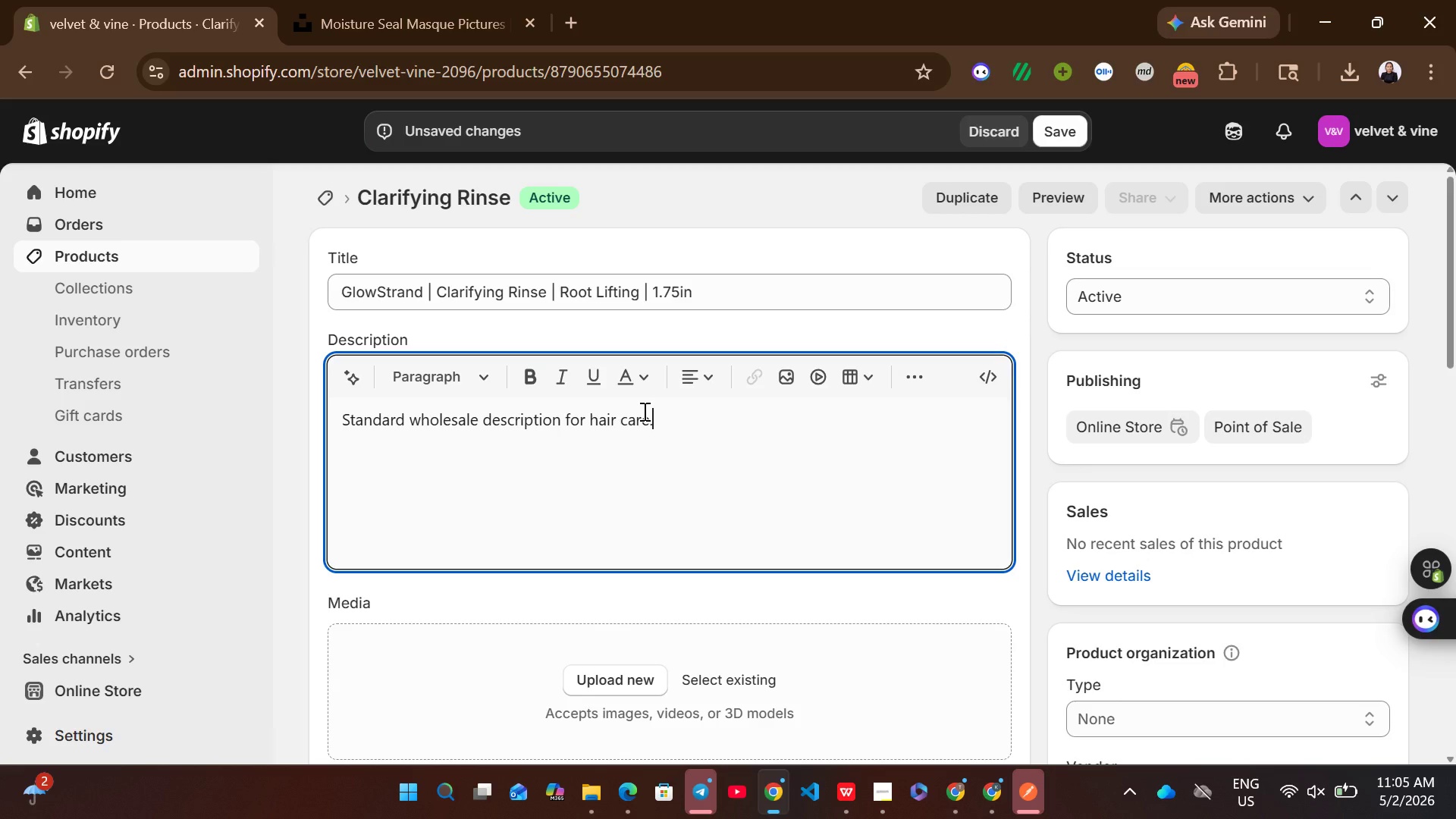 
key(Control+A)
 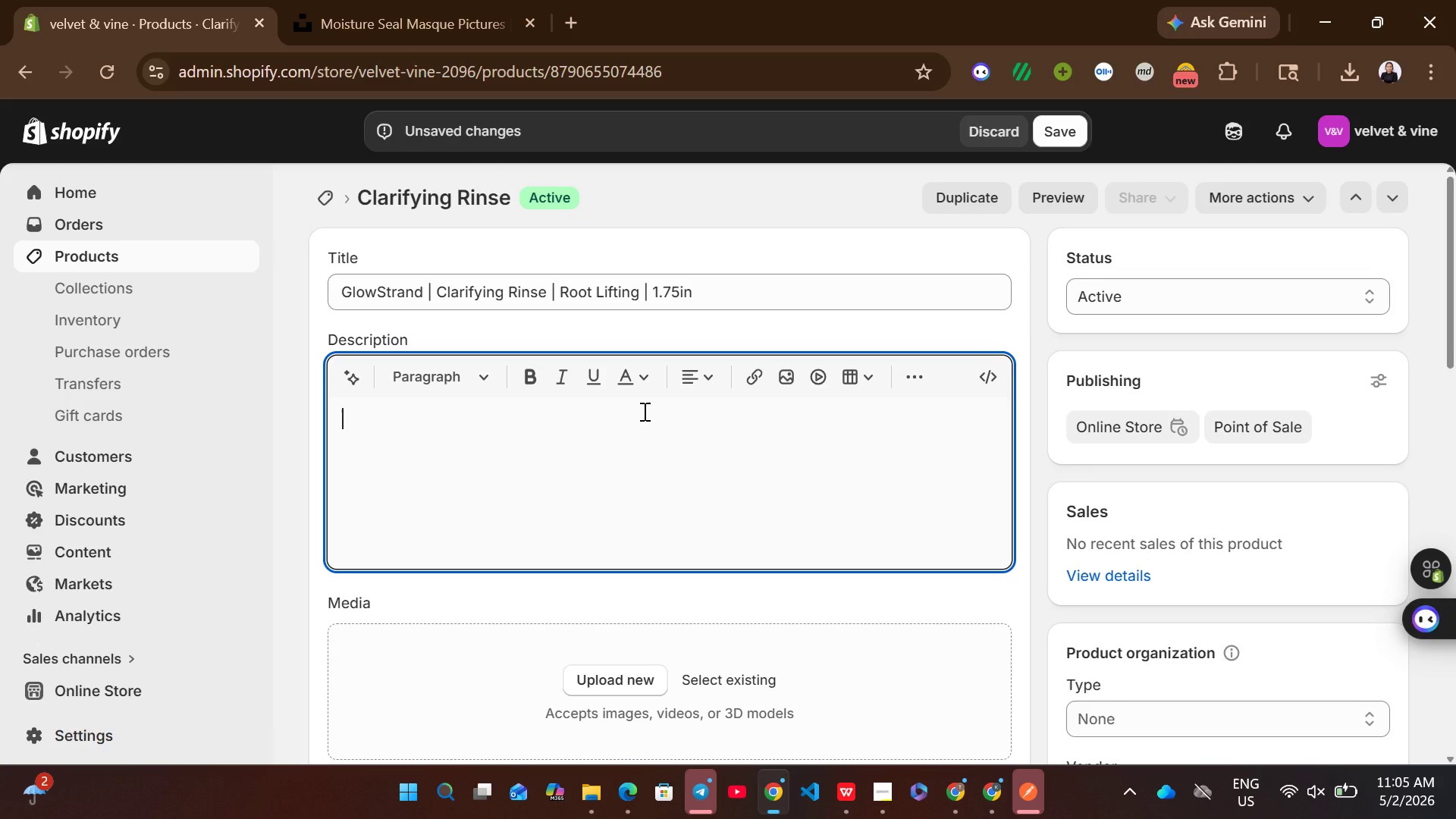 
key(Backspace)
 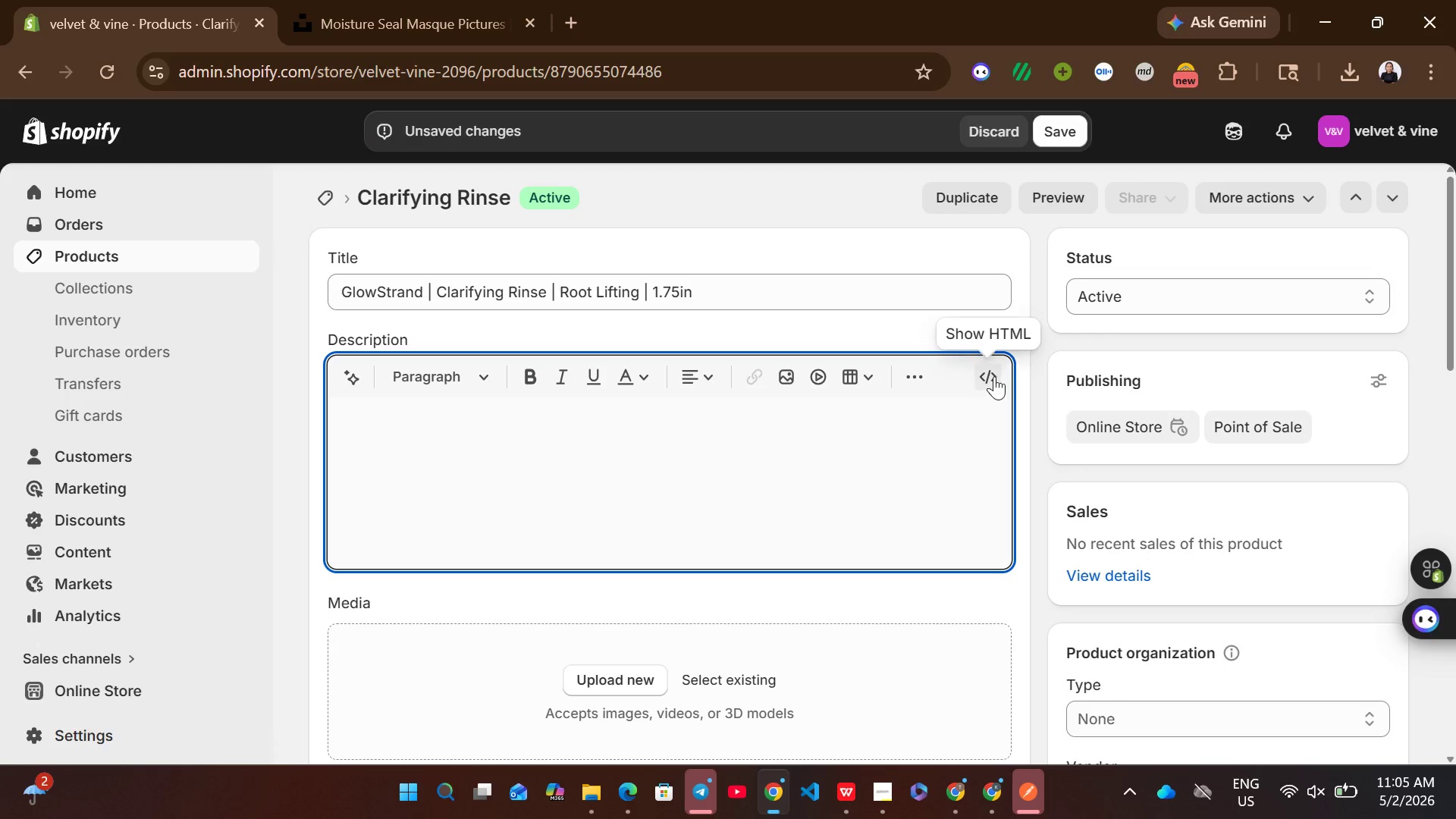 
left_click([994, 376])
 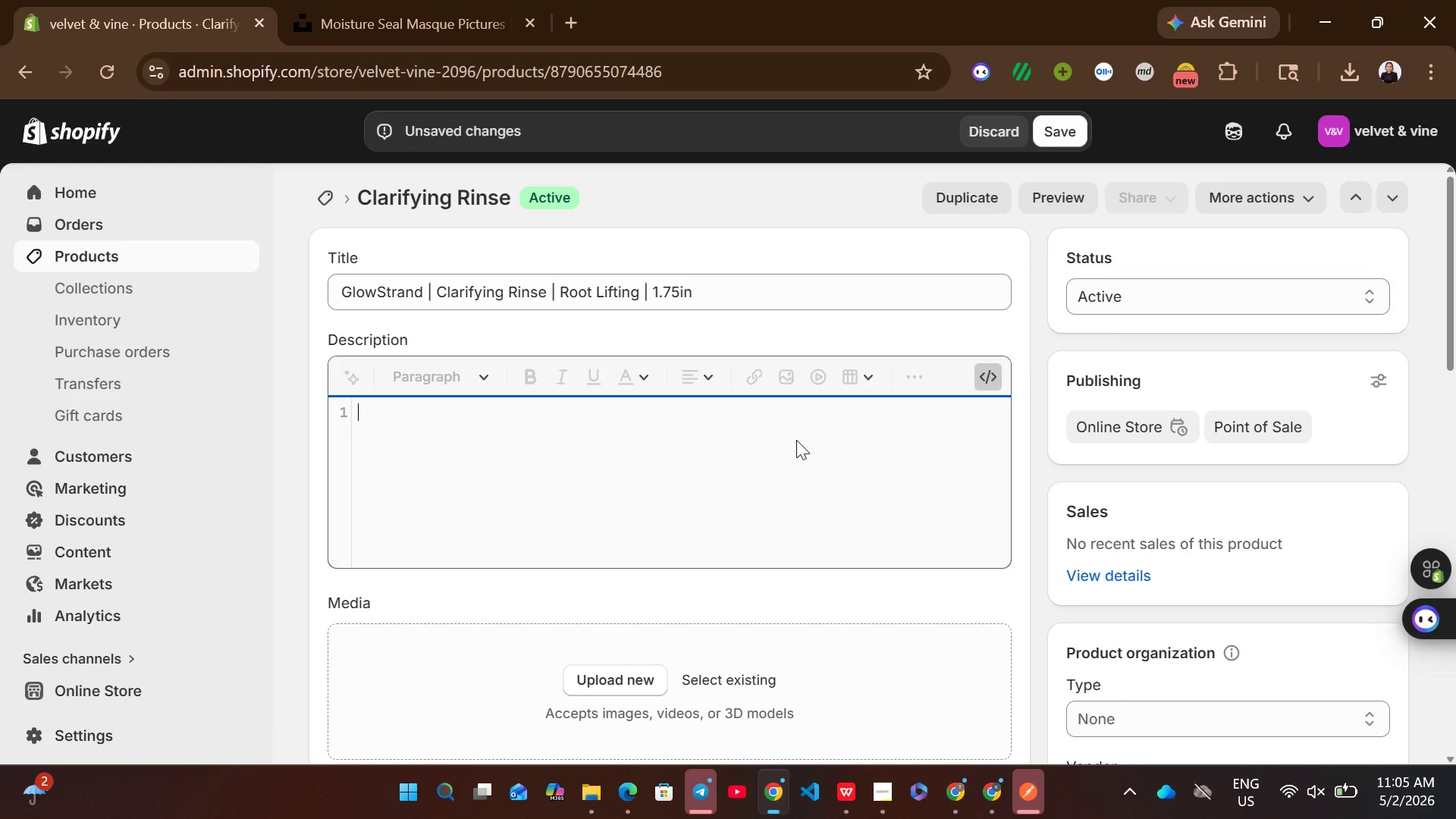 
left_click([796, 440])
 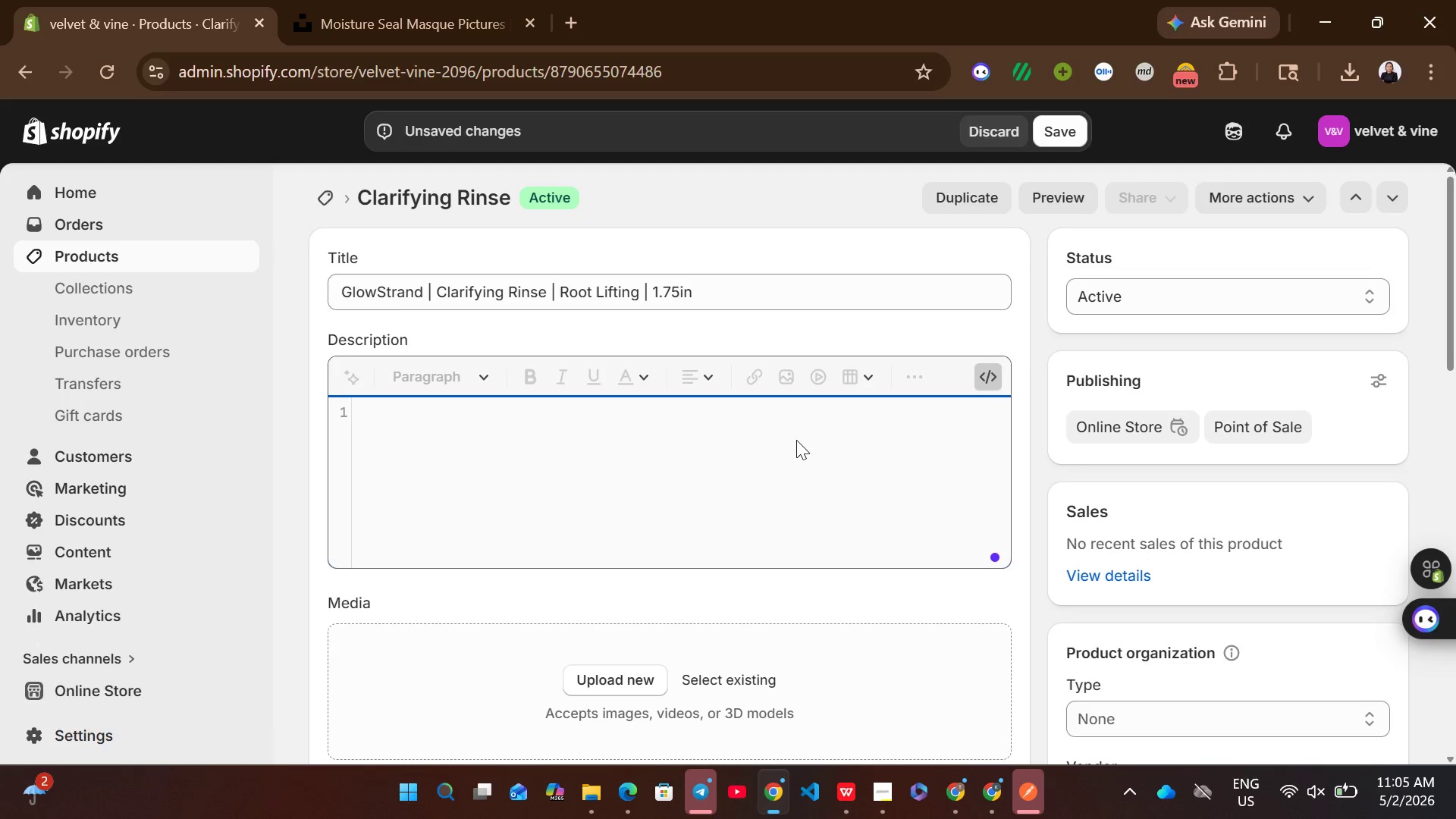 
key(Control+V)
 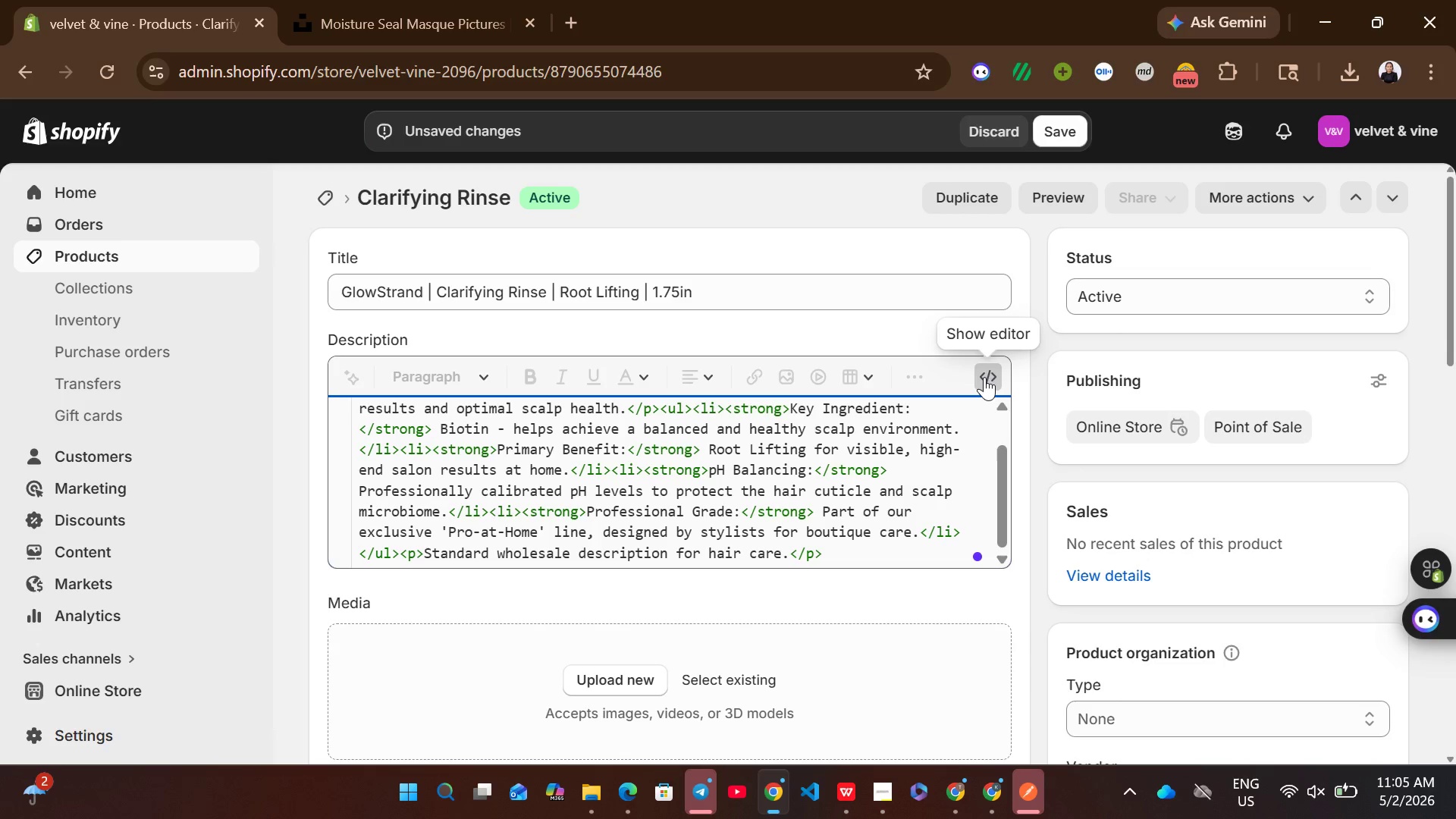 
left_click([984, 377])
 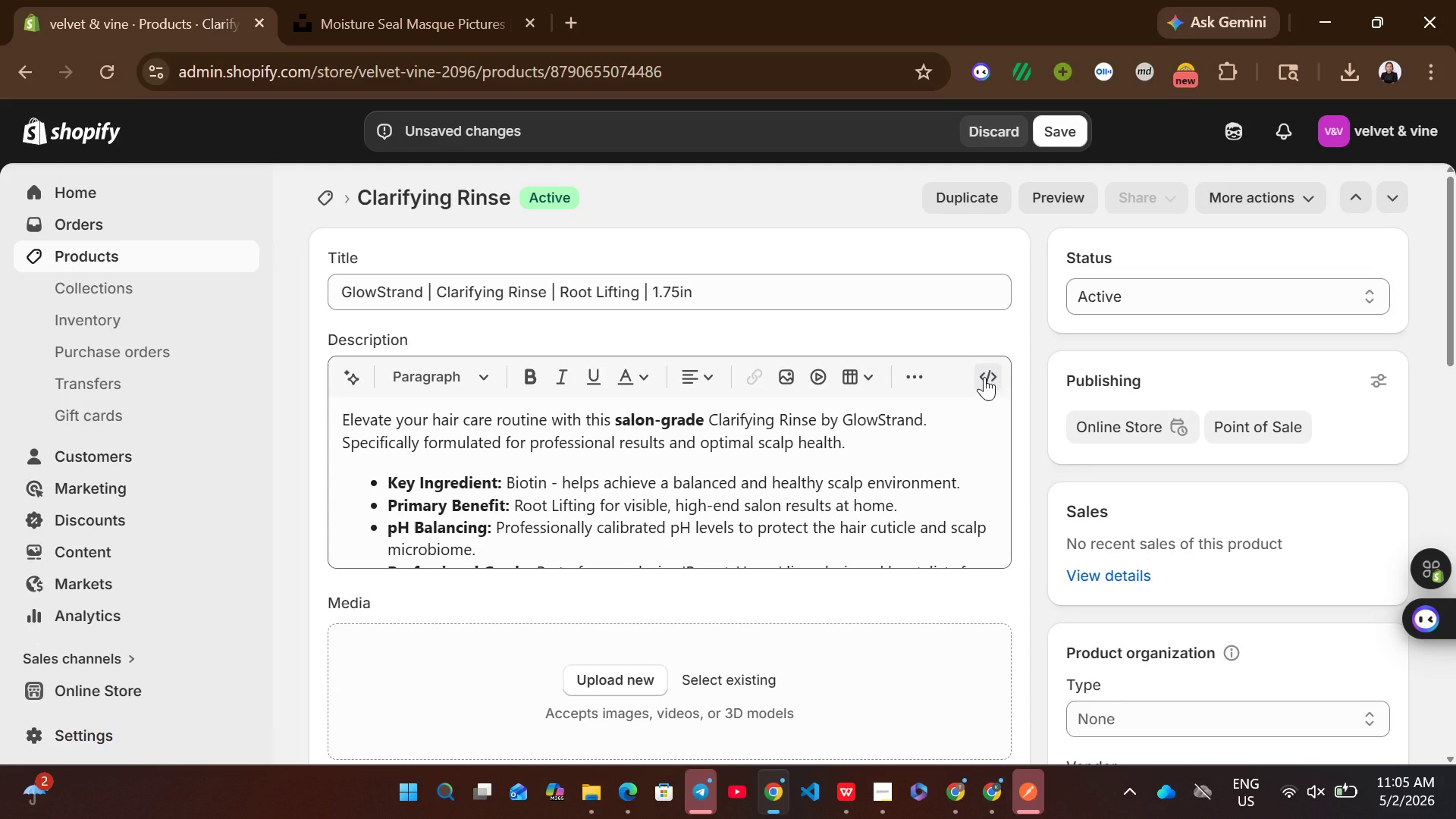 
wait(8.0)
 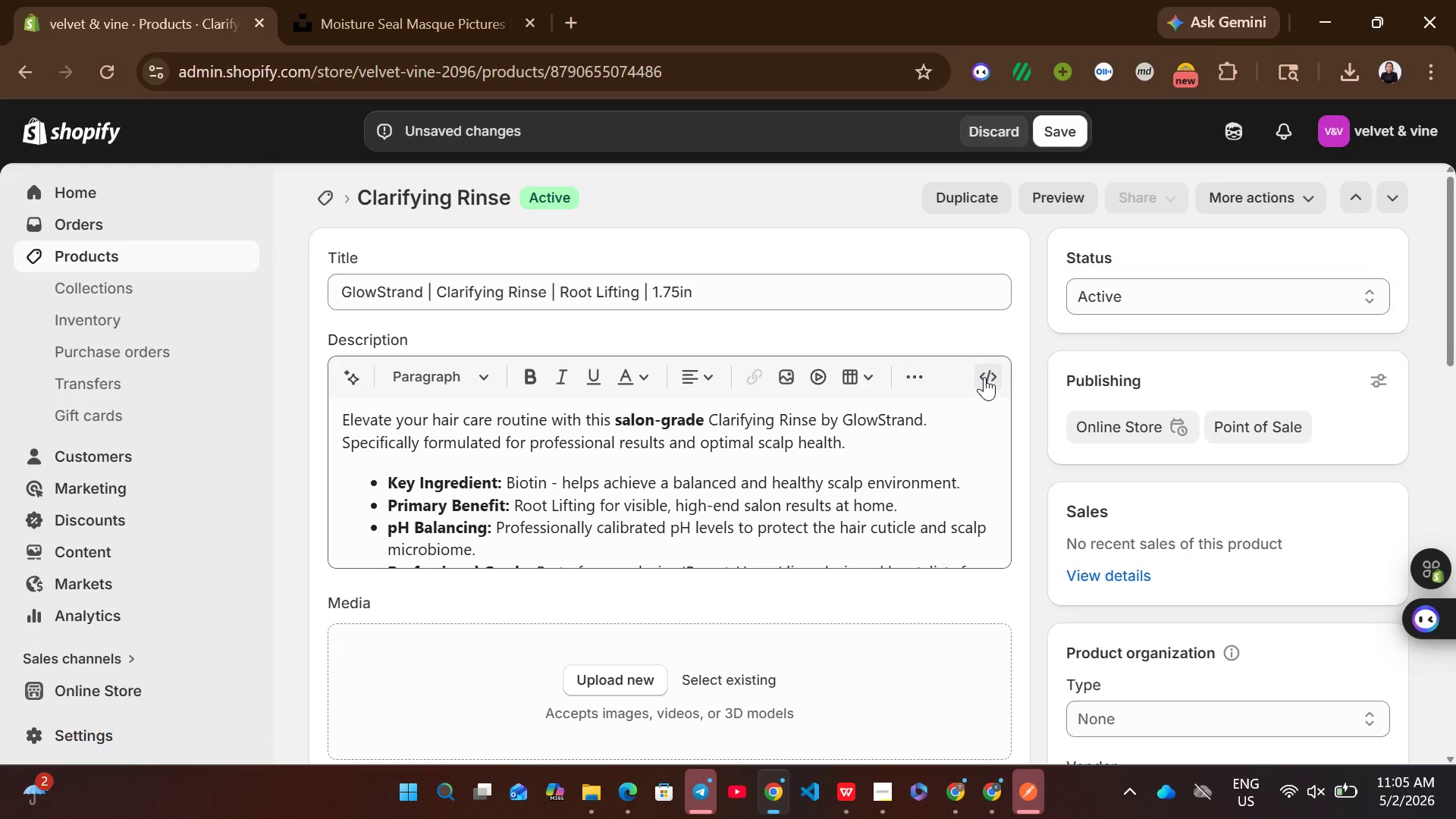 
left_click([1145, 582])
 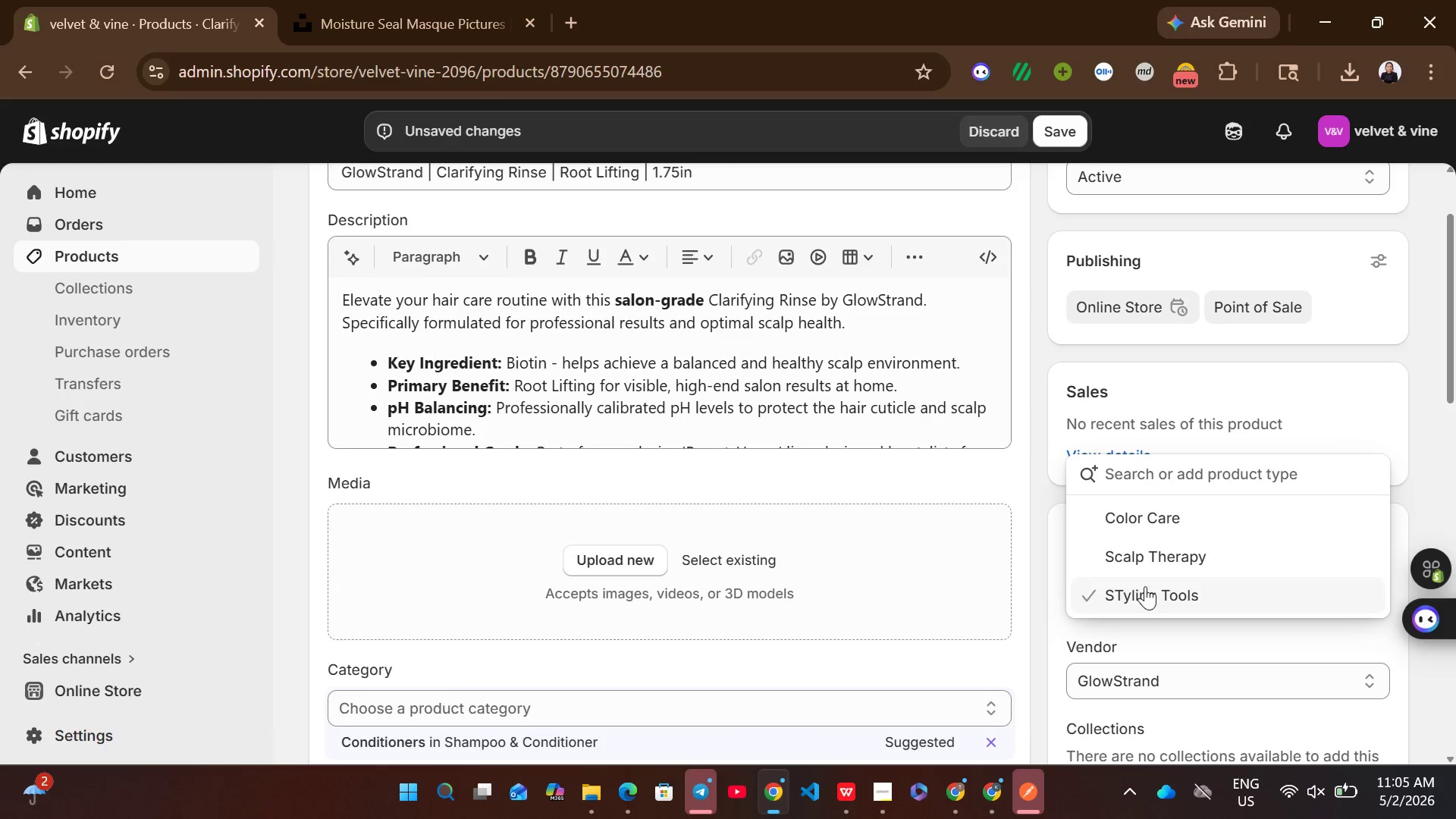 
left_click([1149, 526])
 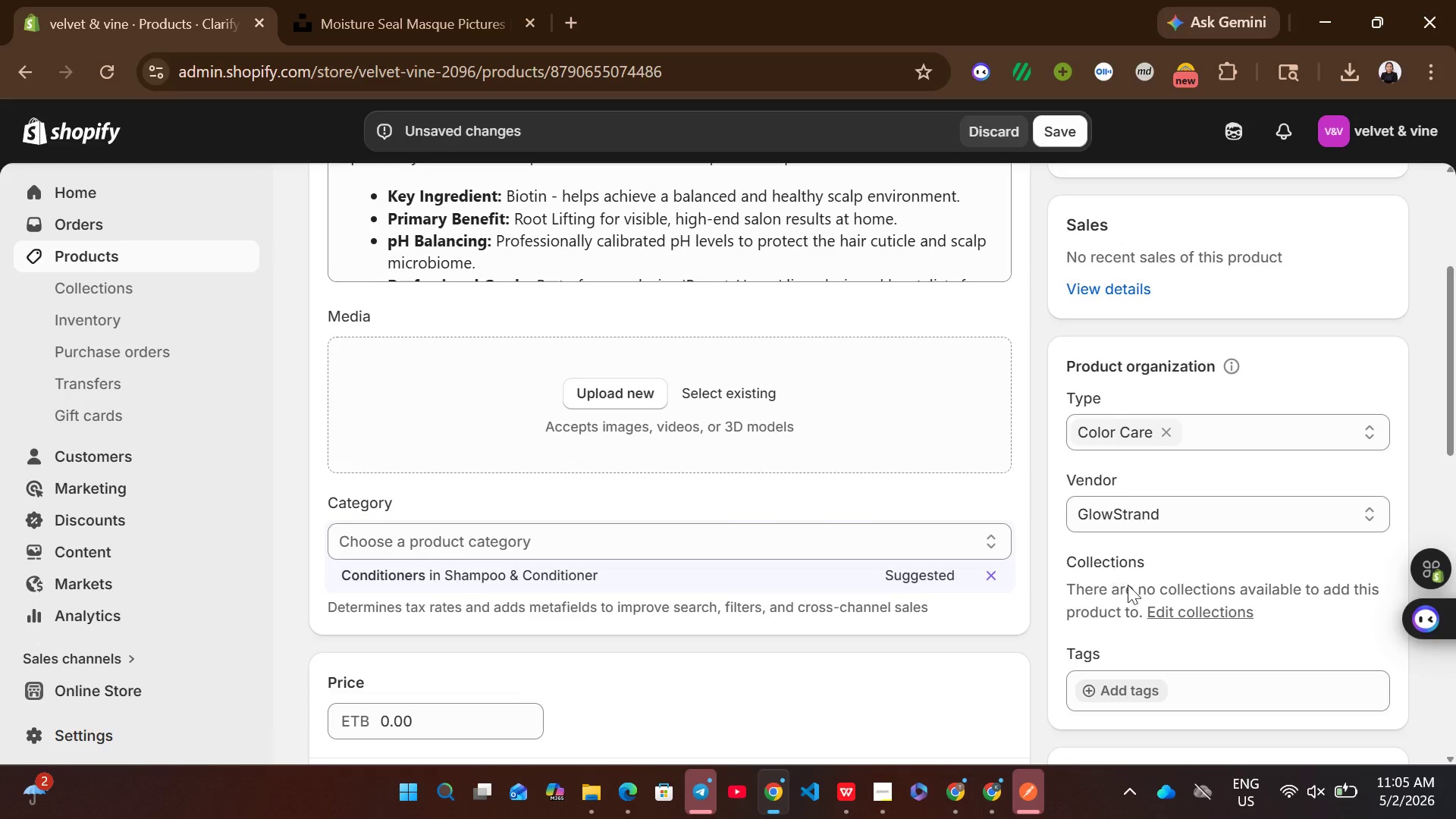 
left_click([1120, 684])
 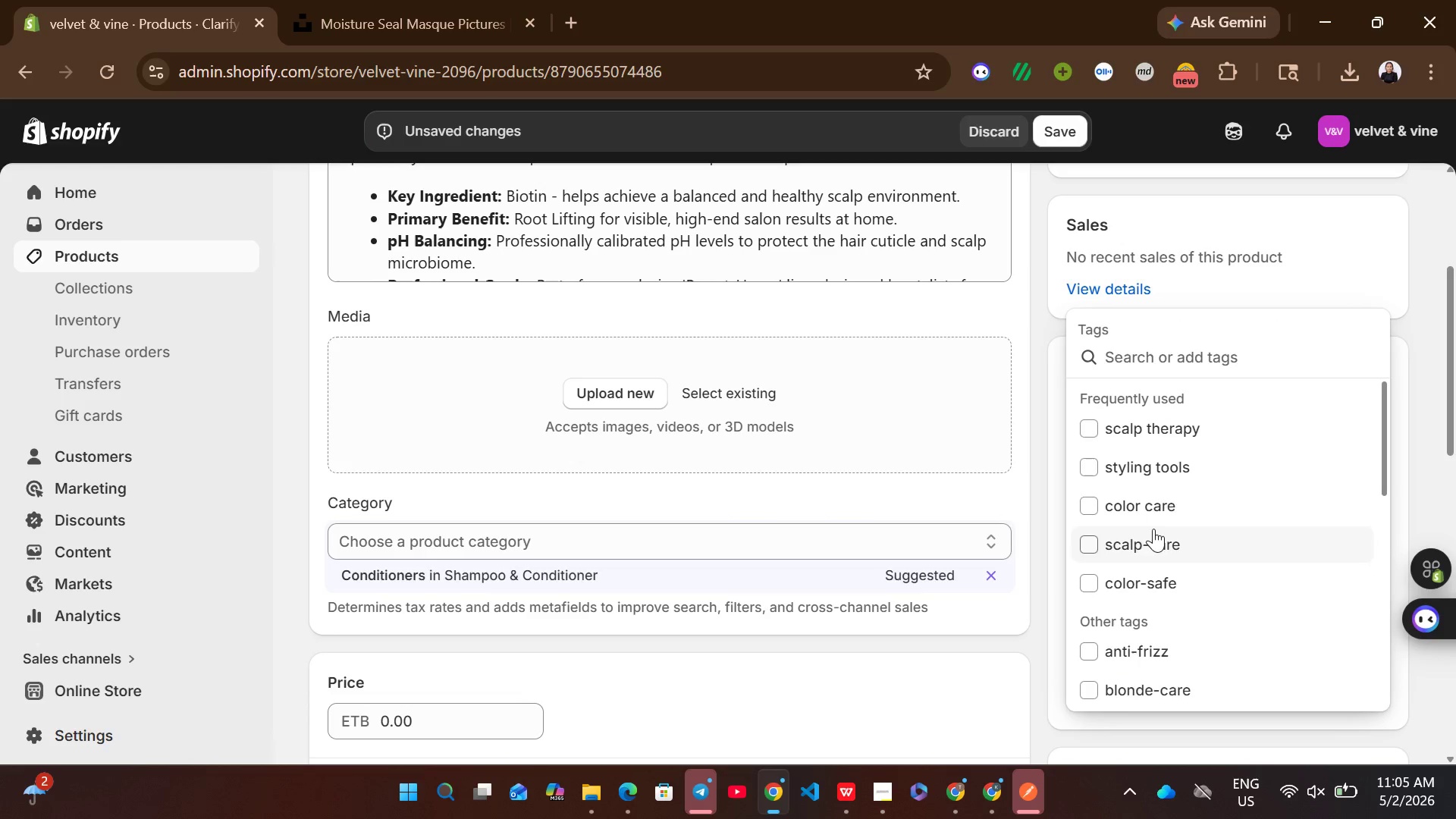 
wait(9.16)
 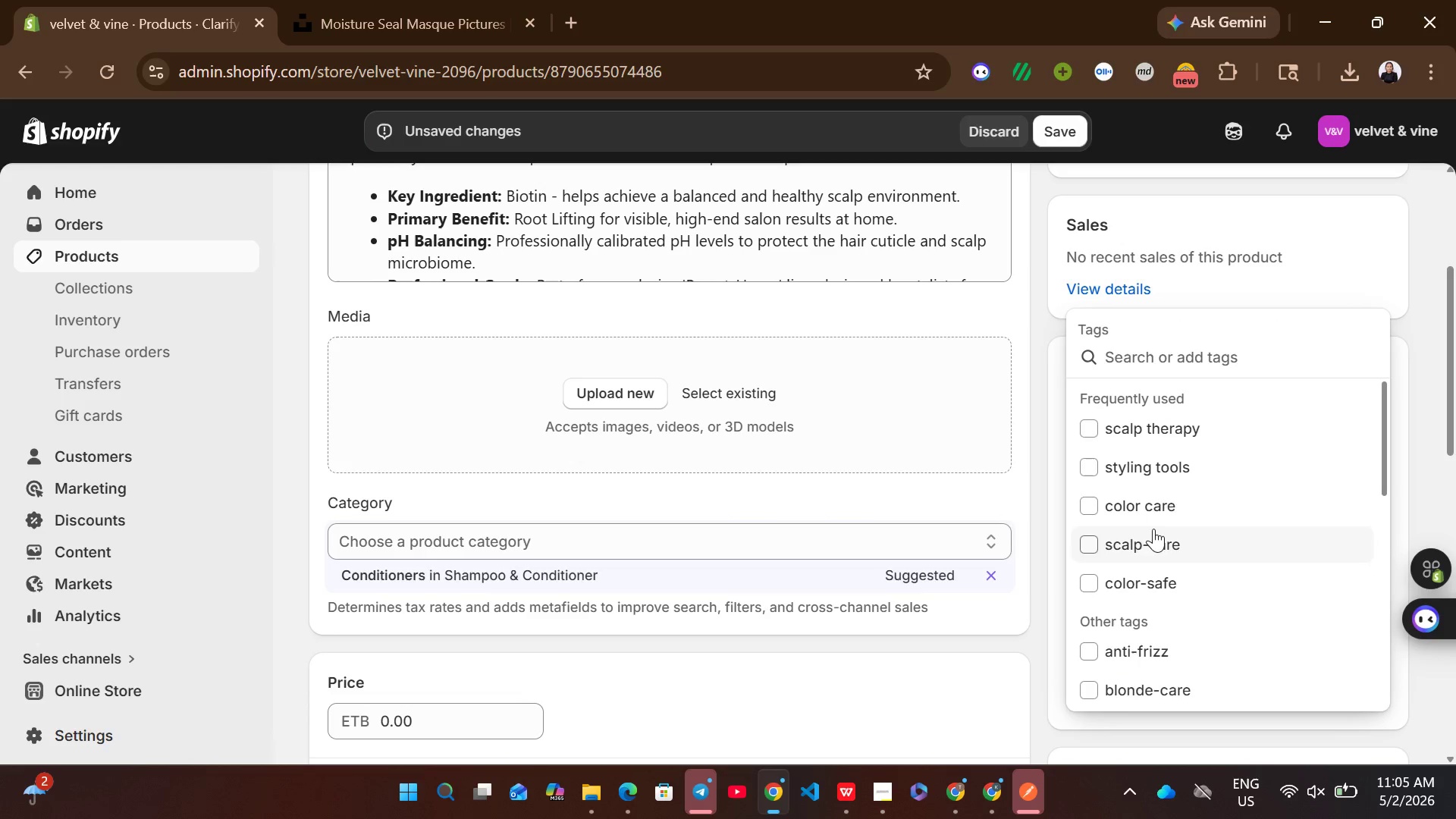 
left_click([1175, 453])
 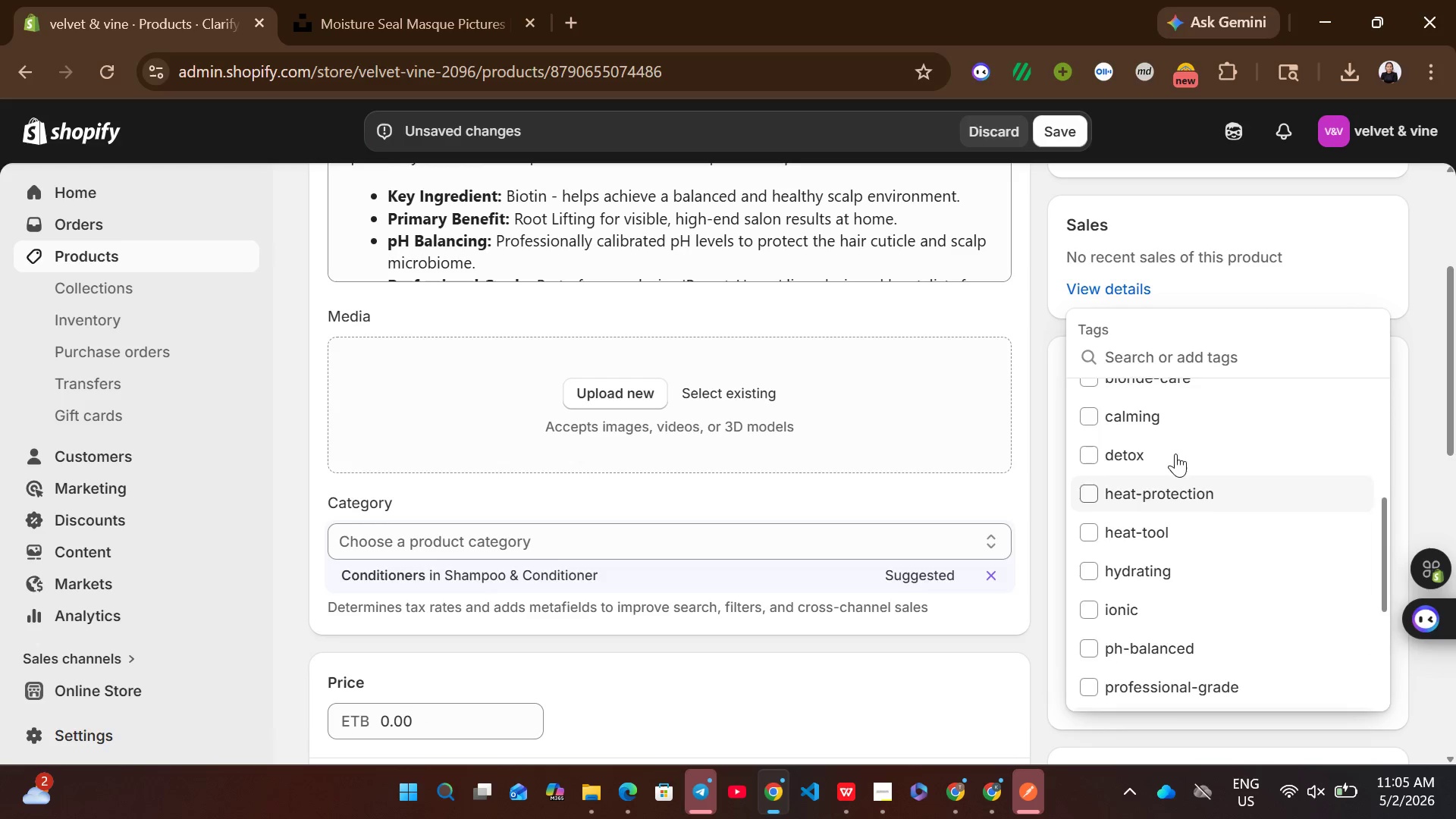 
left_click([1161, 486])
 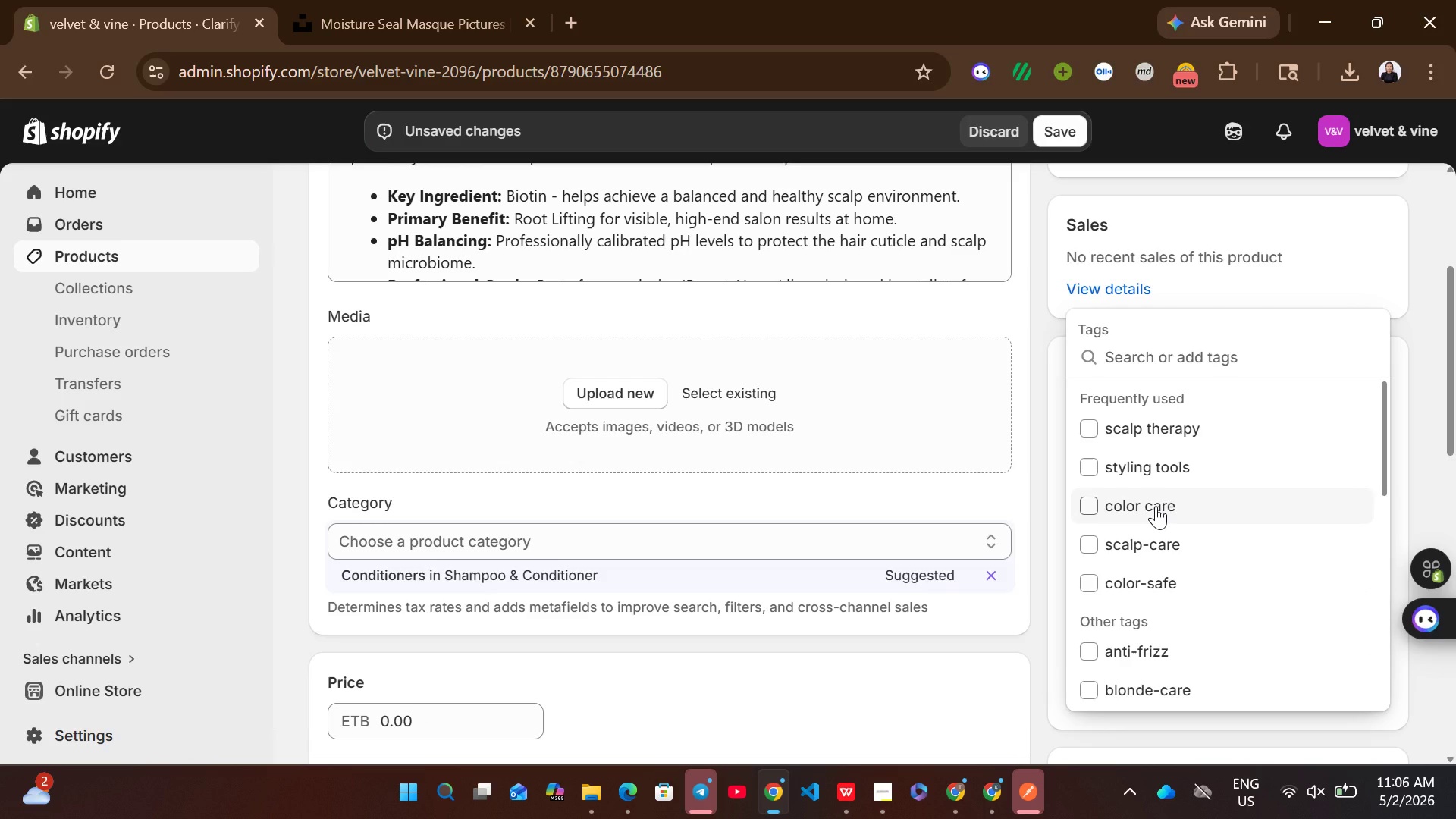 
left_click([1156, 506])
 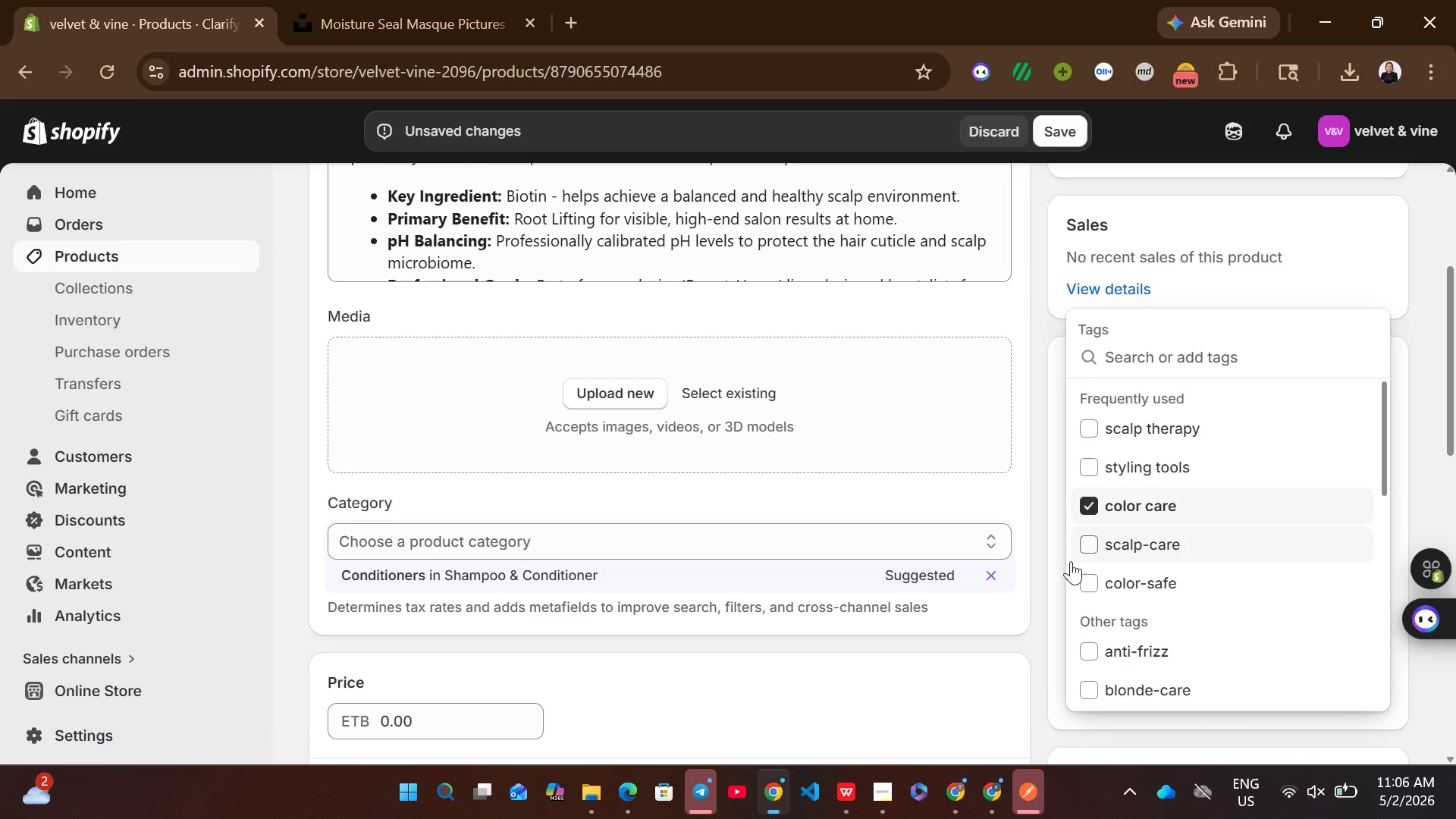 
left_click([1034, 585])
 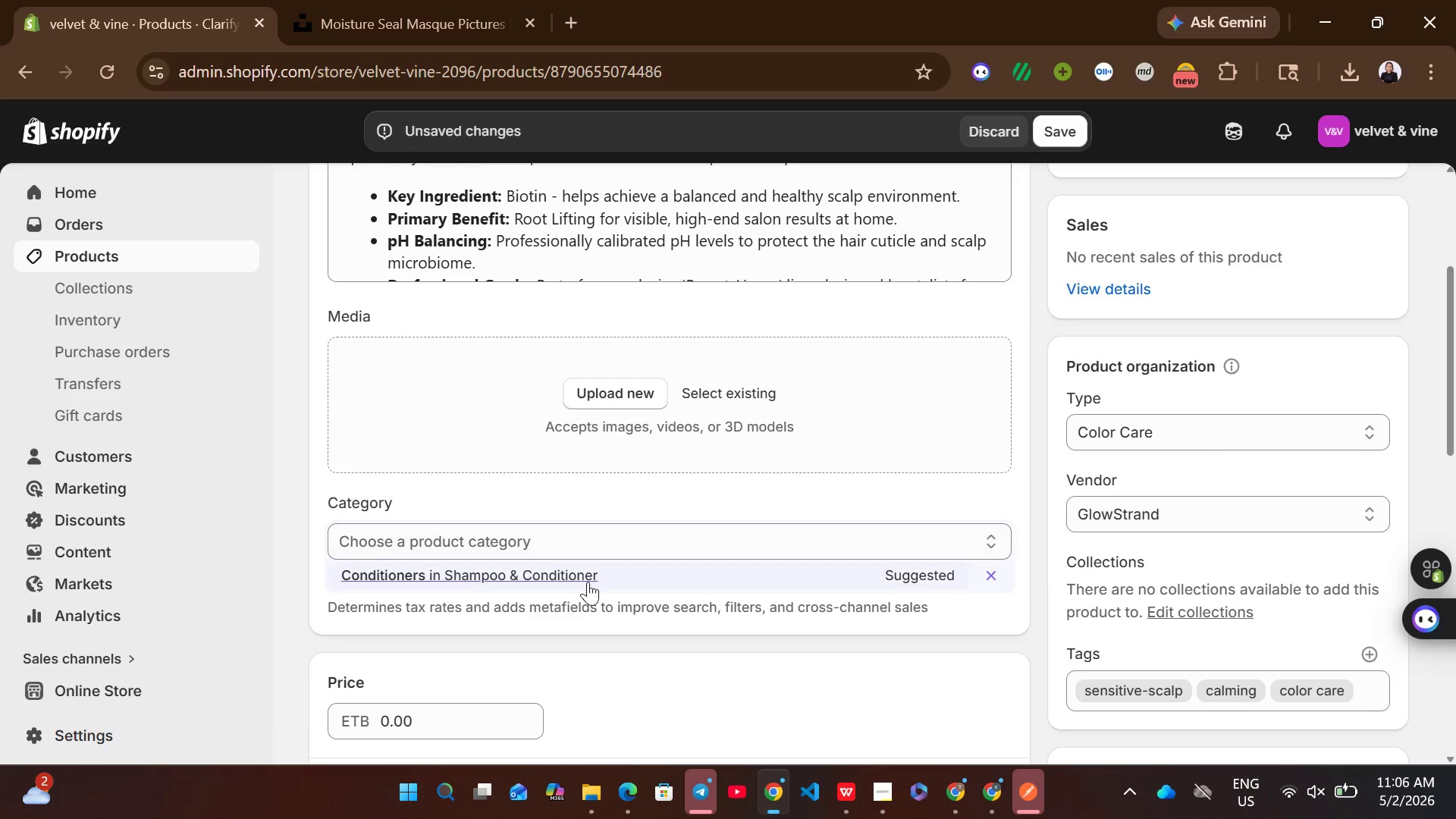 
left_click([588, 582])
 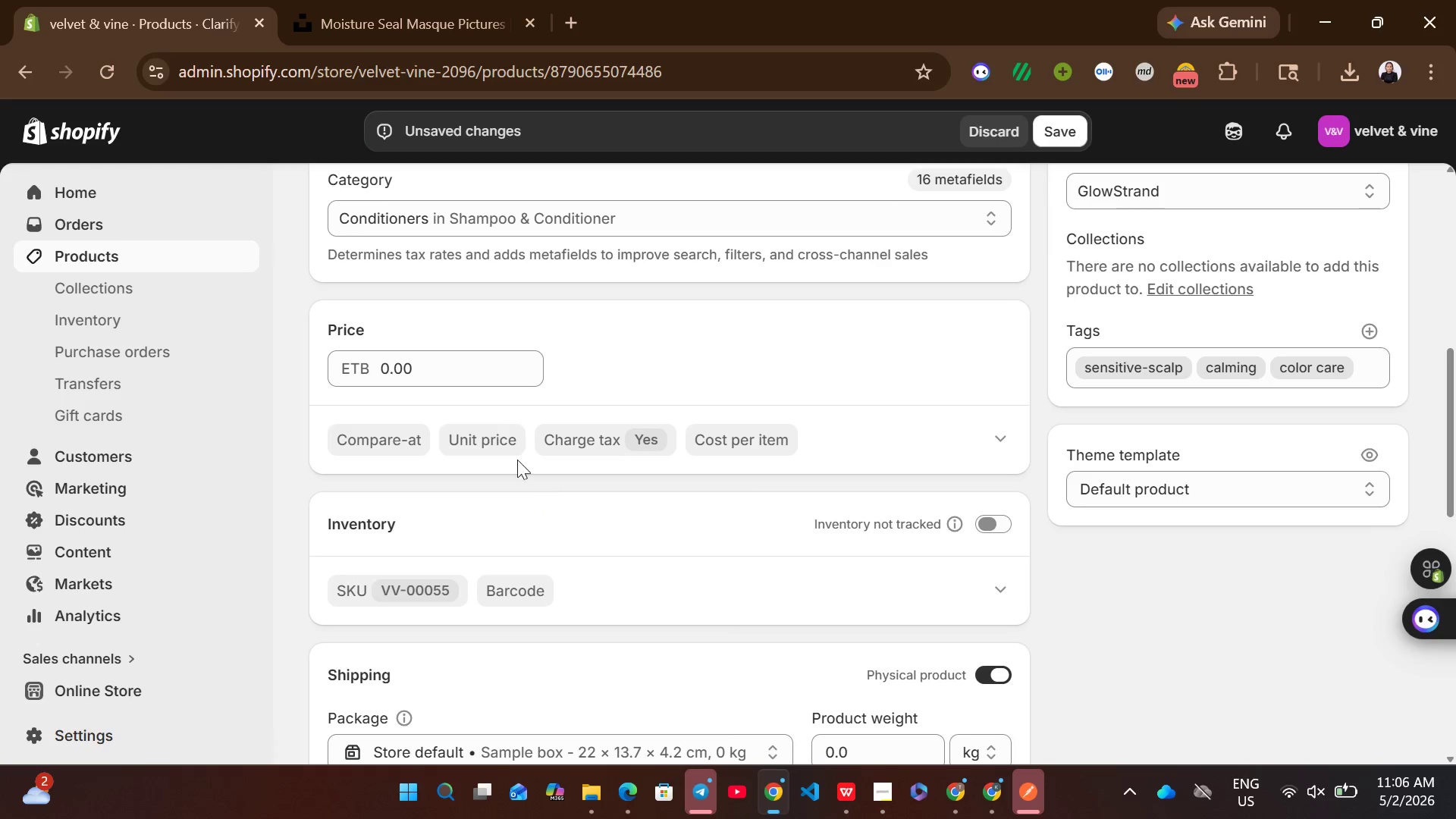 
left_click([447, 372])
 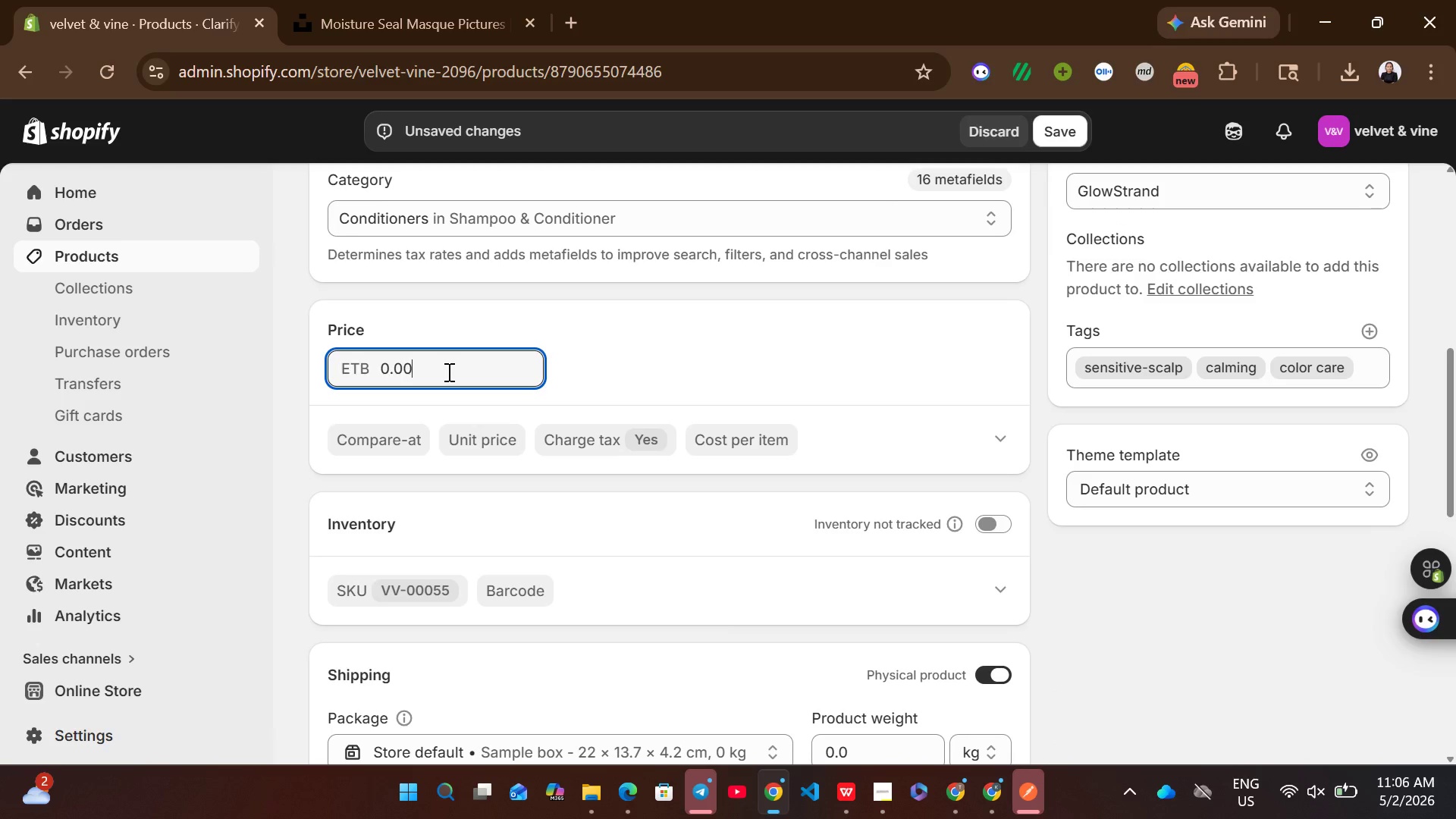 
key(Control+A)
 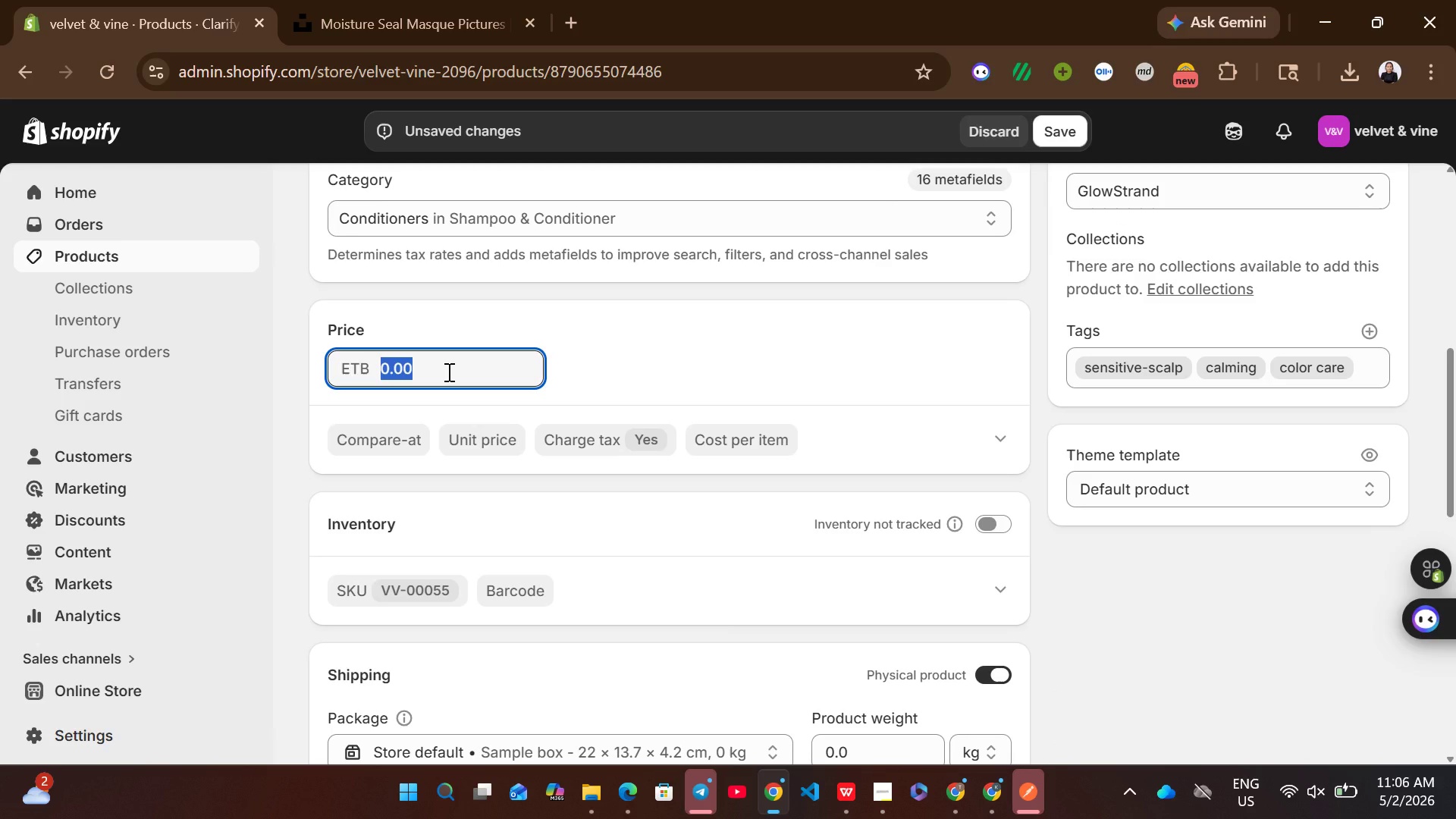 
type(126.6)
 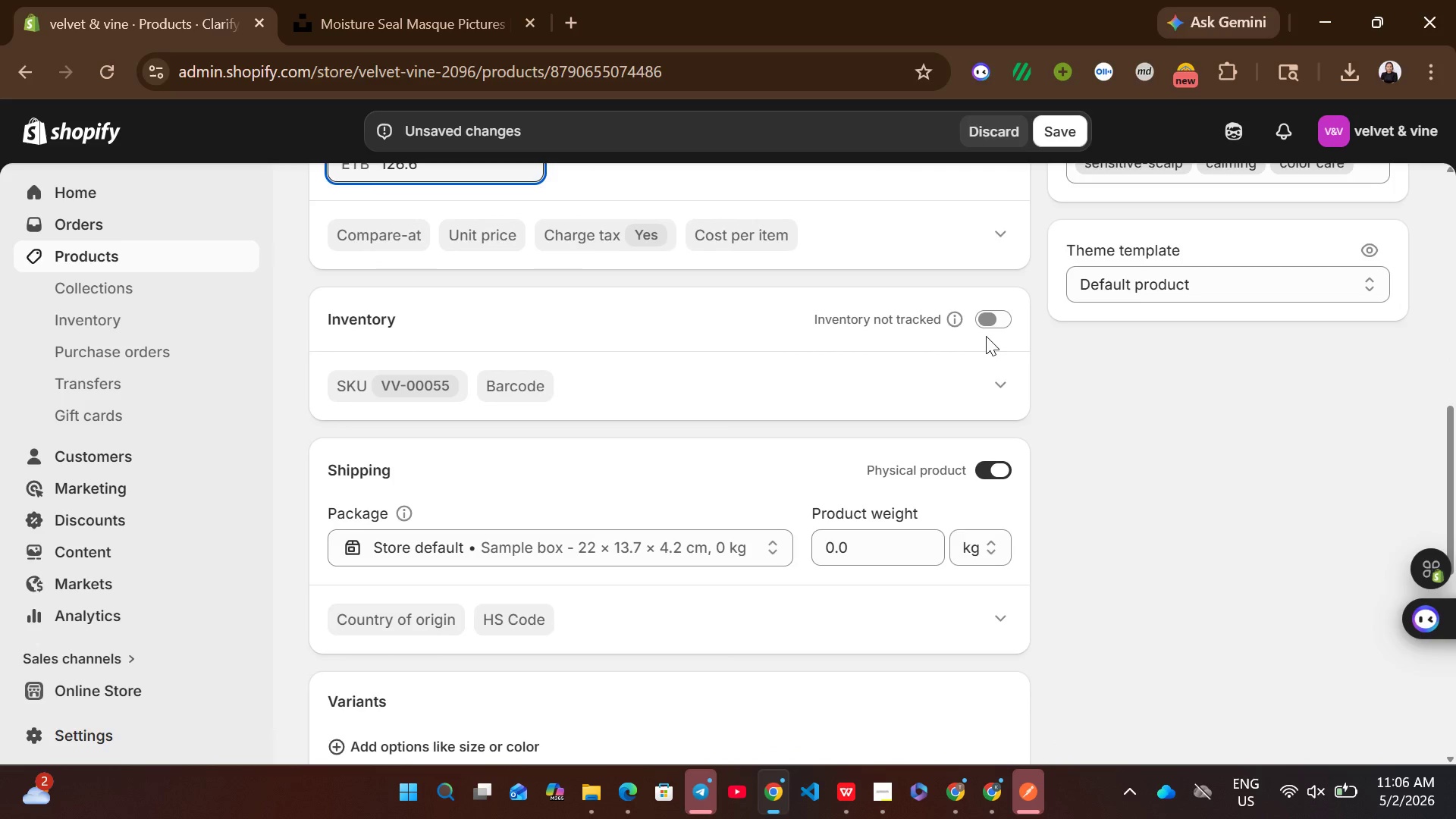 
left_click([989, 332])
 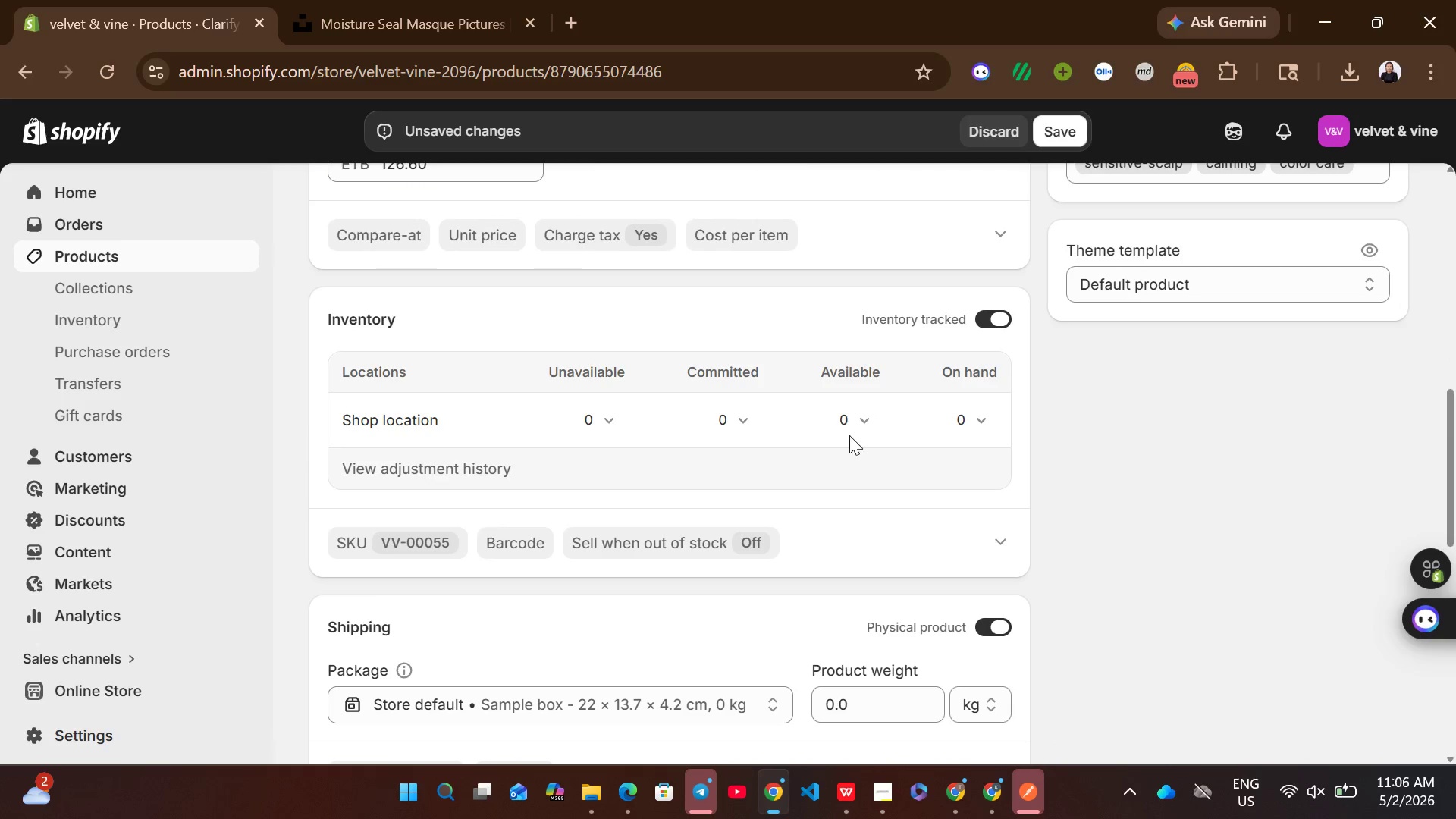 
left_click([841, 414])
 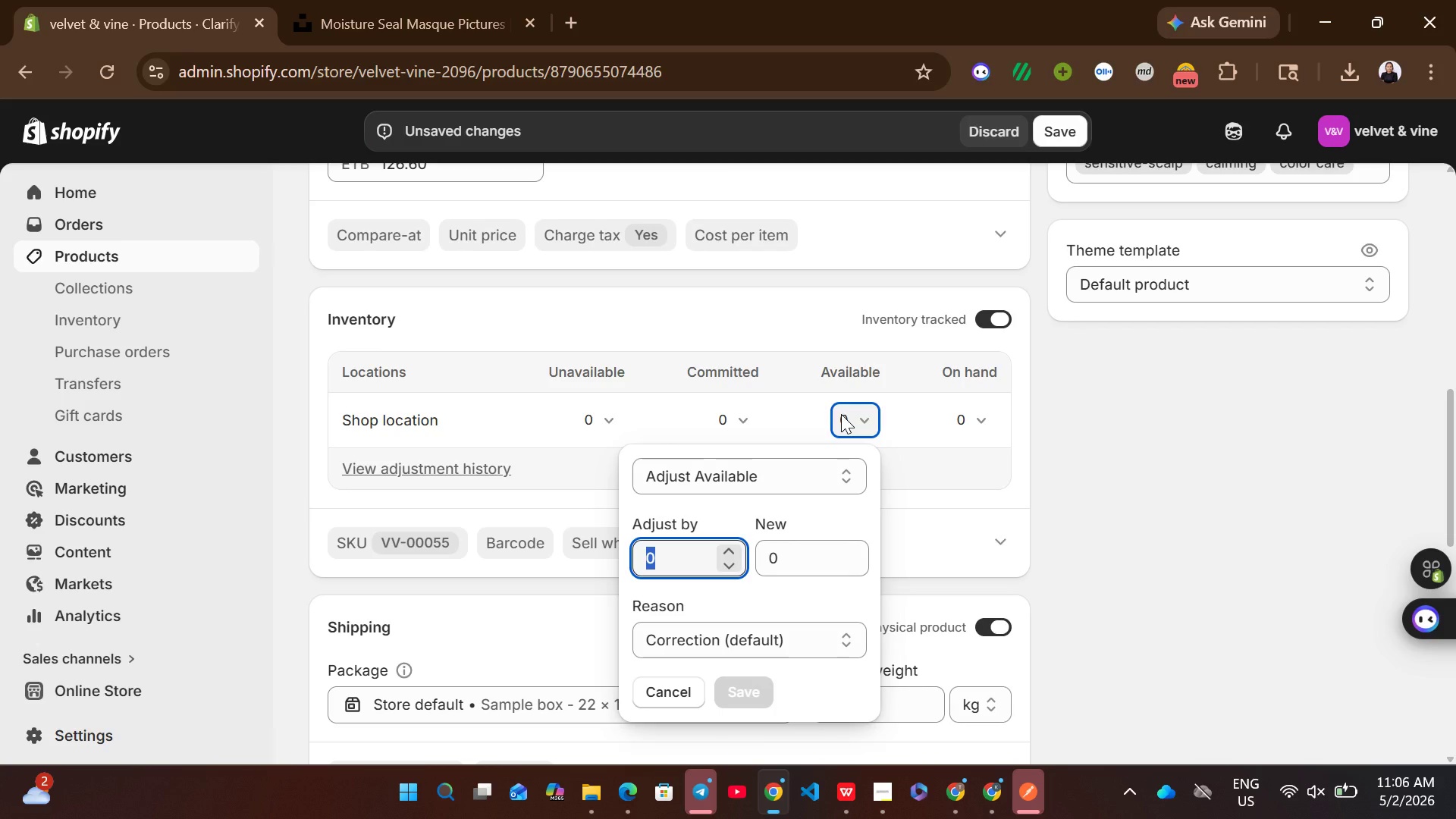 
type(118)
 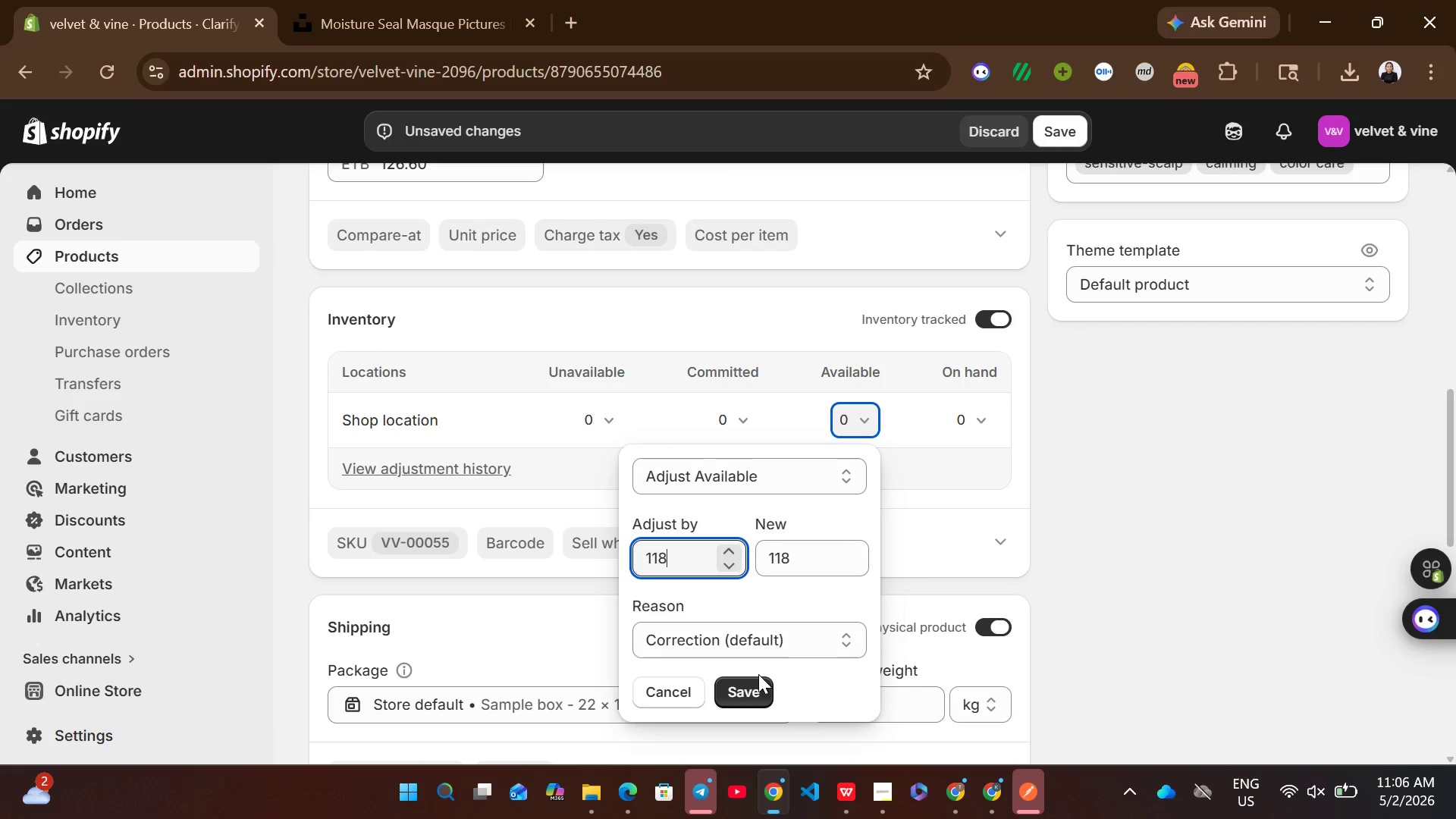 
left_click([753, 680])
 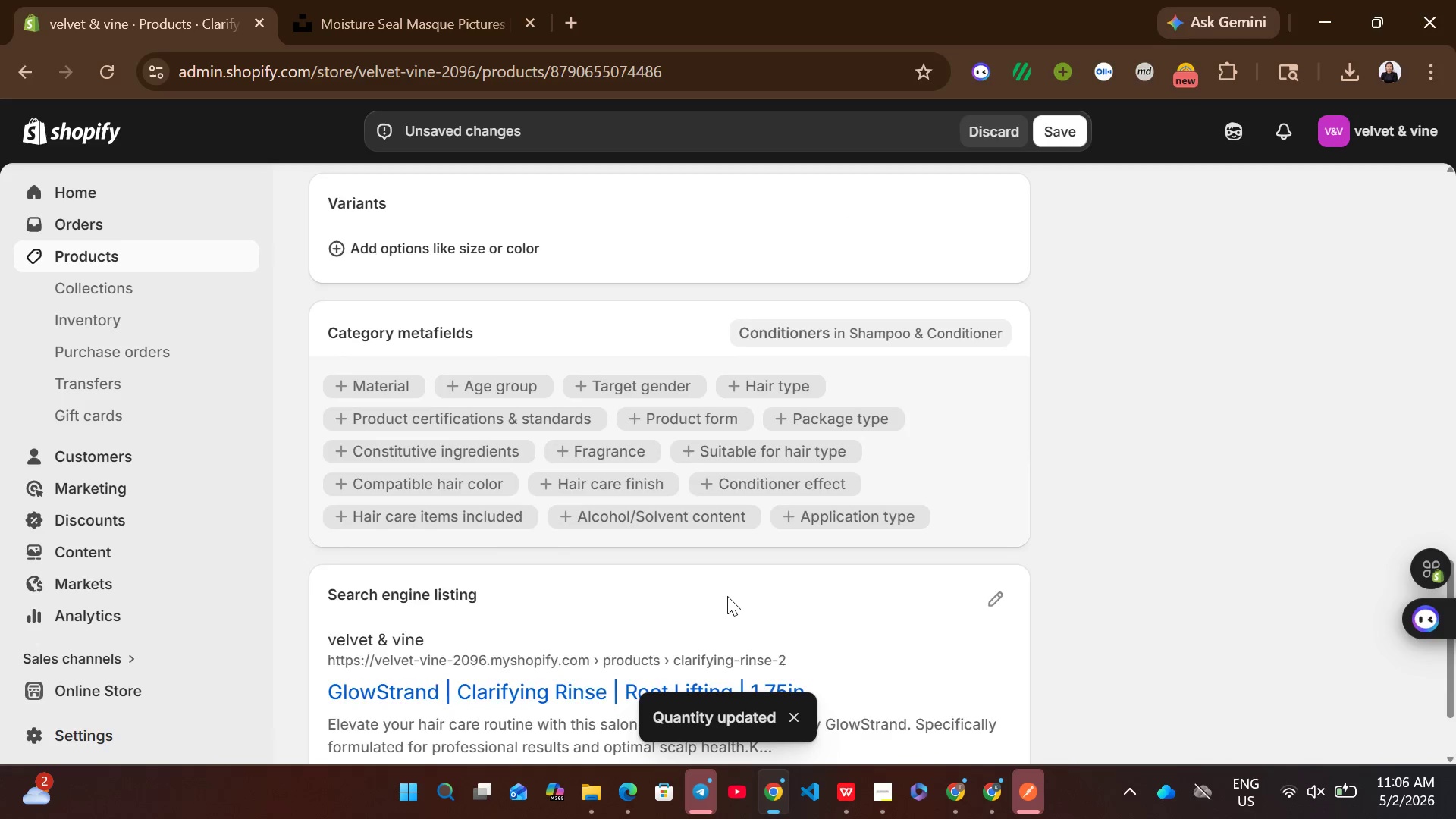 
double_click([965, 469])
 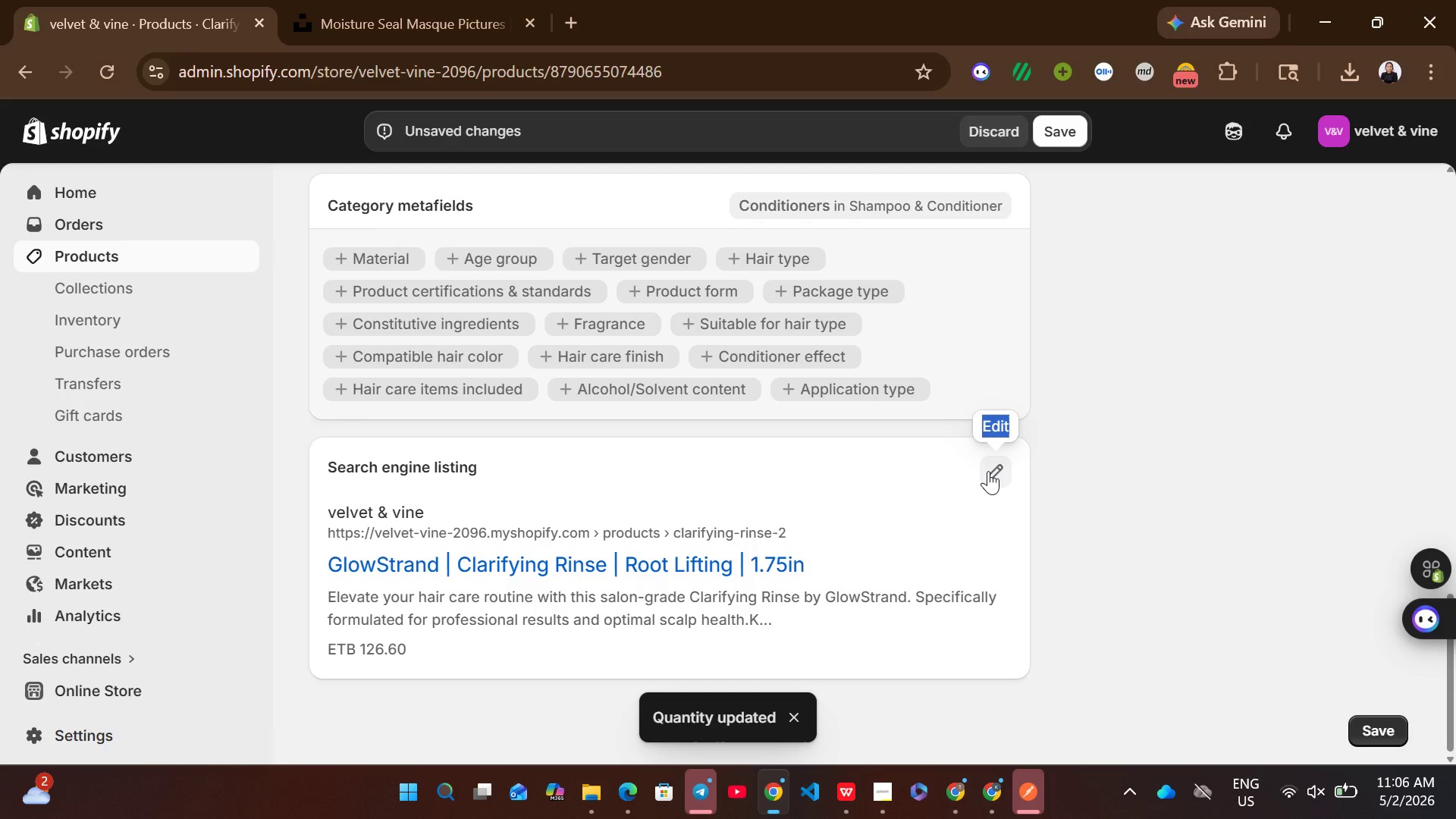 
left_click([988, 471])
 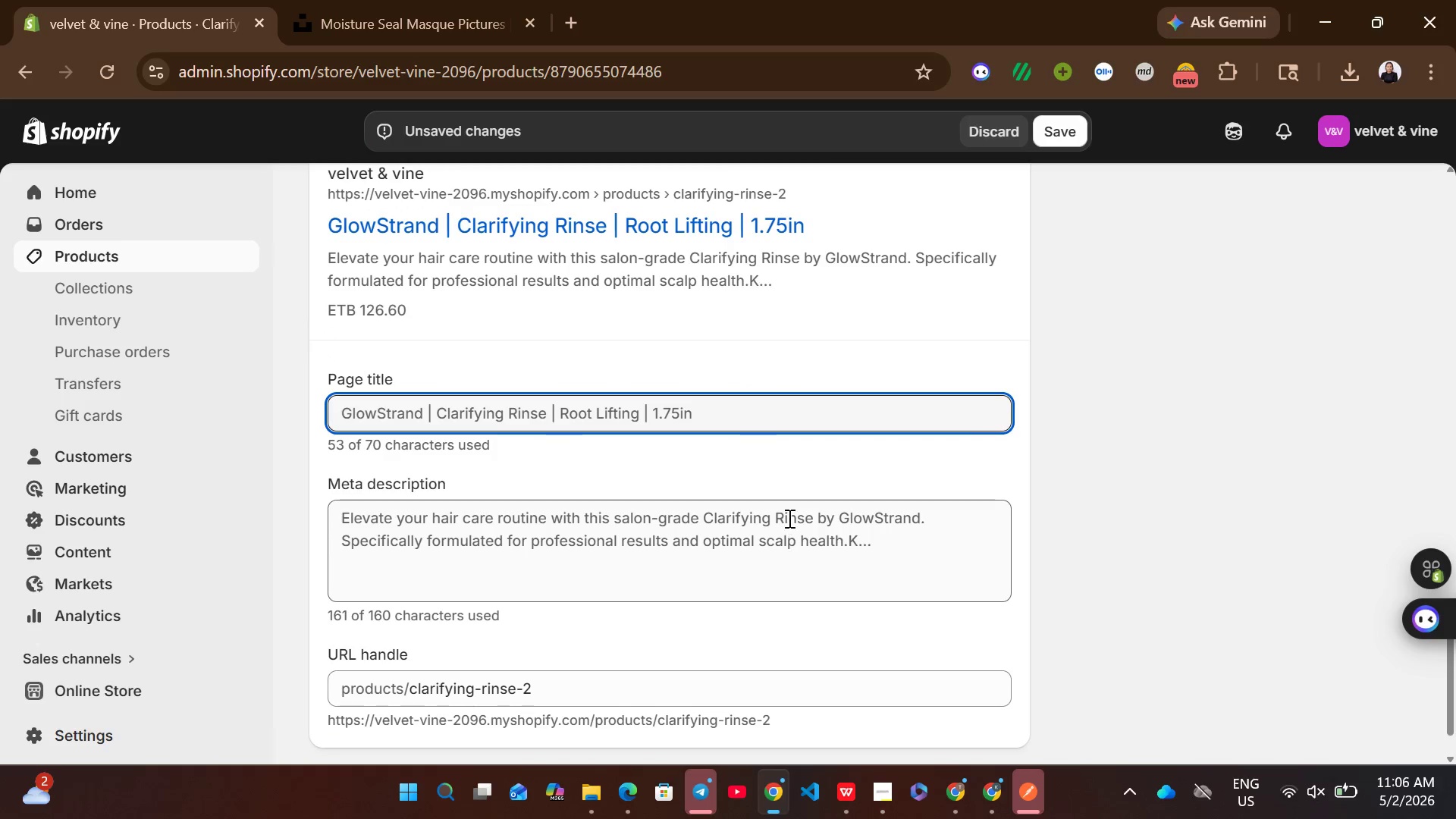 
left_click([742, 526])
 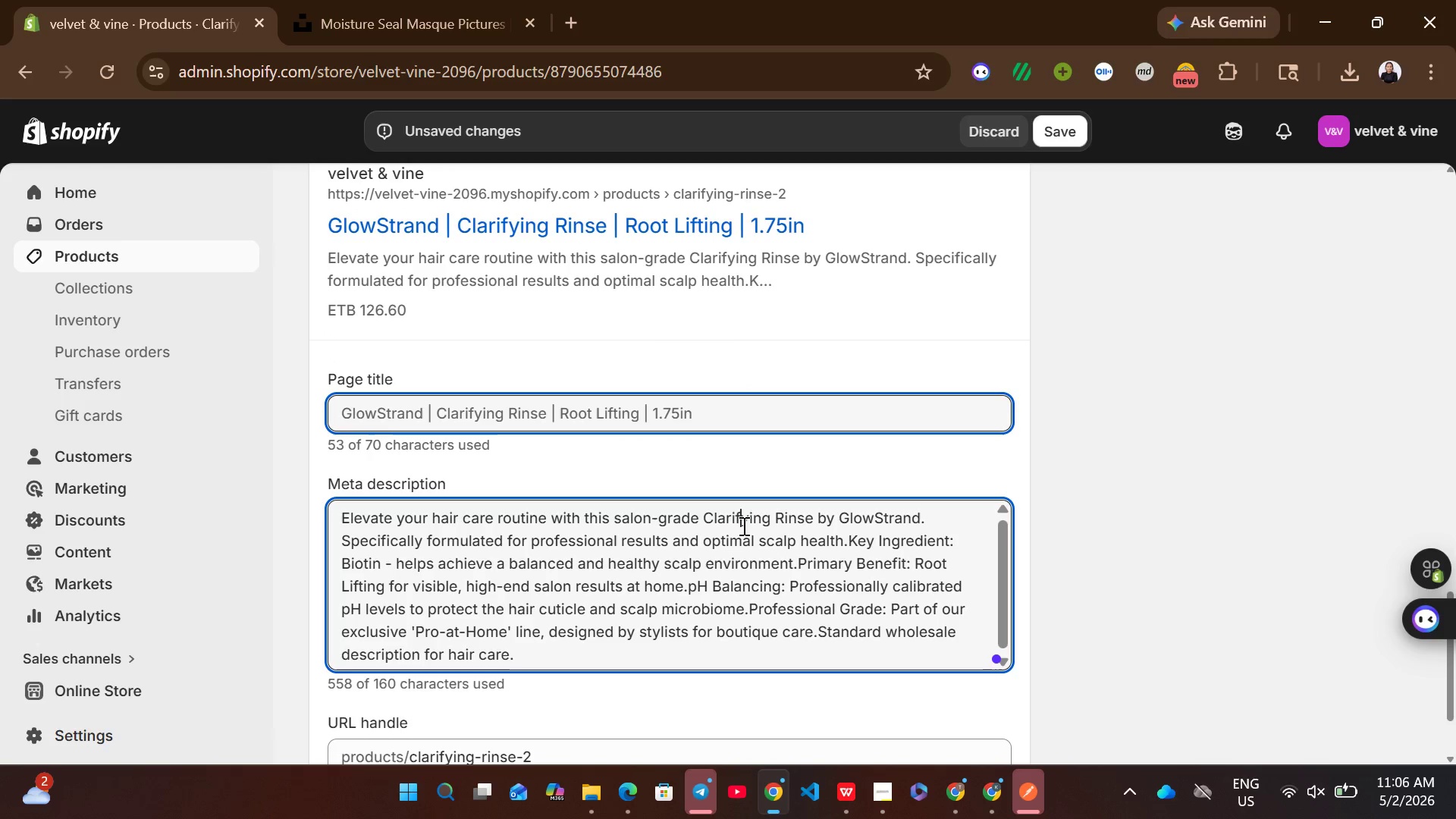 
key(Control+ControlLeft)
 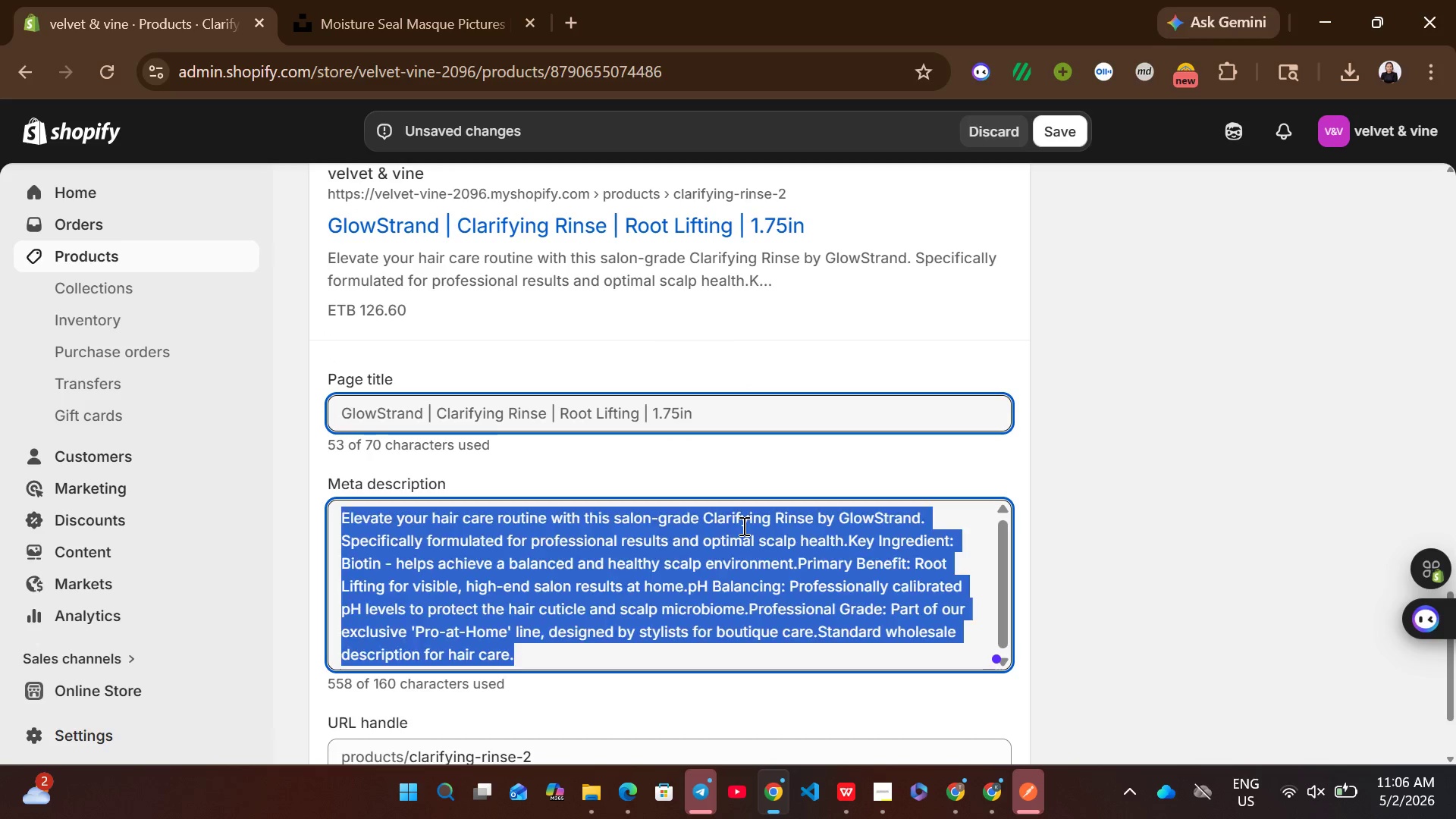 
key(Control+A)
 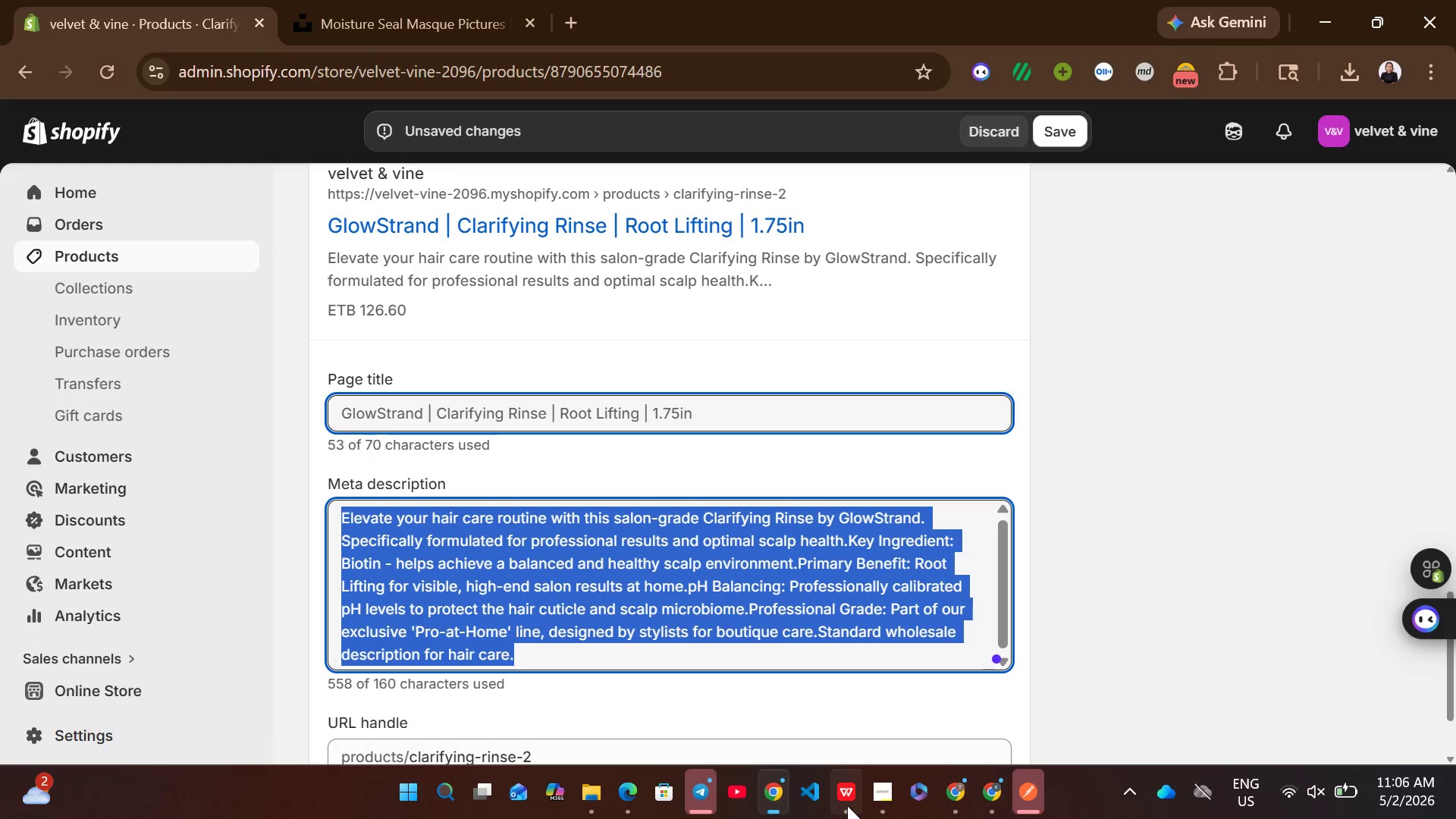 
left_click([847, 805])
 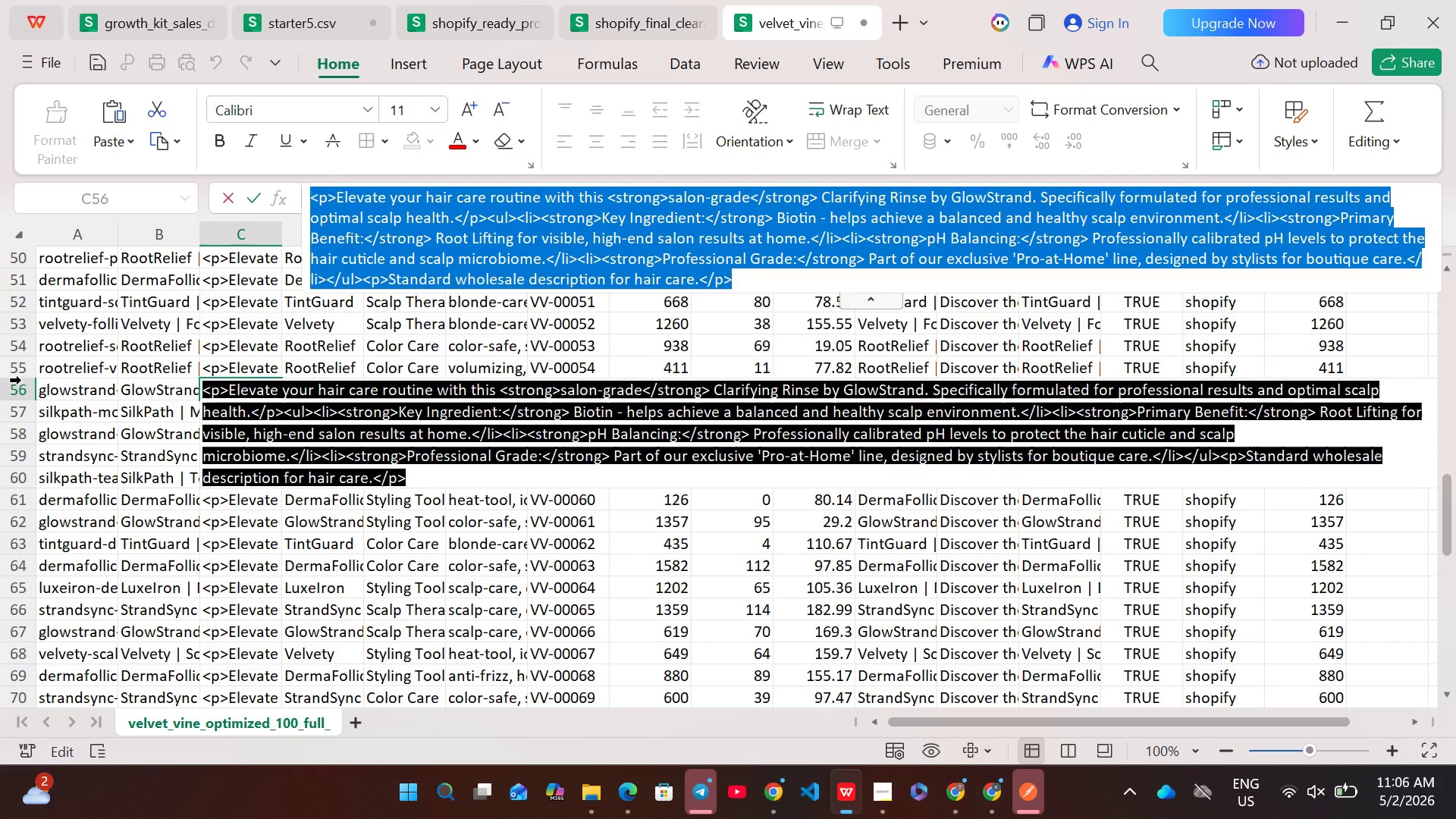 
left_click([21, 385])
 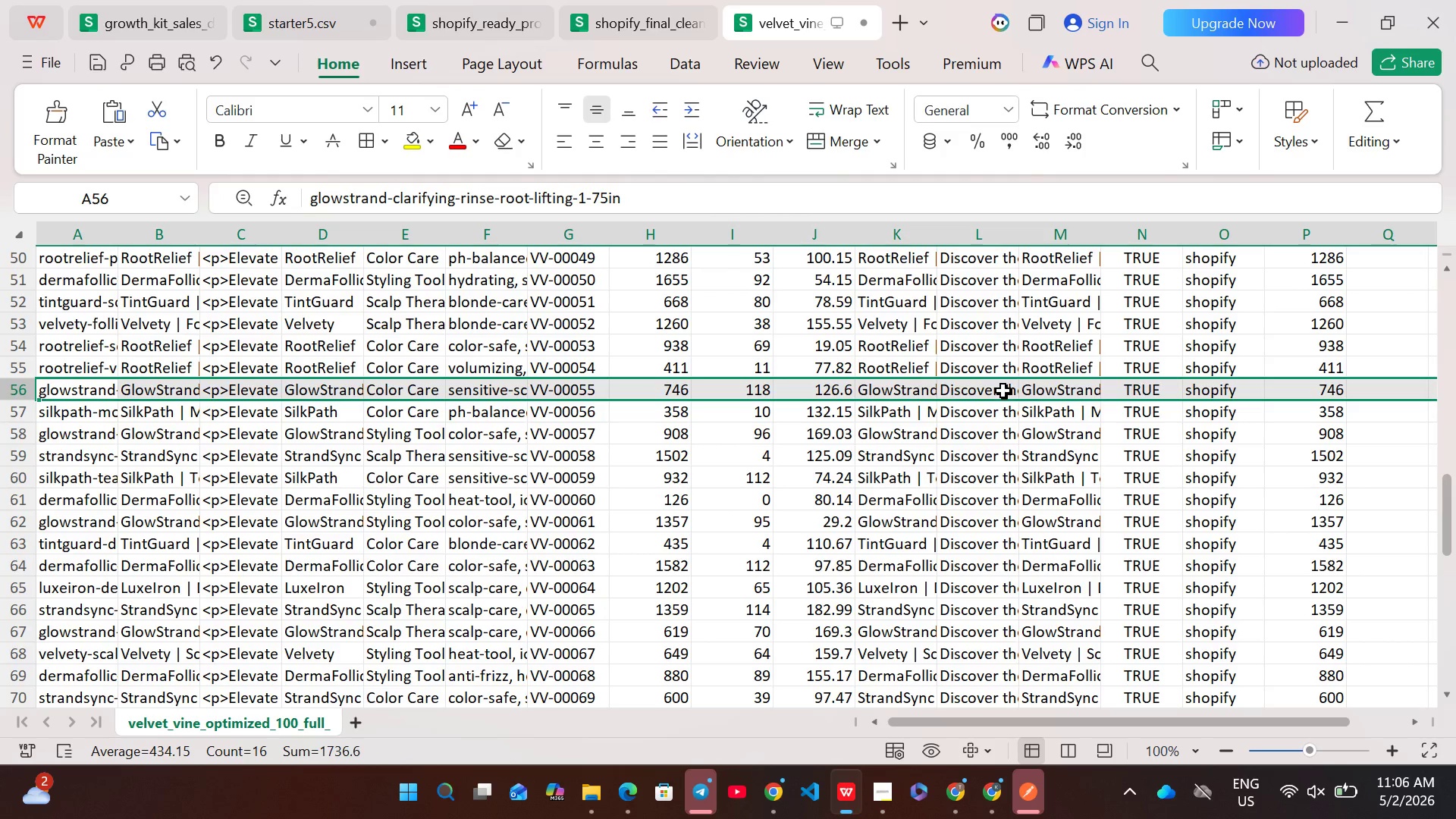 
double_click([1003, 391])
 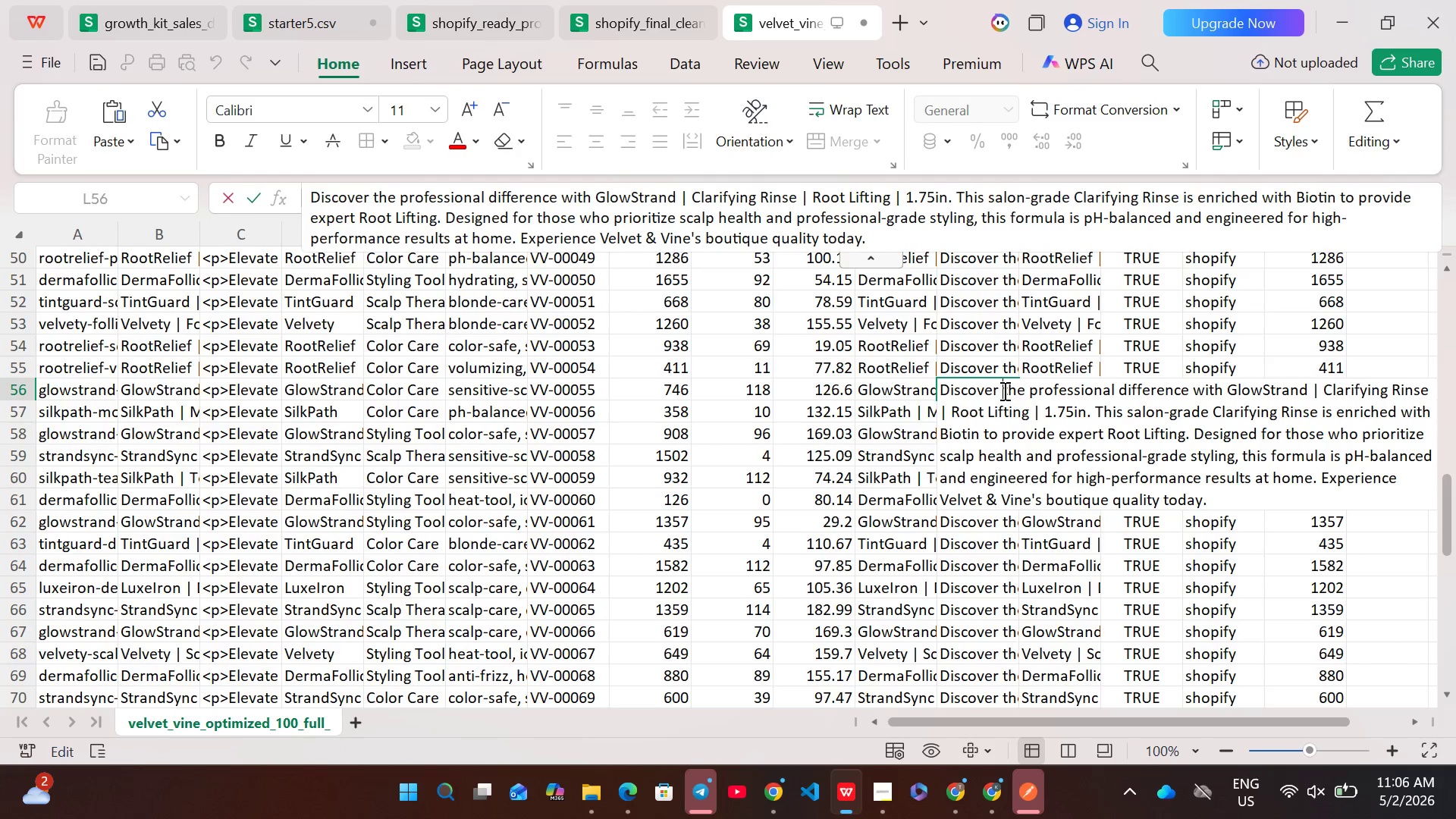 
key(Control+A)
 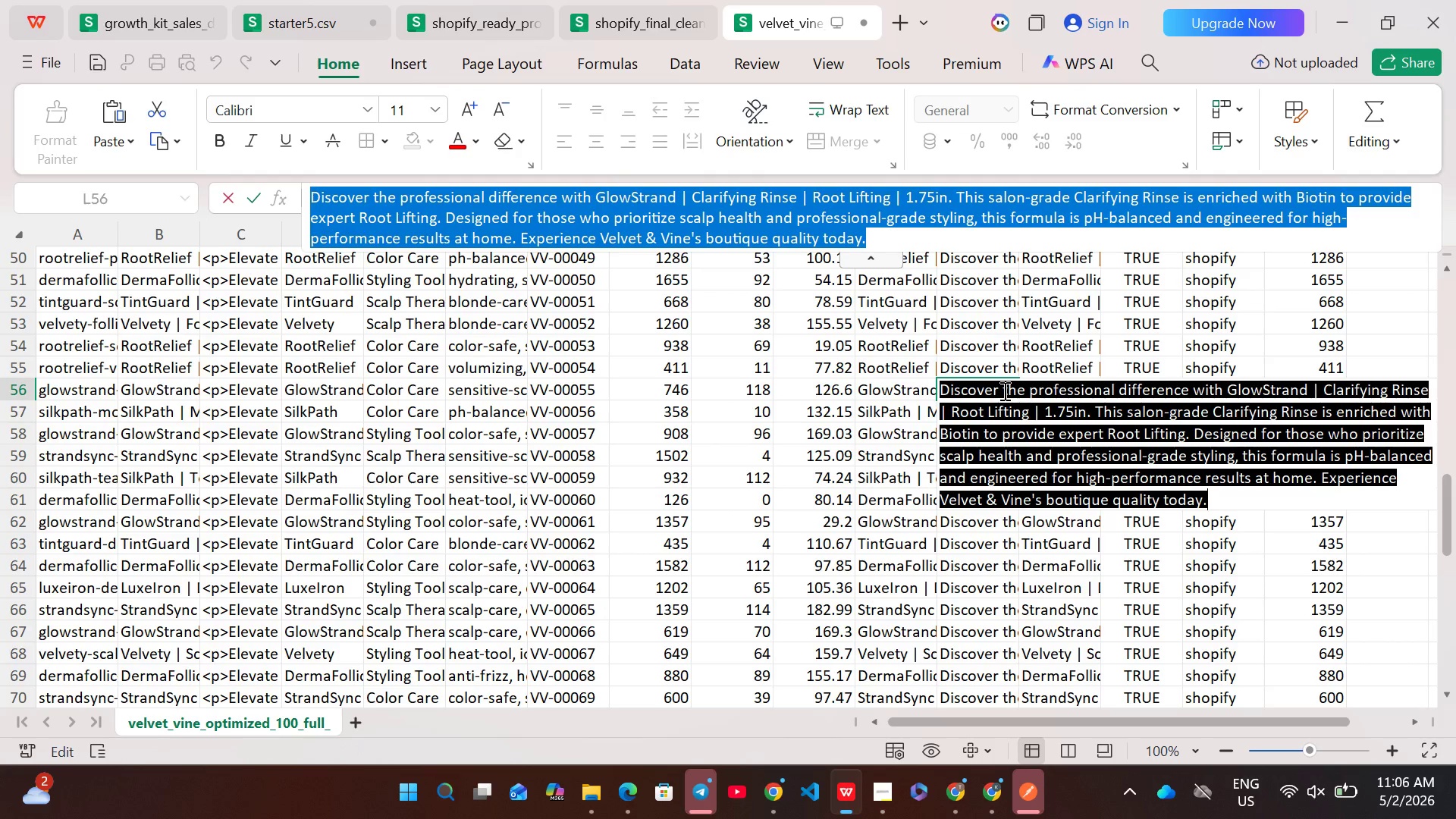 
key(Control+ControlLeft)
 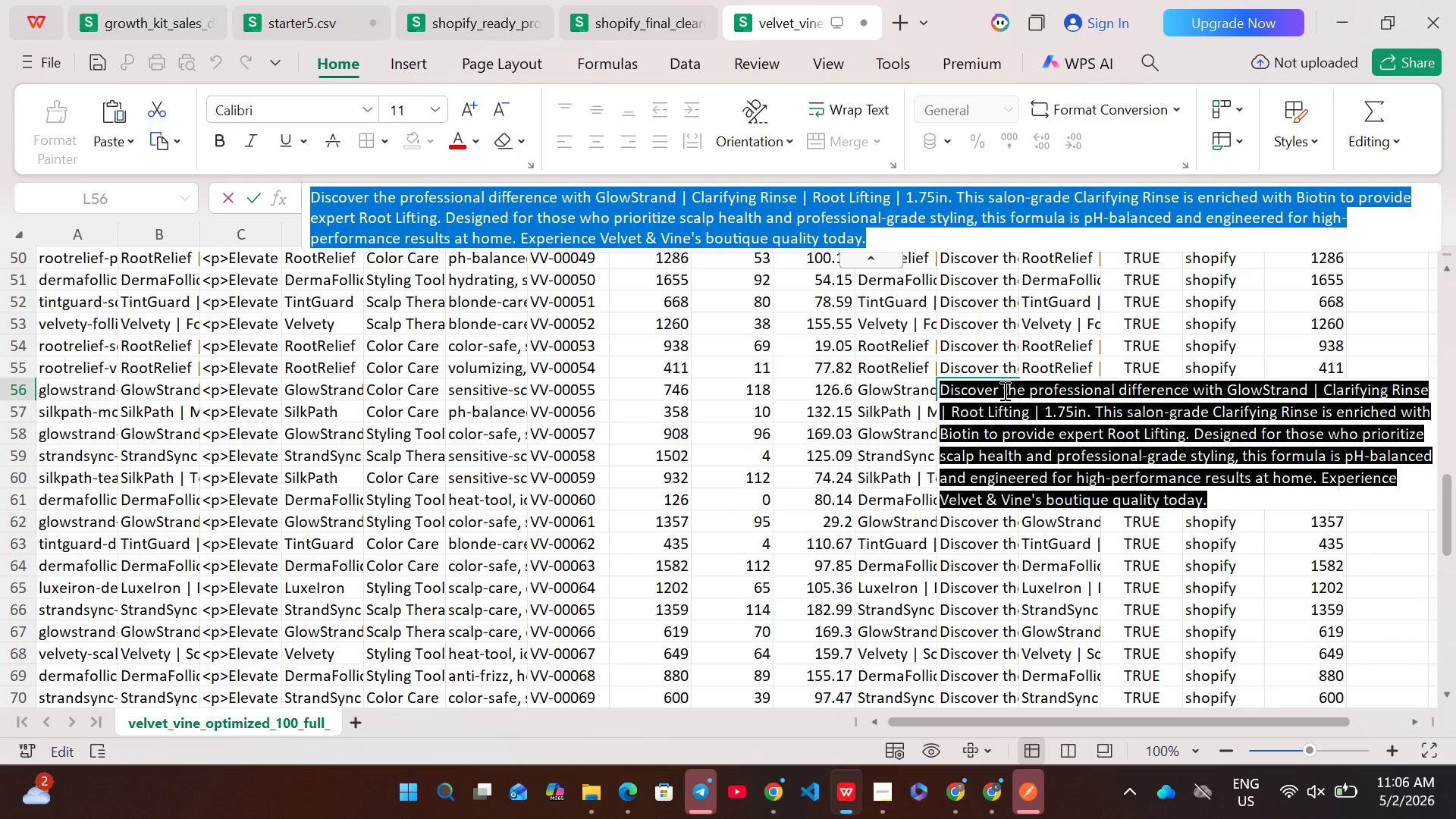 
key(Control+C)
 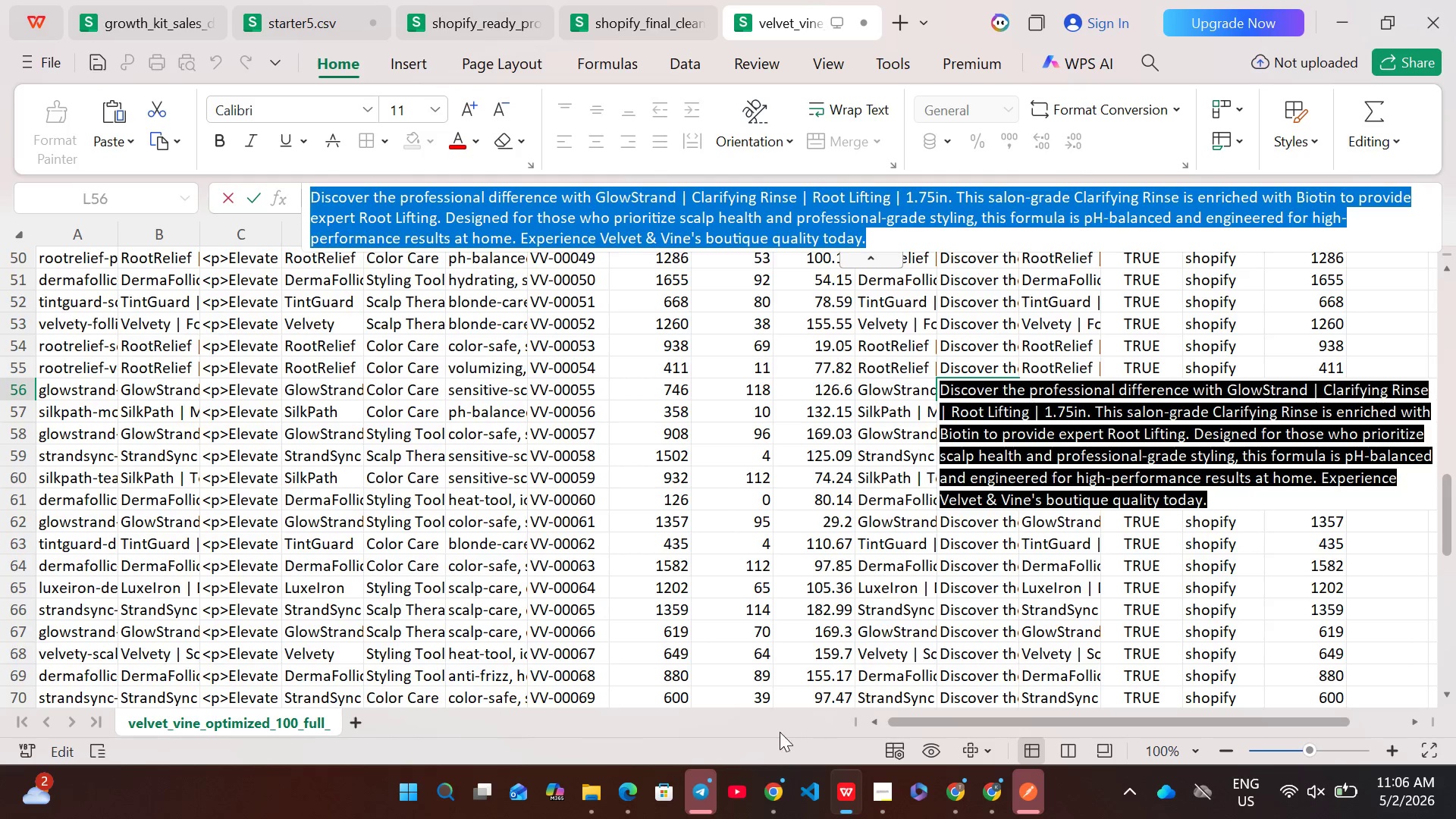 
left_click([774, 789])
 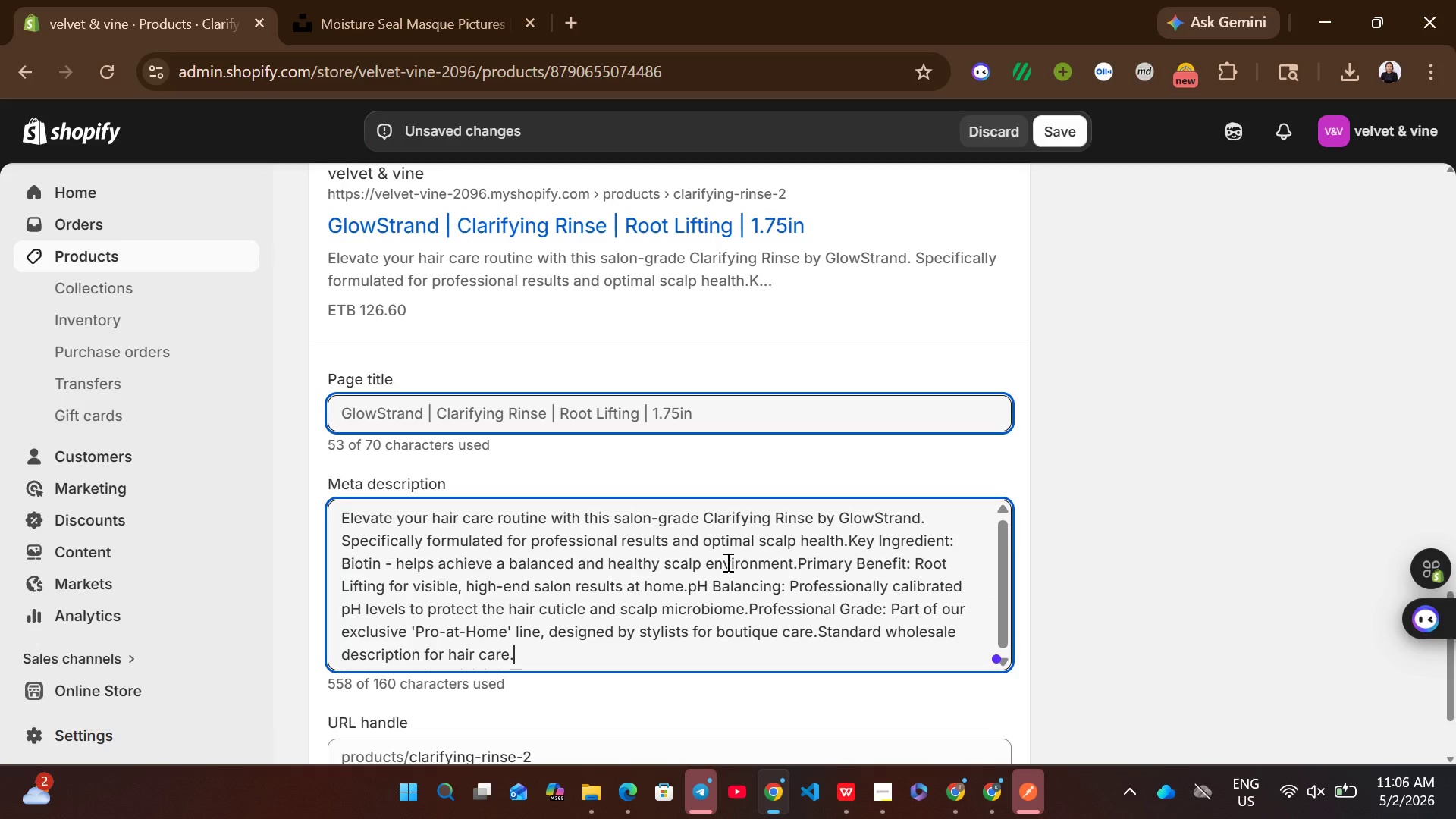 
left_click([720, 573])
 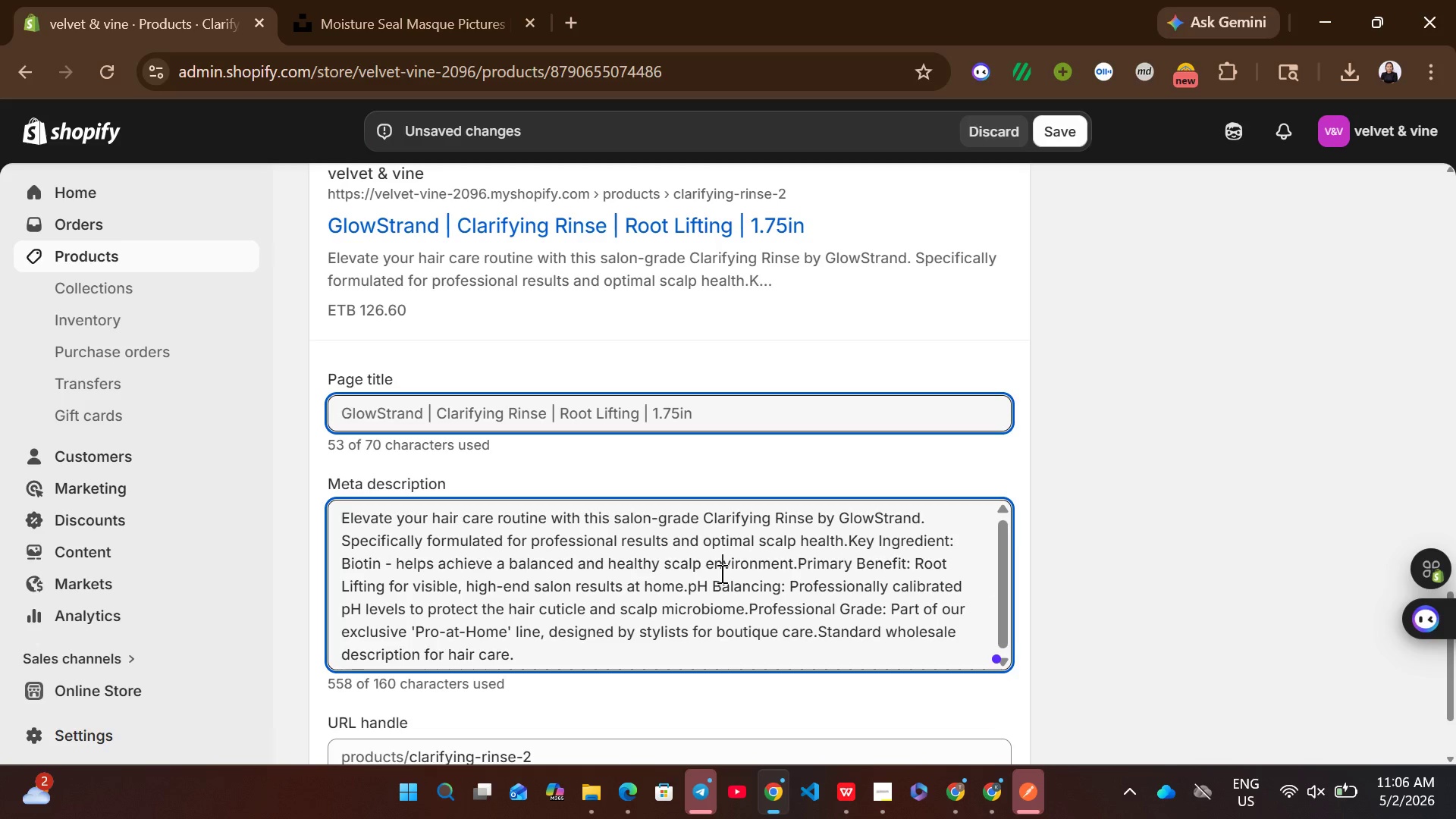 
key(Control+A)
 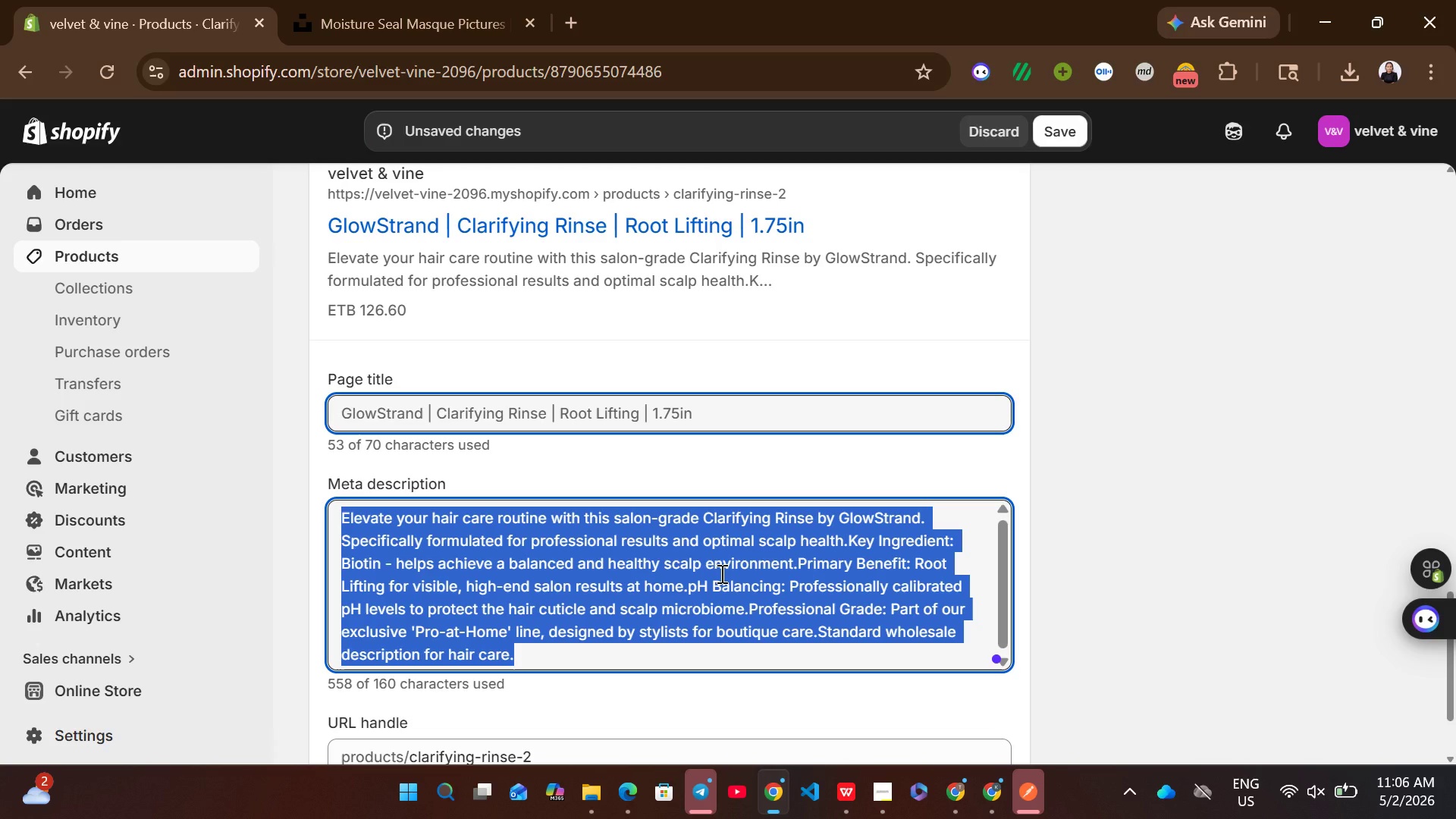 
key(Control+V)
 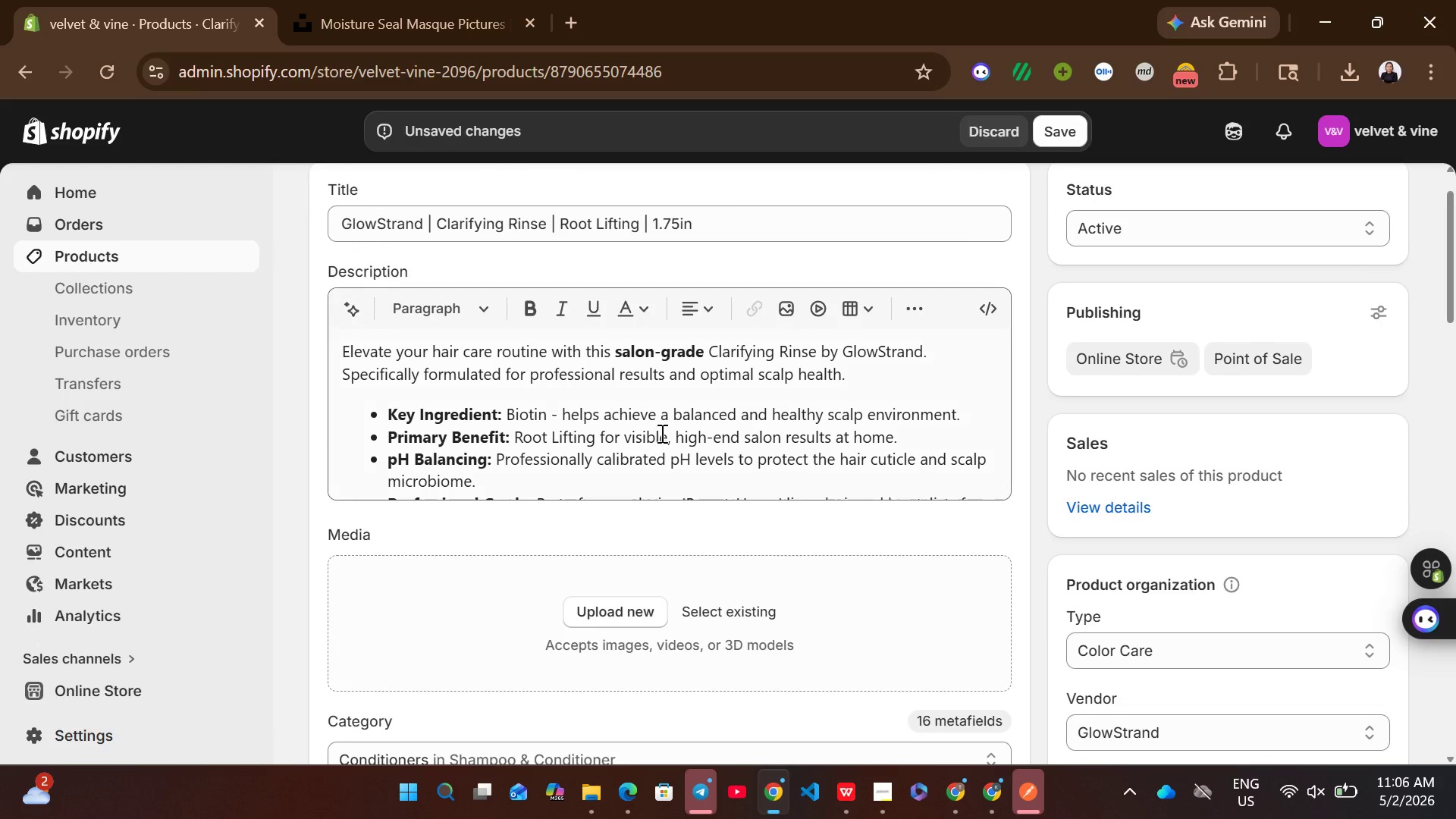 
wait(9.36)
 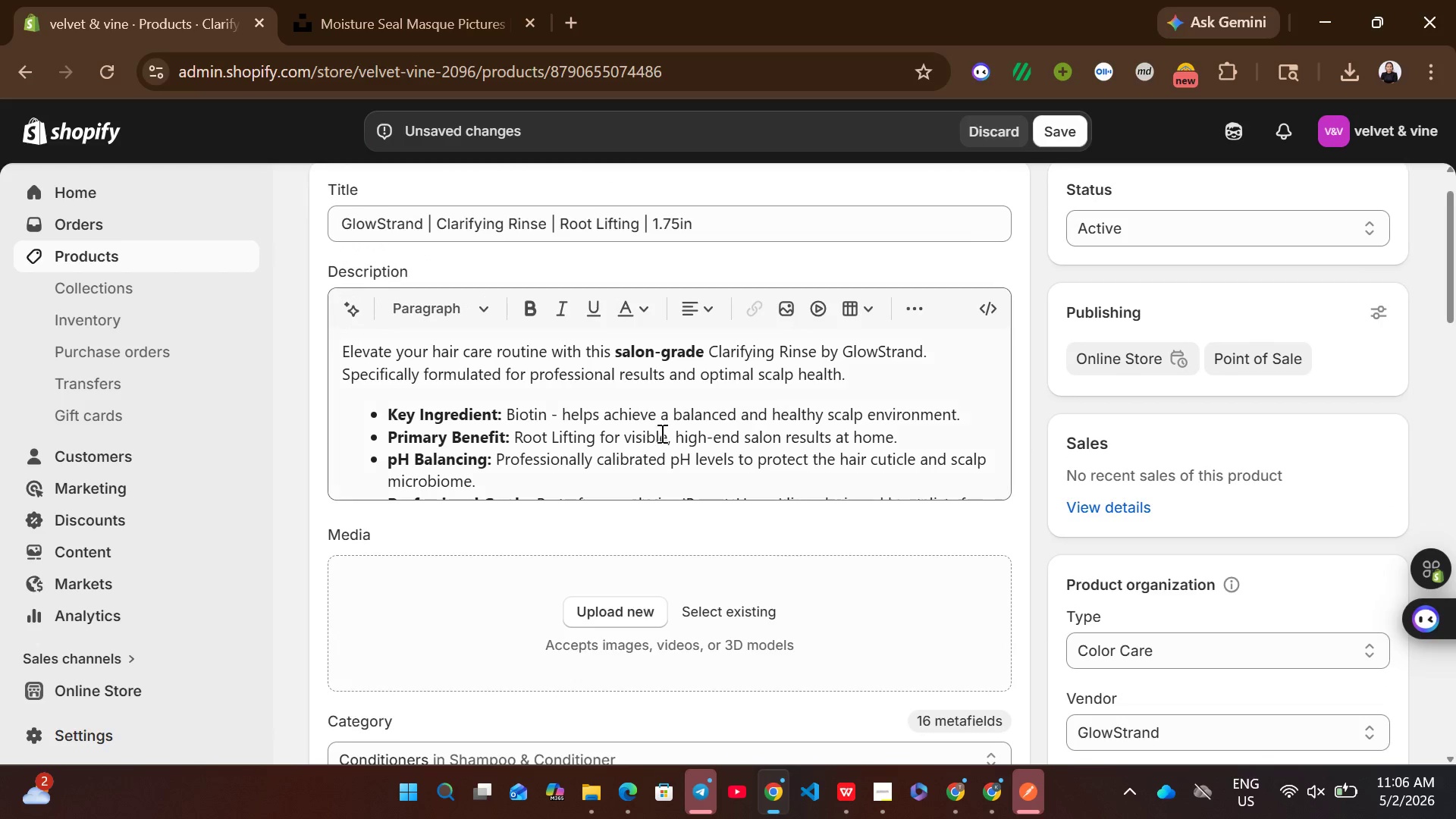 
left_click_drag(start_coordinate=[541, 225], to_coordinate=[436, 224])
 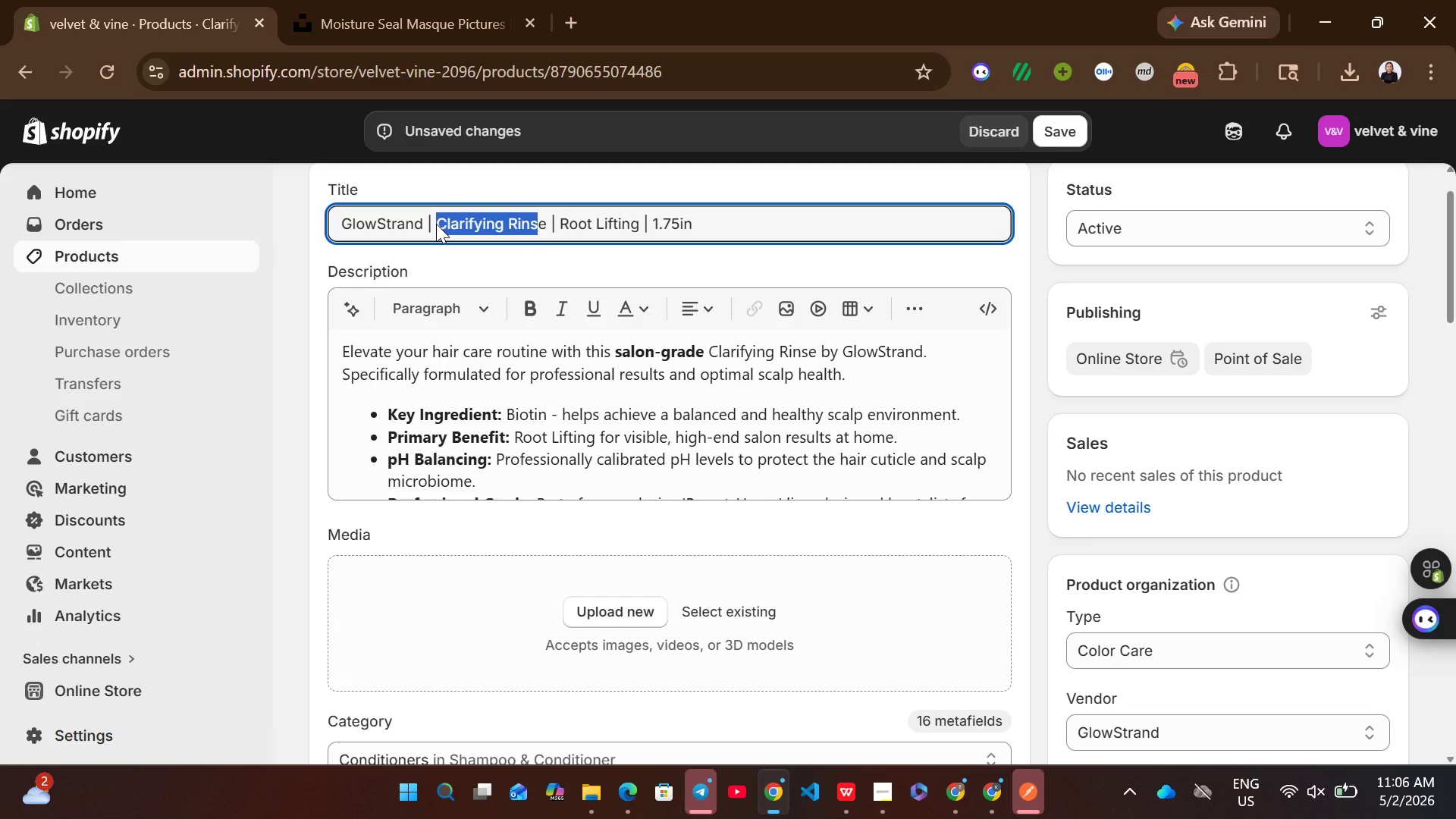 
key(Control+C)
 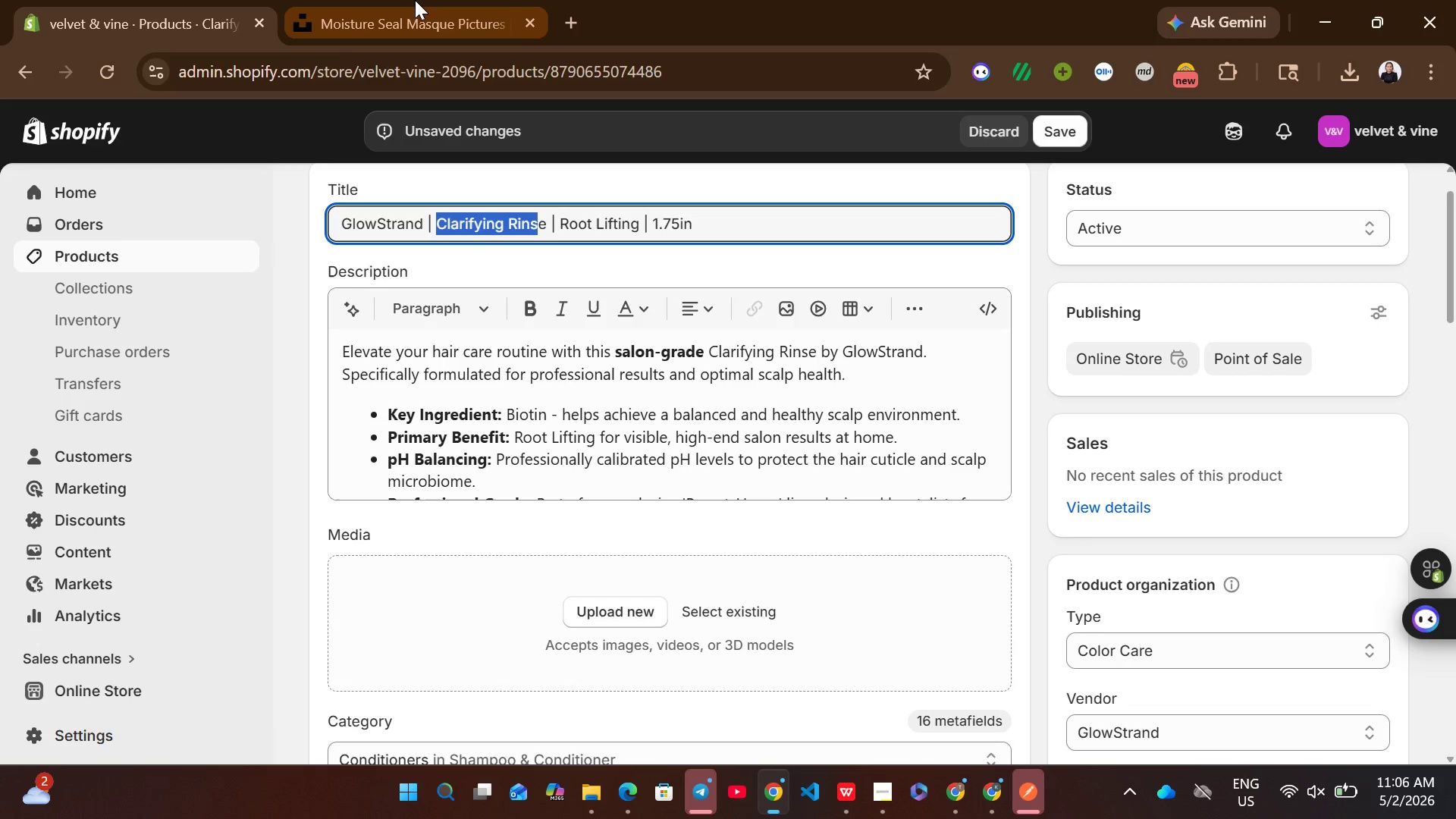 
left_click([415, 0])
 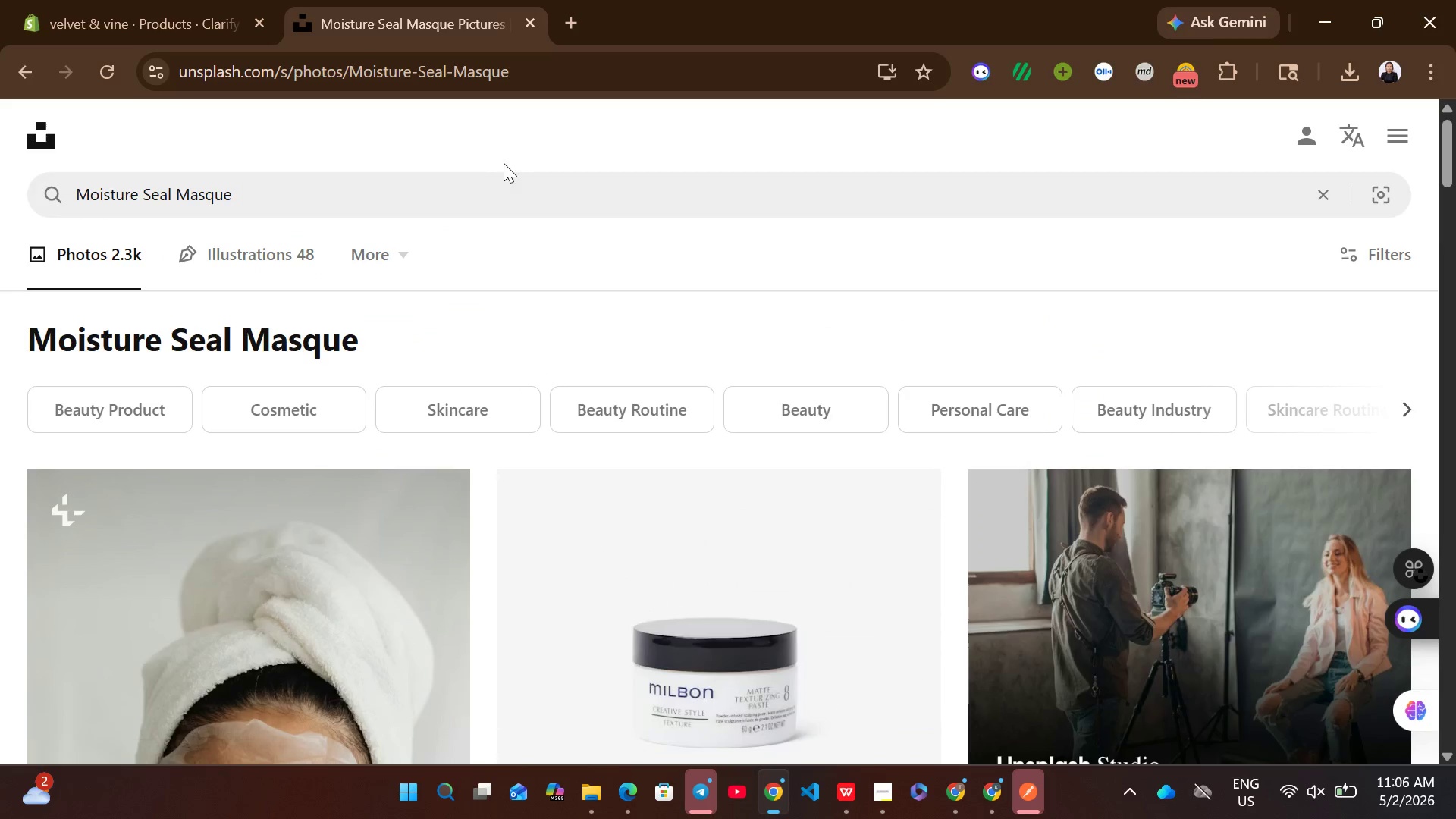 
left_click([501, 192])
 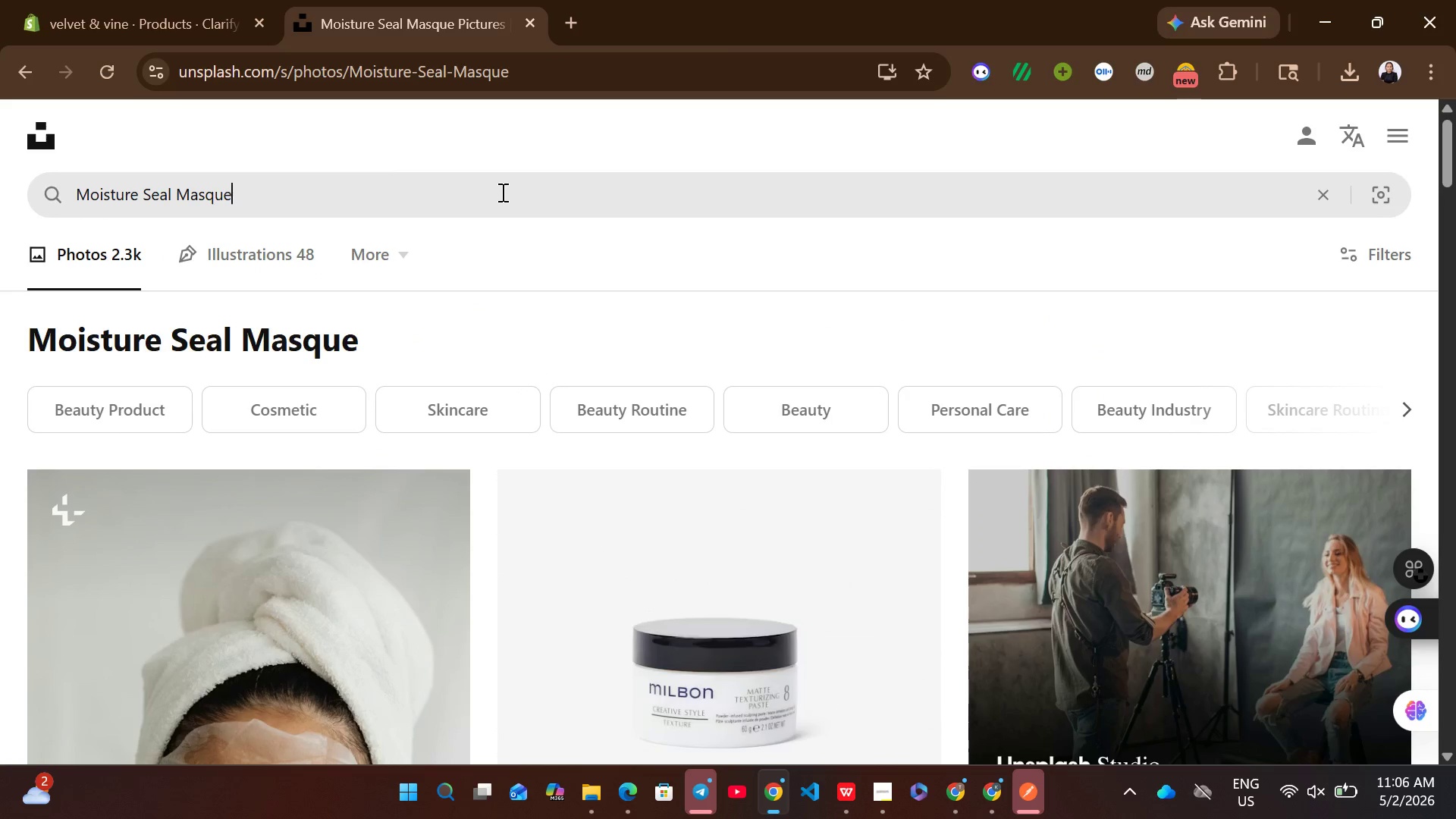 
key(Control+A)
 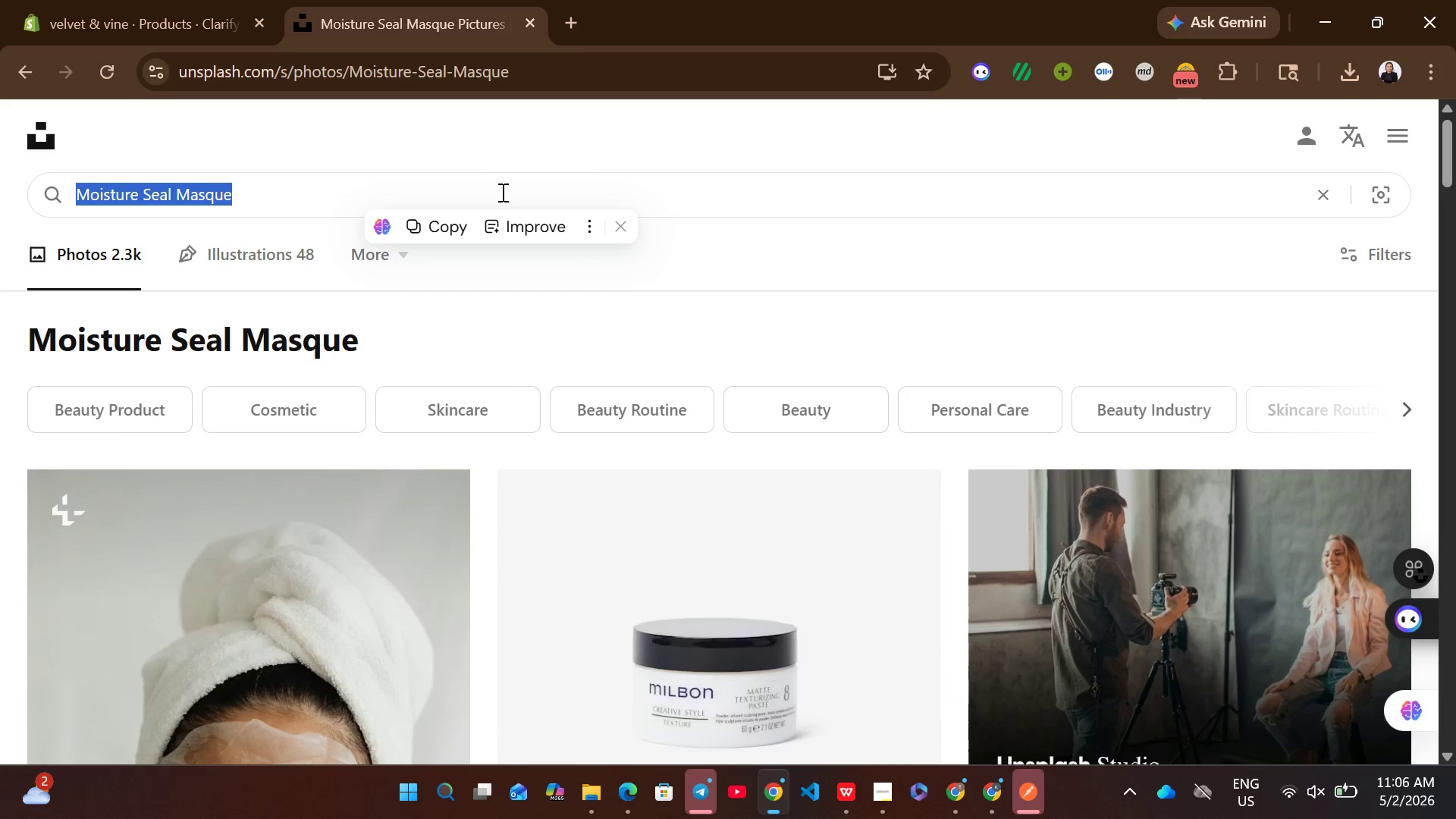 
key(Control+ControlLeft)
 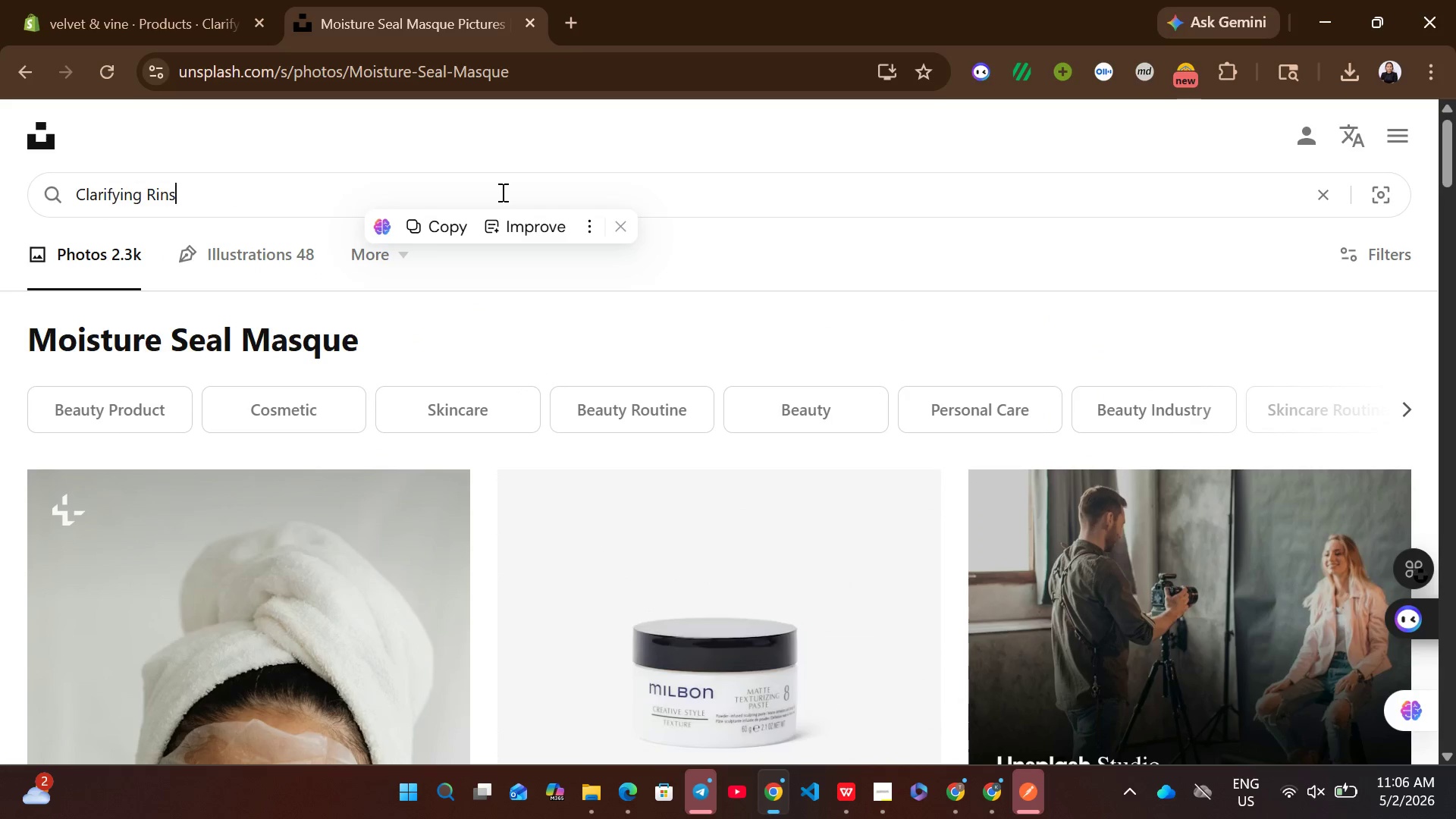 
key(Control+V)
 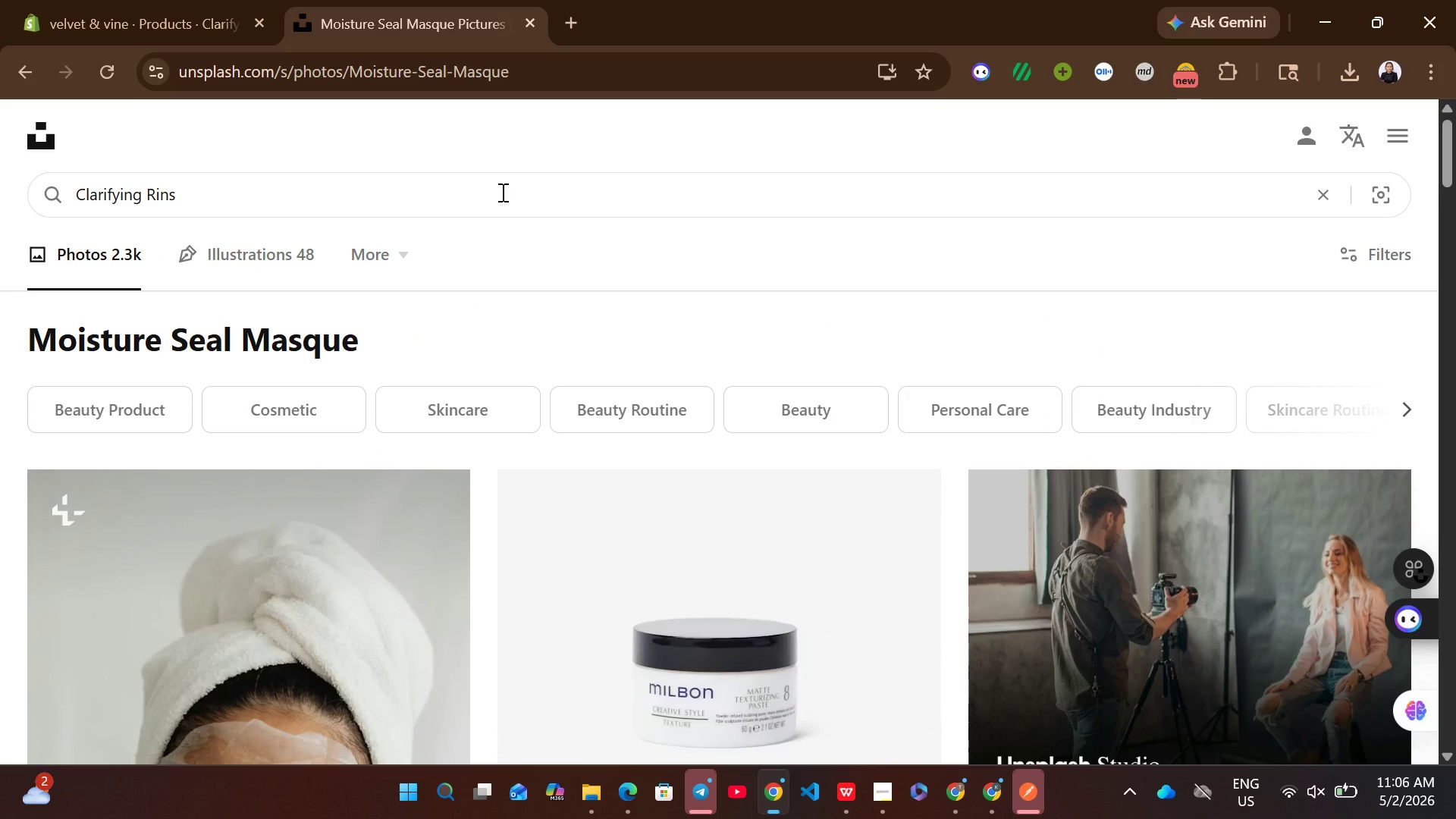 
key(E)
 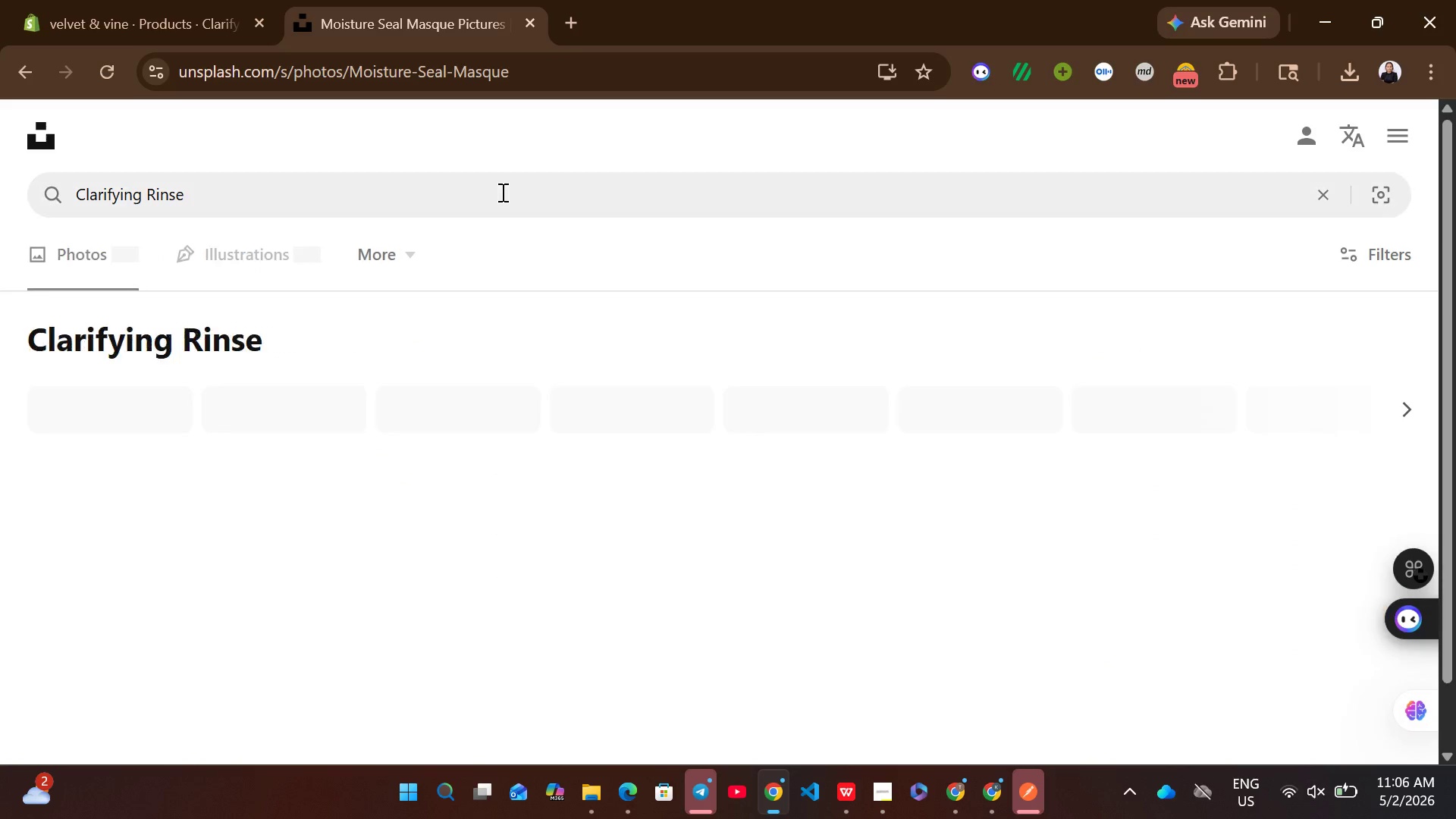 
key(Enter)
 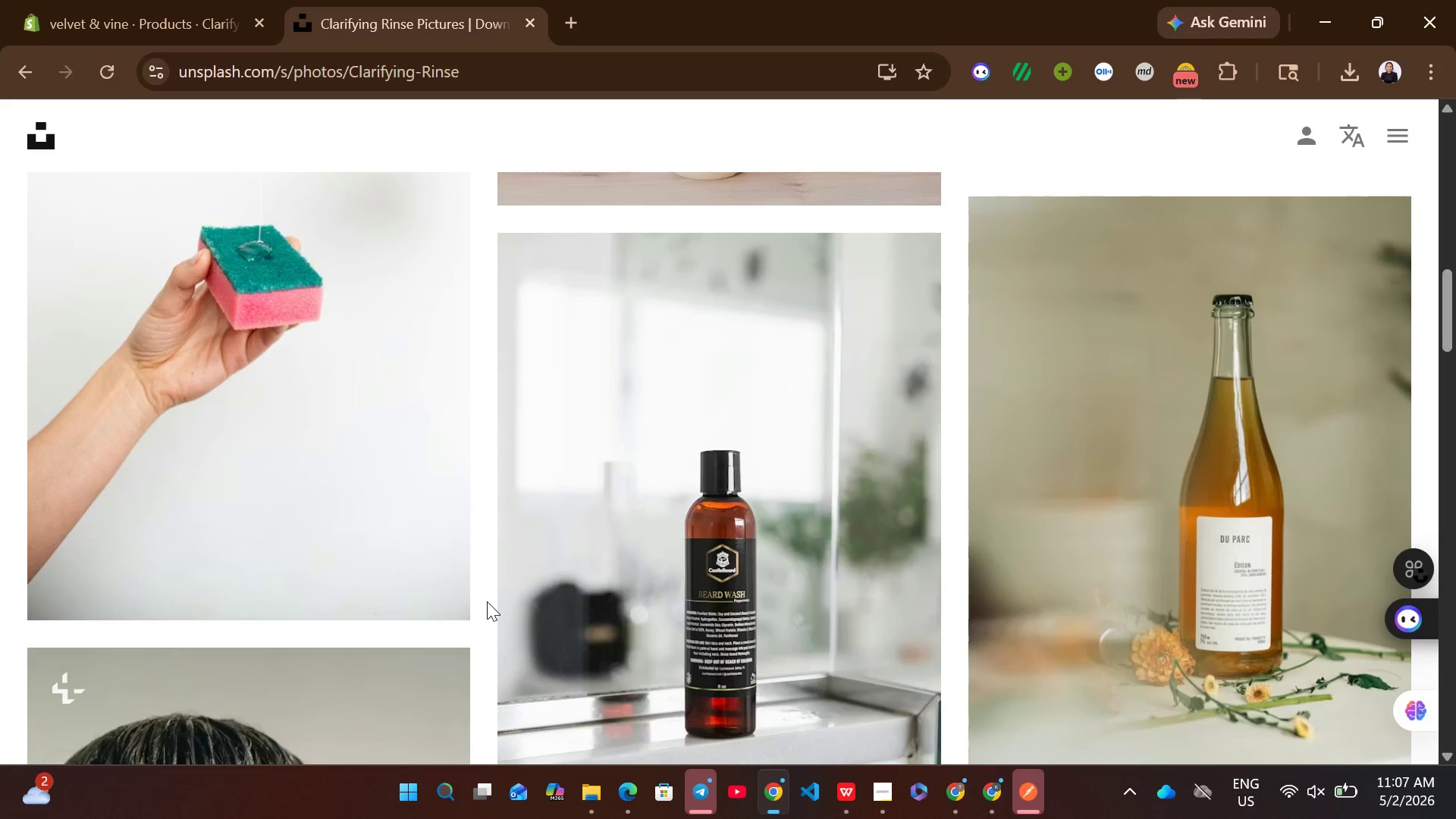 
wait(8.09)
 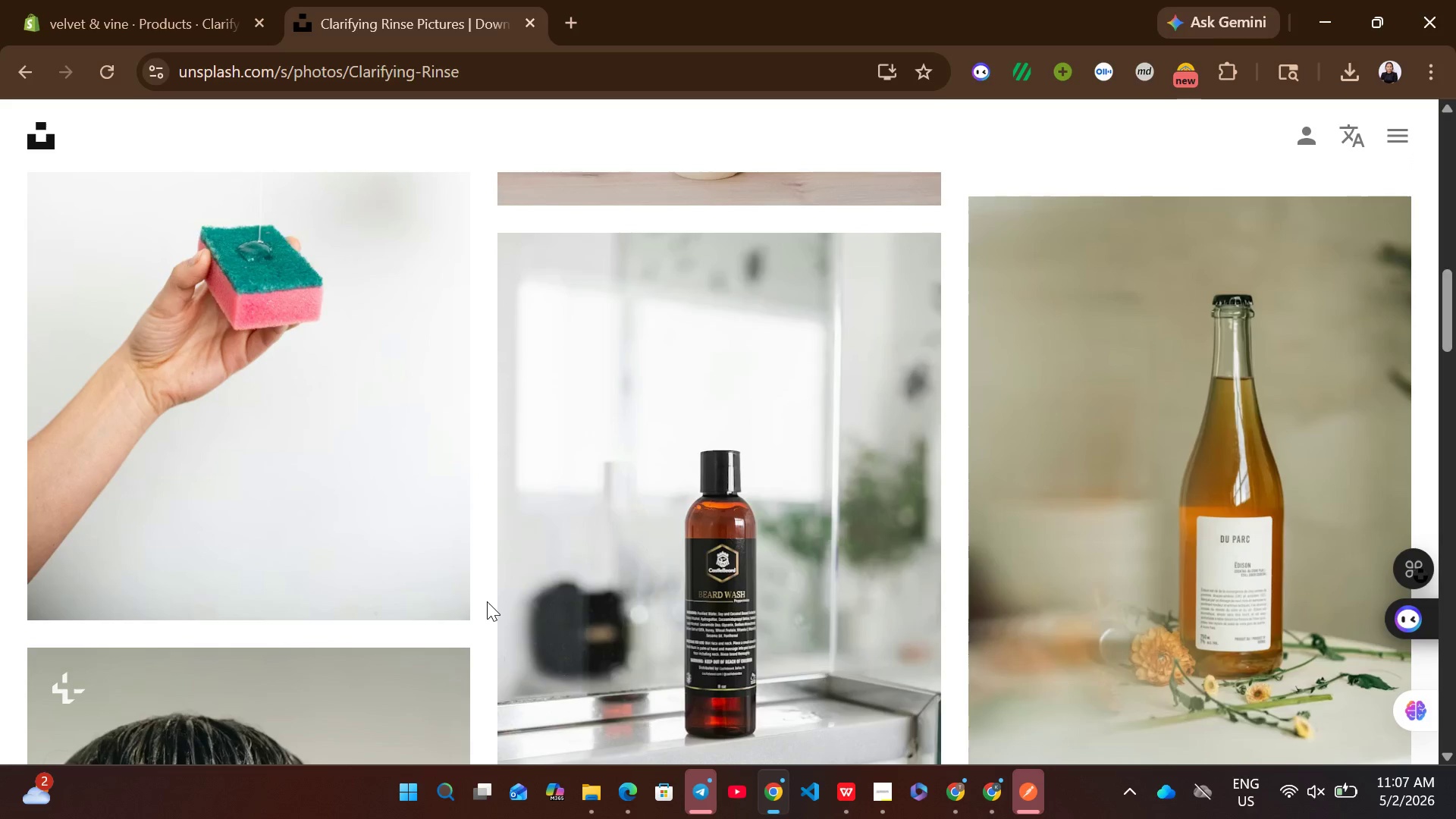 
left_click([1351, 573])
 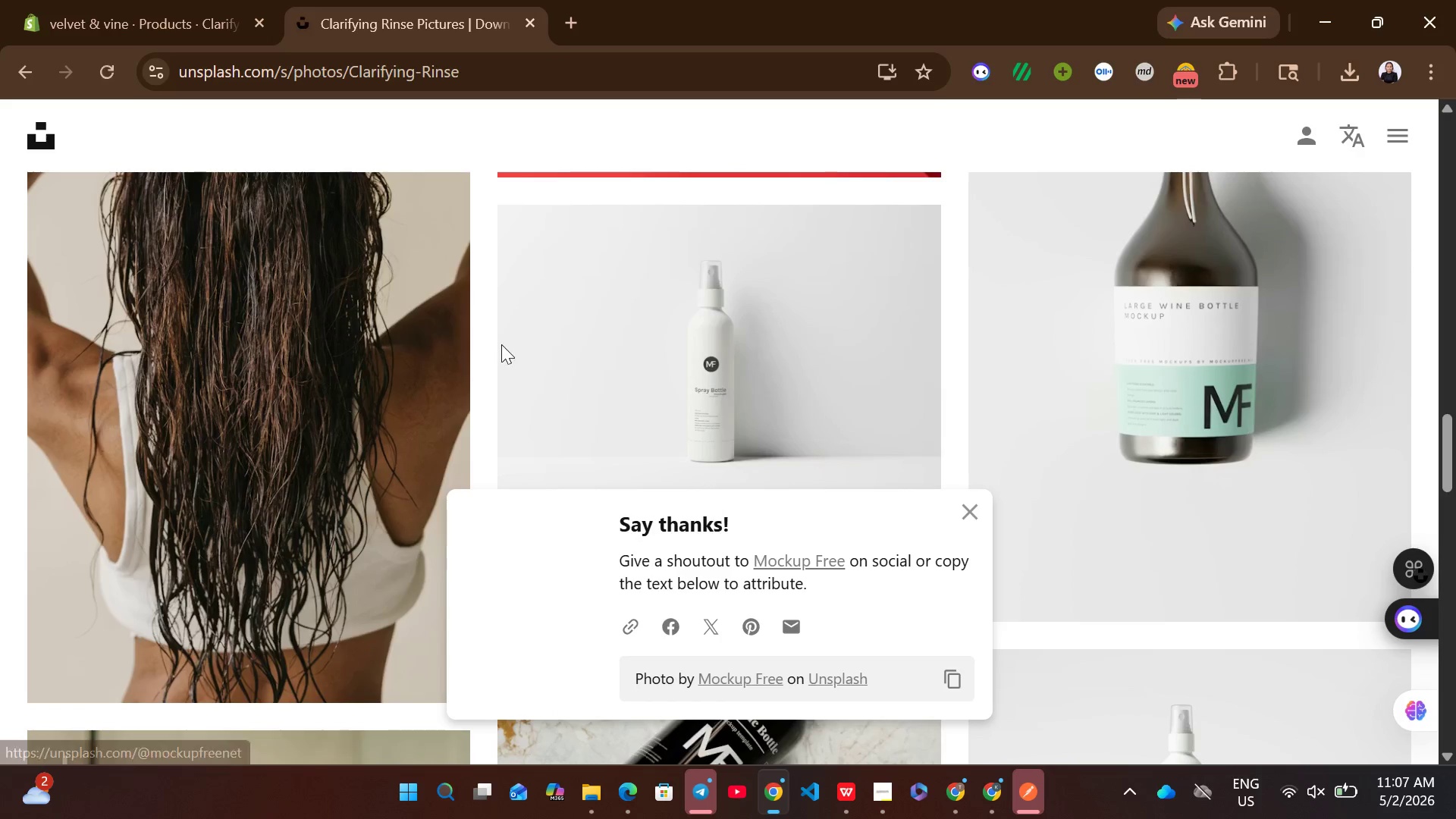 
left_click([228, 0])
 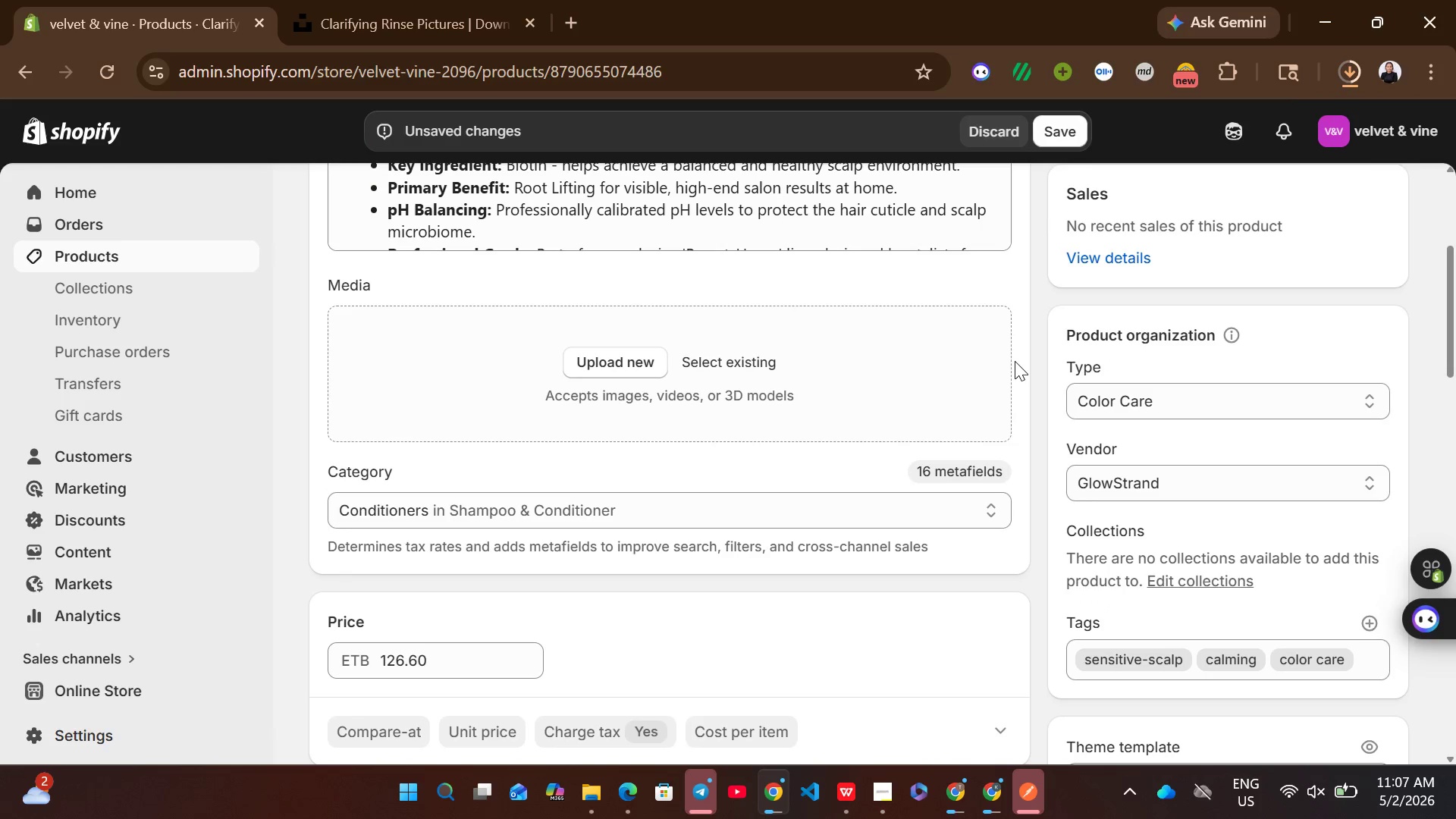 
wait(7.78)
 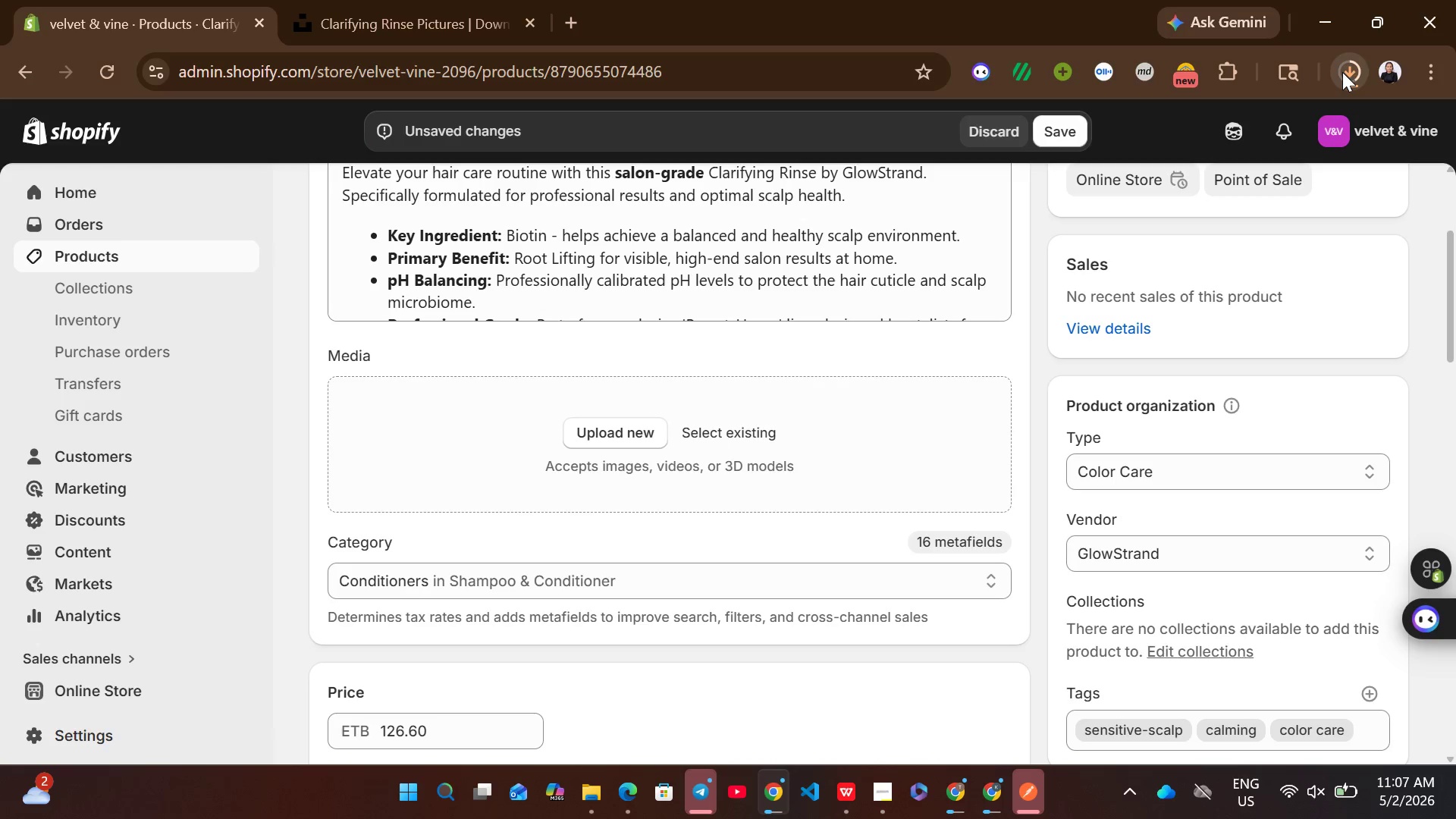 
left_click([855, 791])
 